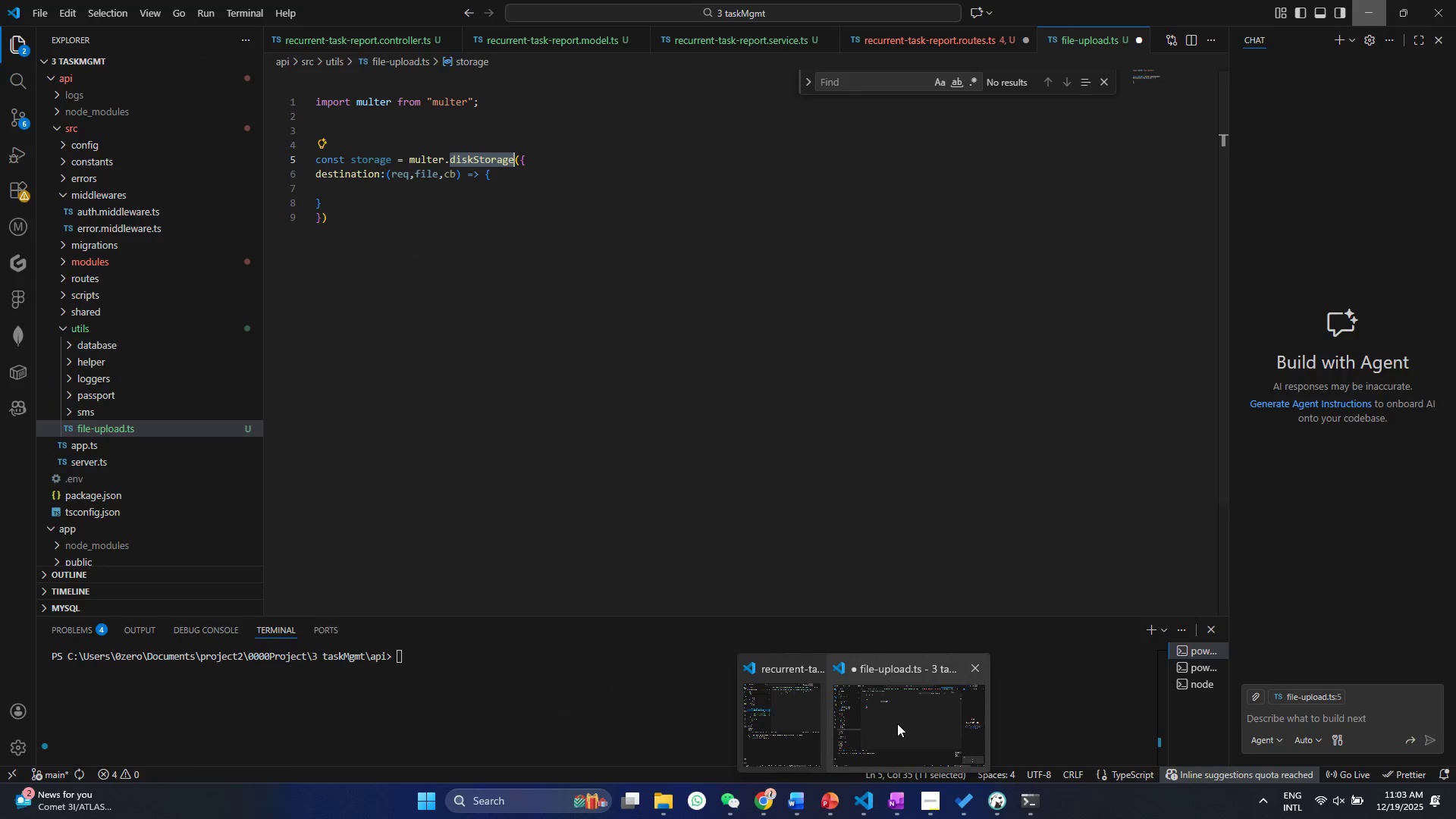 
left_click([897, 723])
 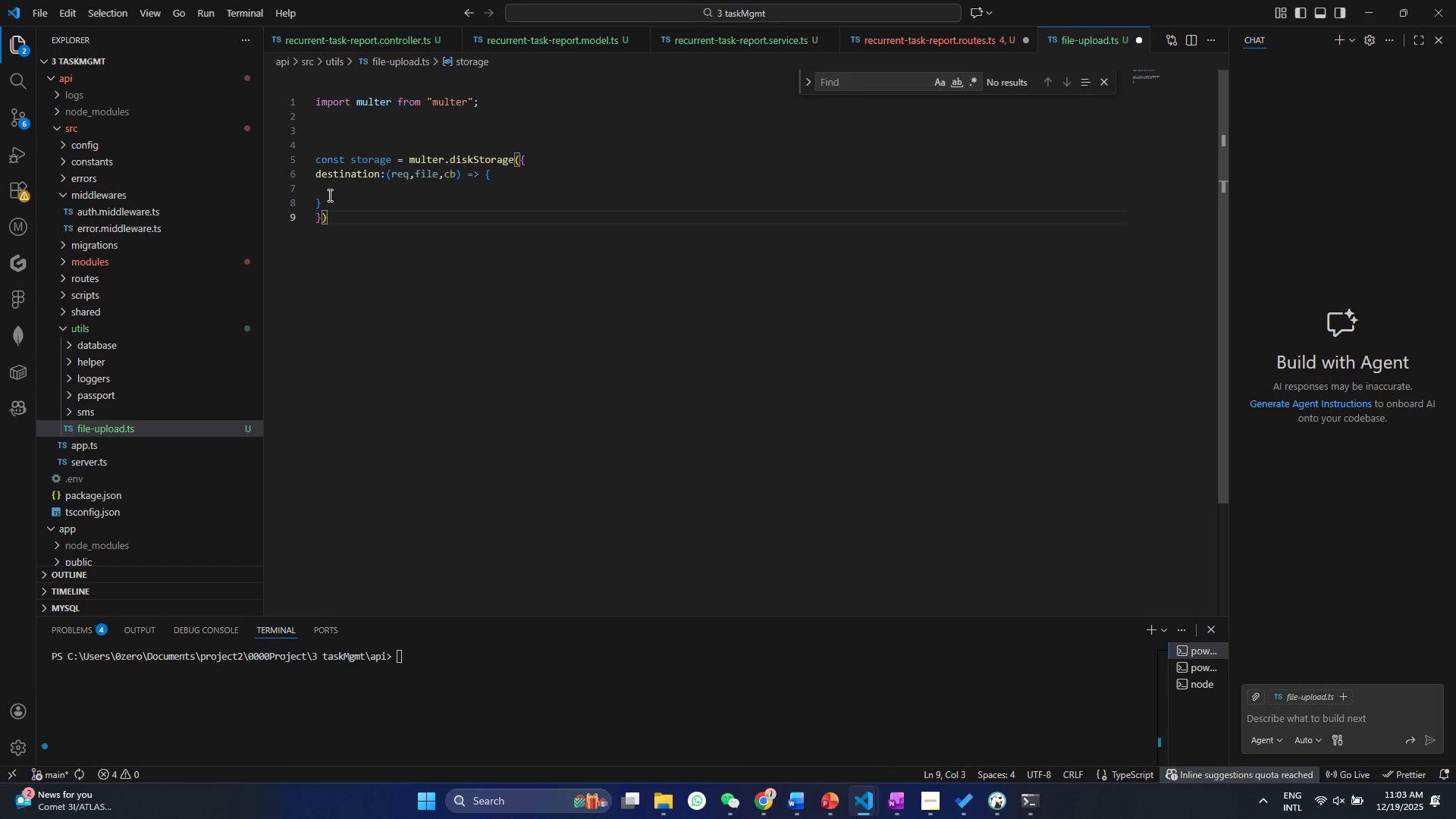 
double_click([328, 228])
 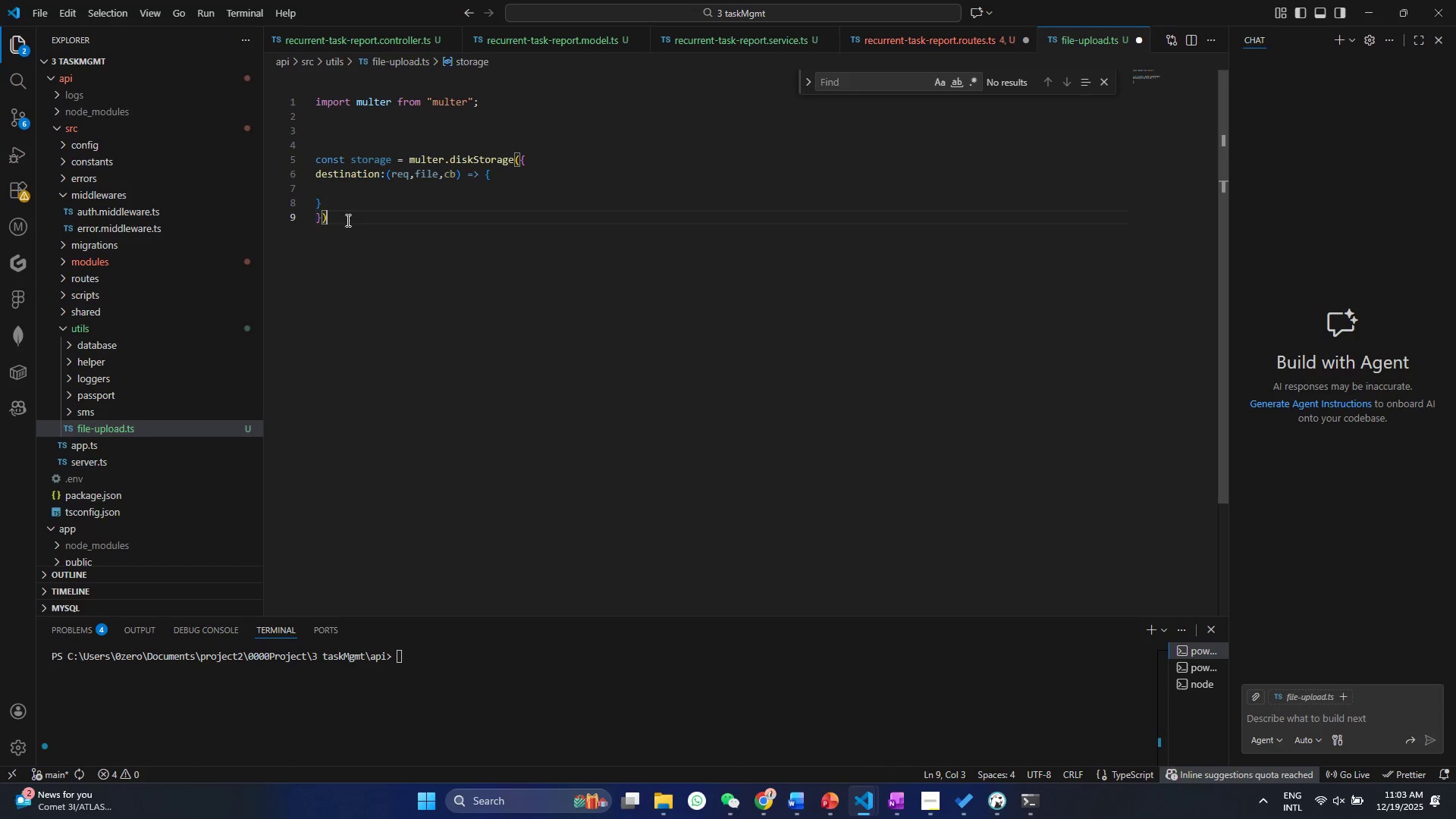 
left_click_drag(start_coordinate=[347, 221], to_coordinate=[275, 161])
 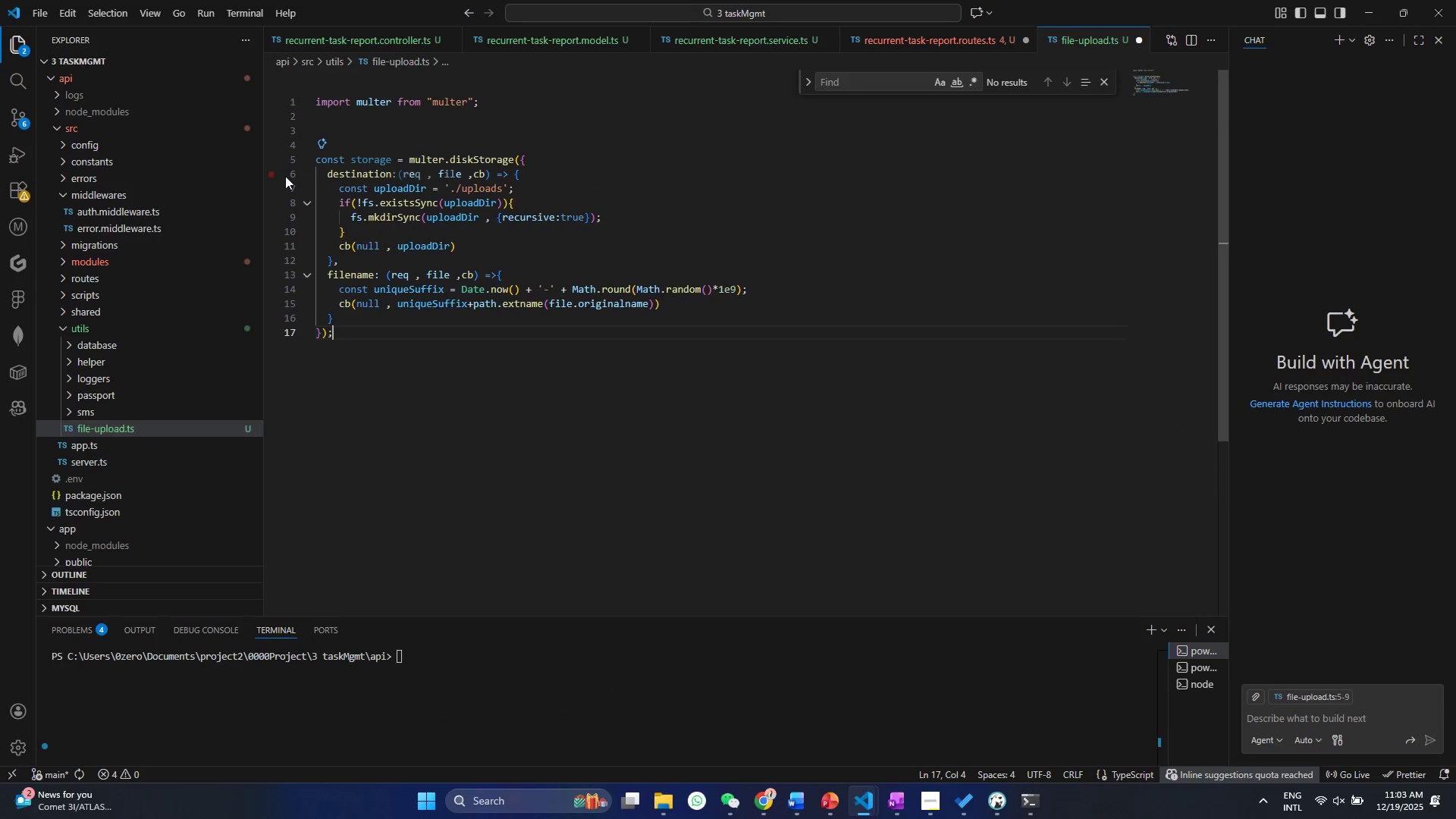 
key(Control+ControlLeft)
 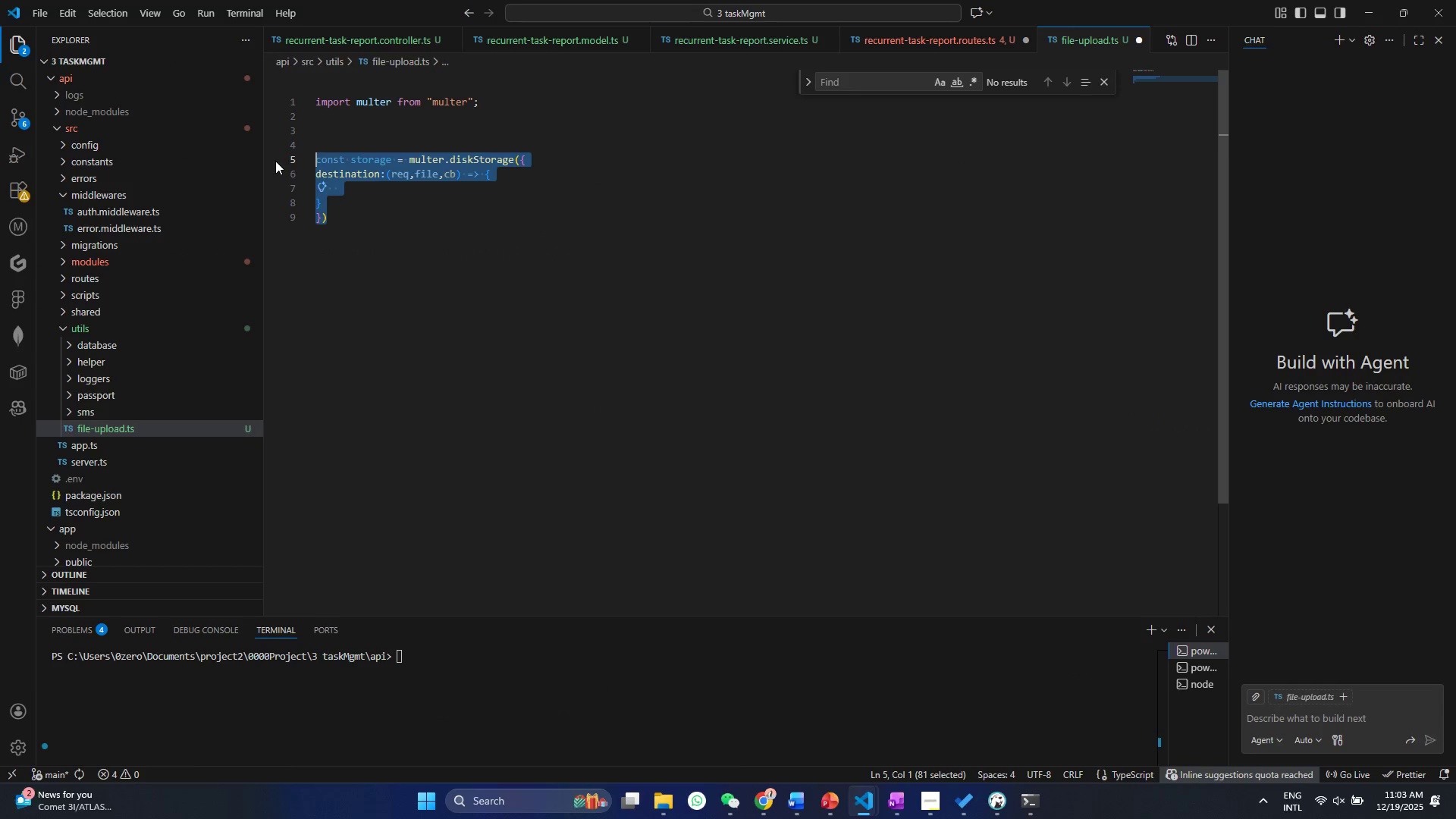 
key(Control+V)
 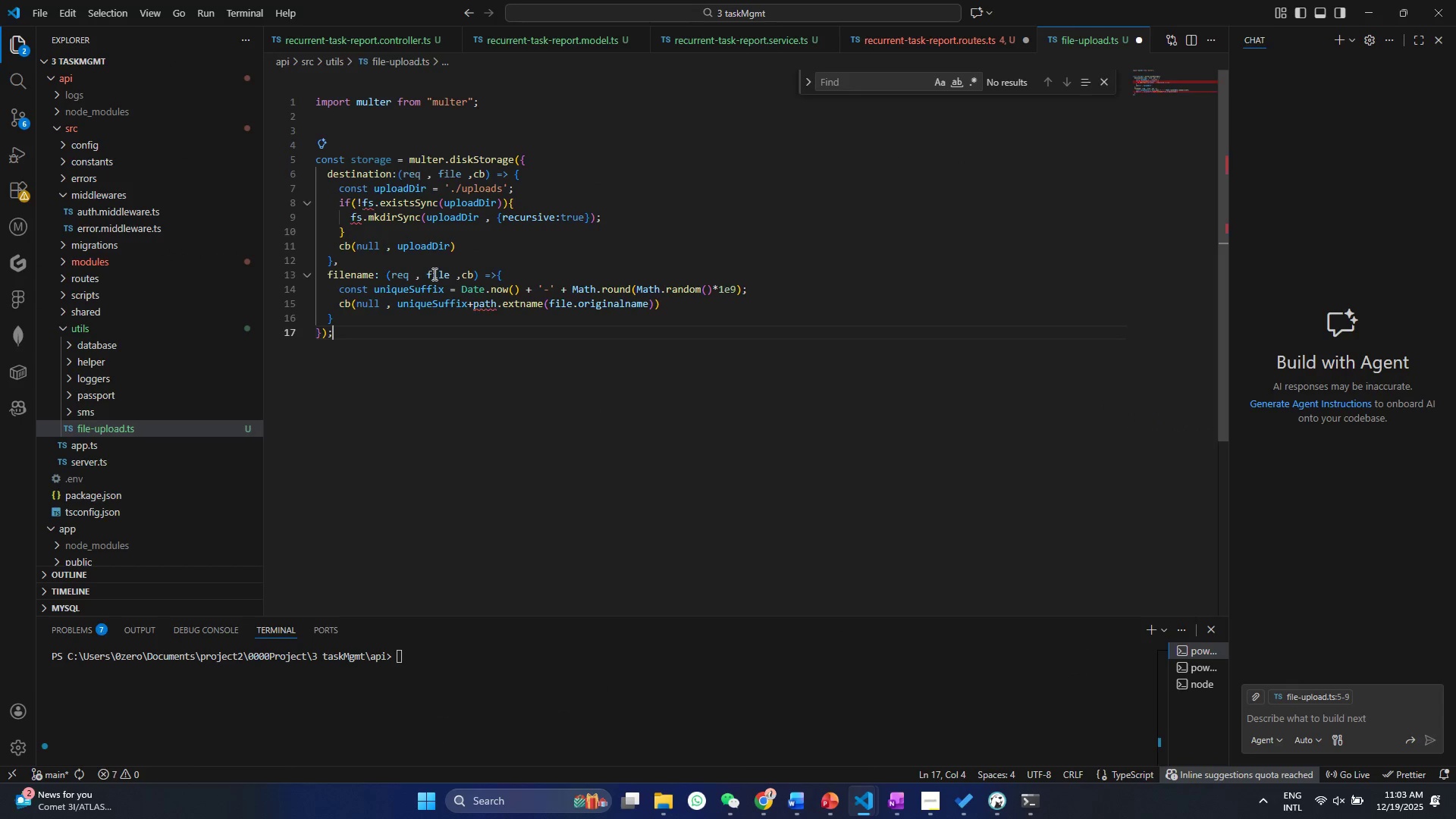 
left_click([435, 276])
 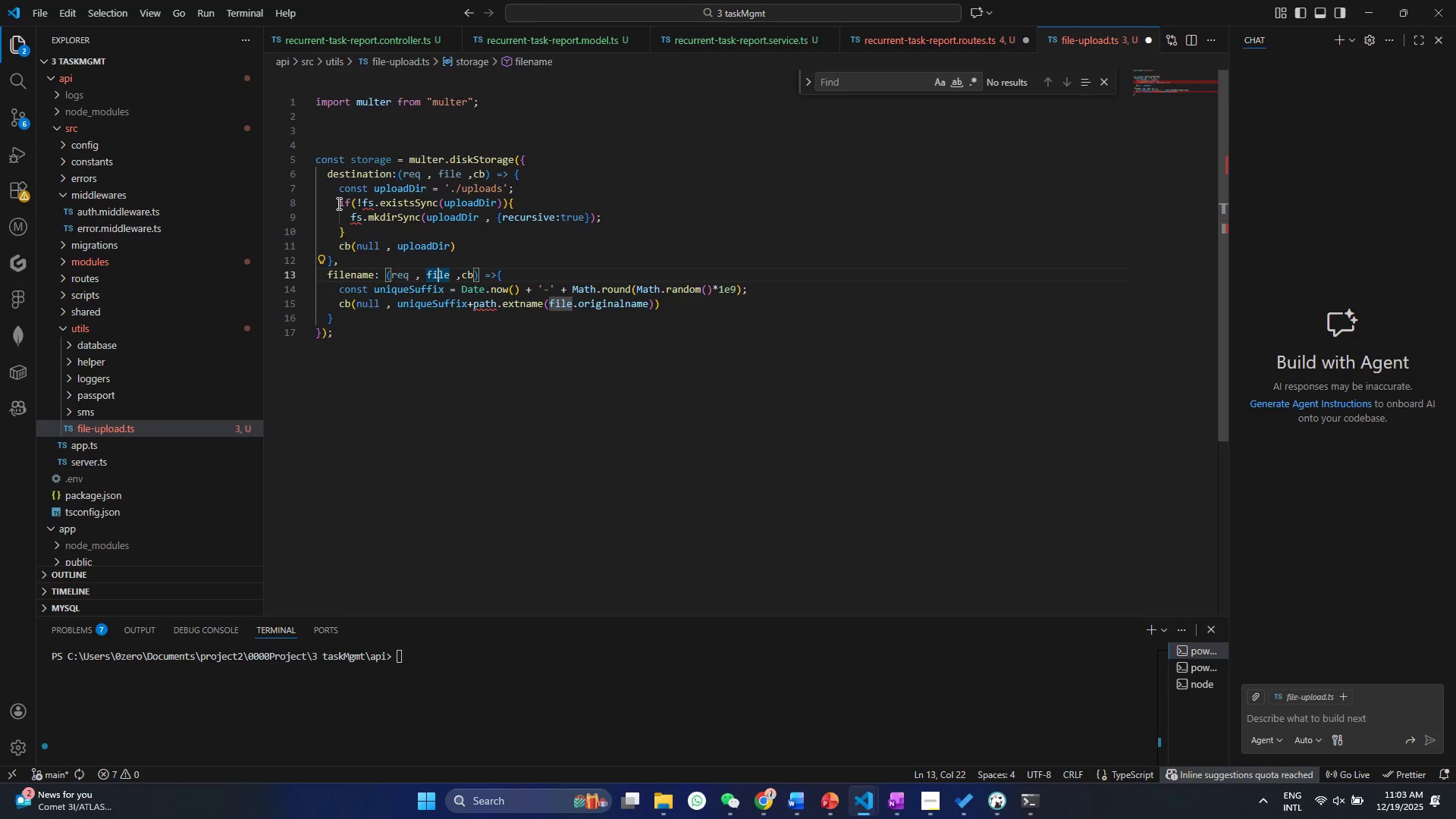 
wait(5.44)
 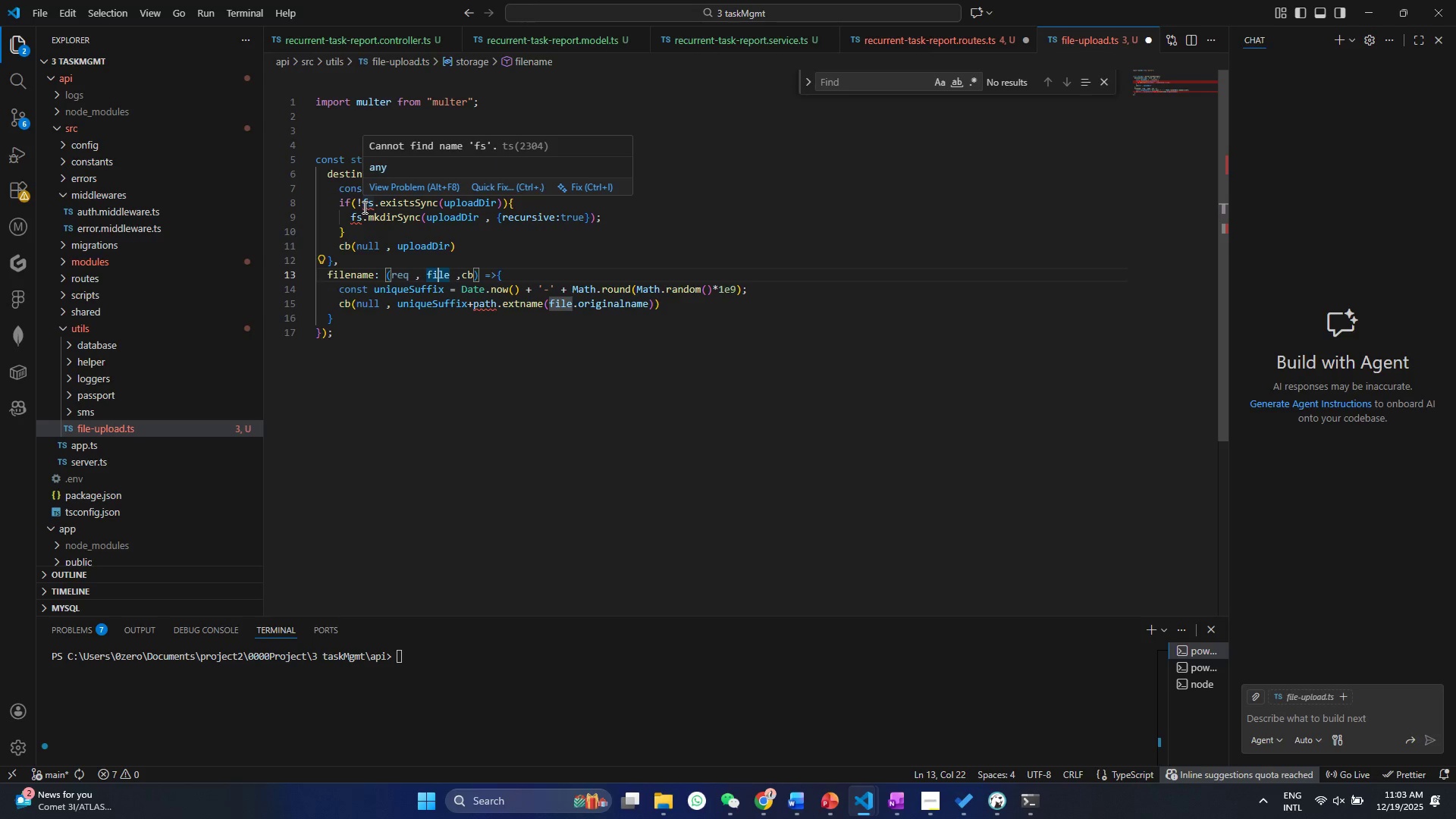 
left_click([327, 268])
 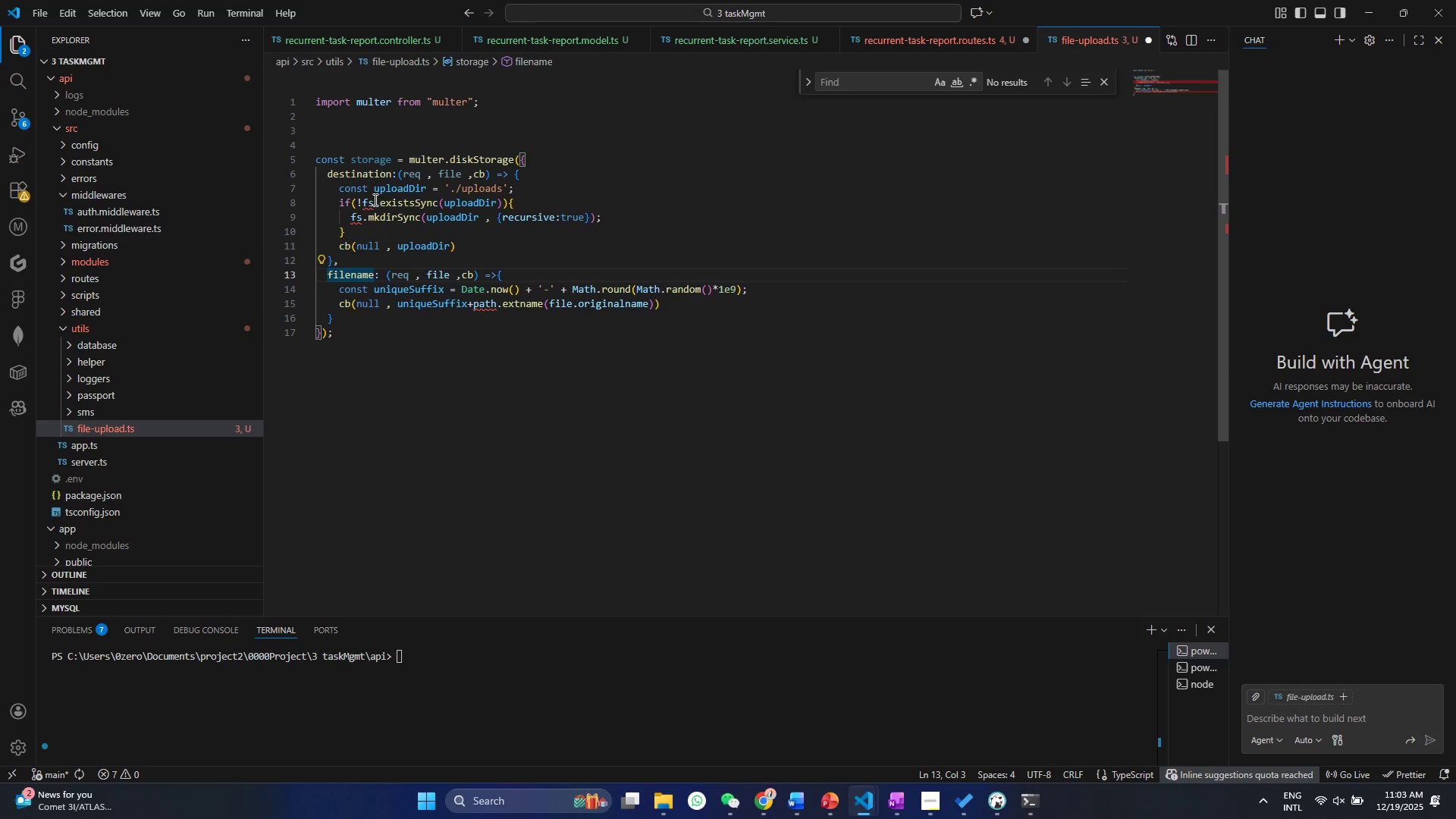 
left_click([372, 199])
 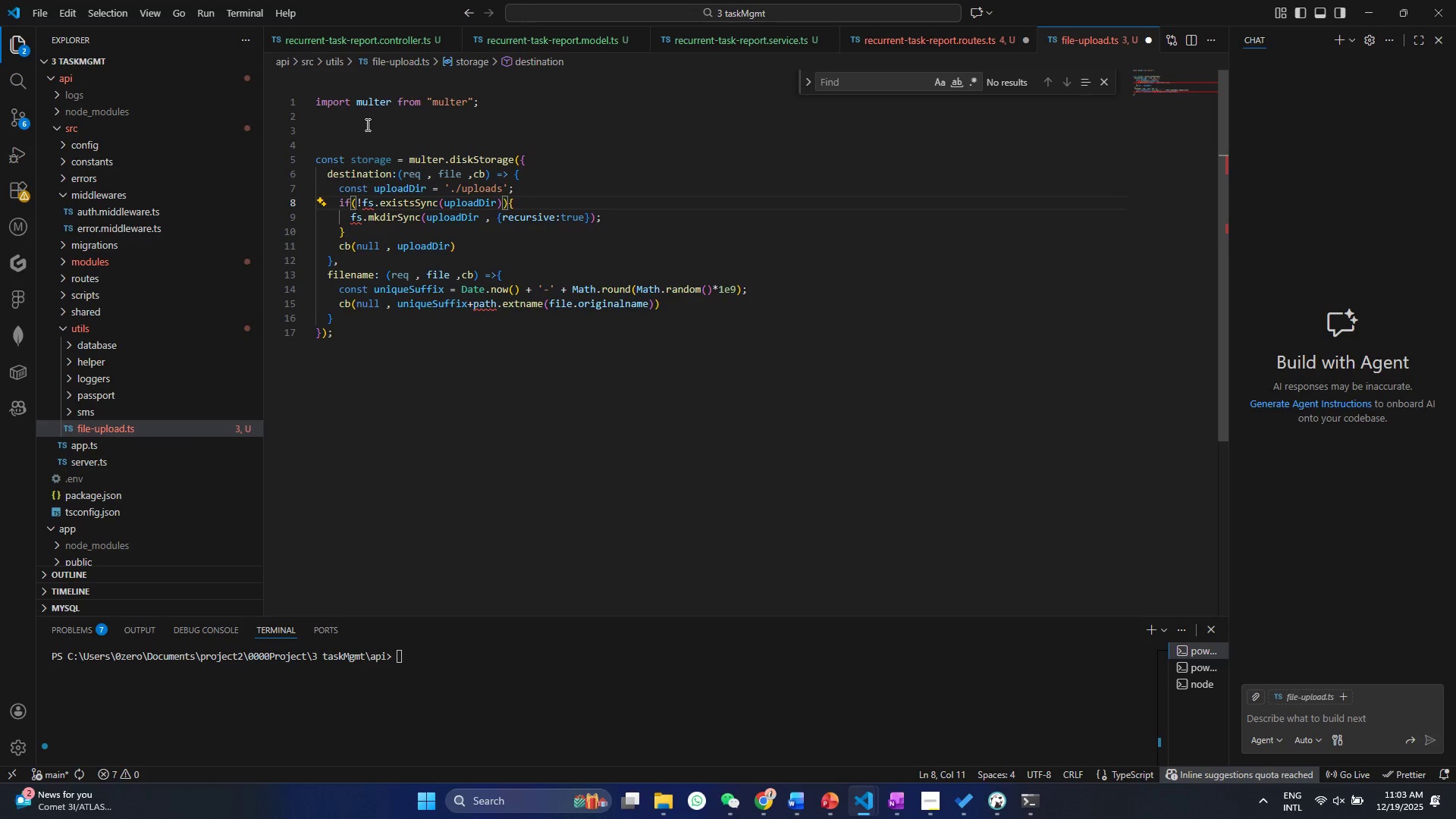 
left_click([353, 115])
 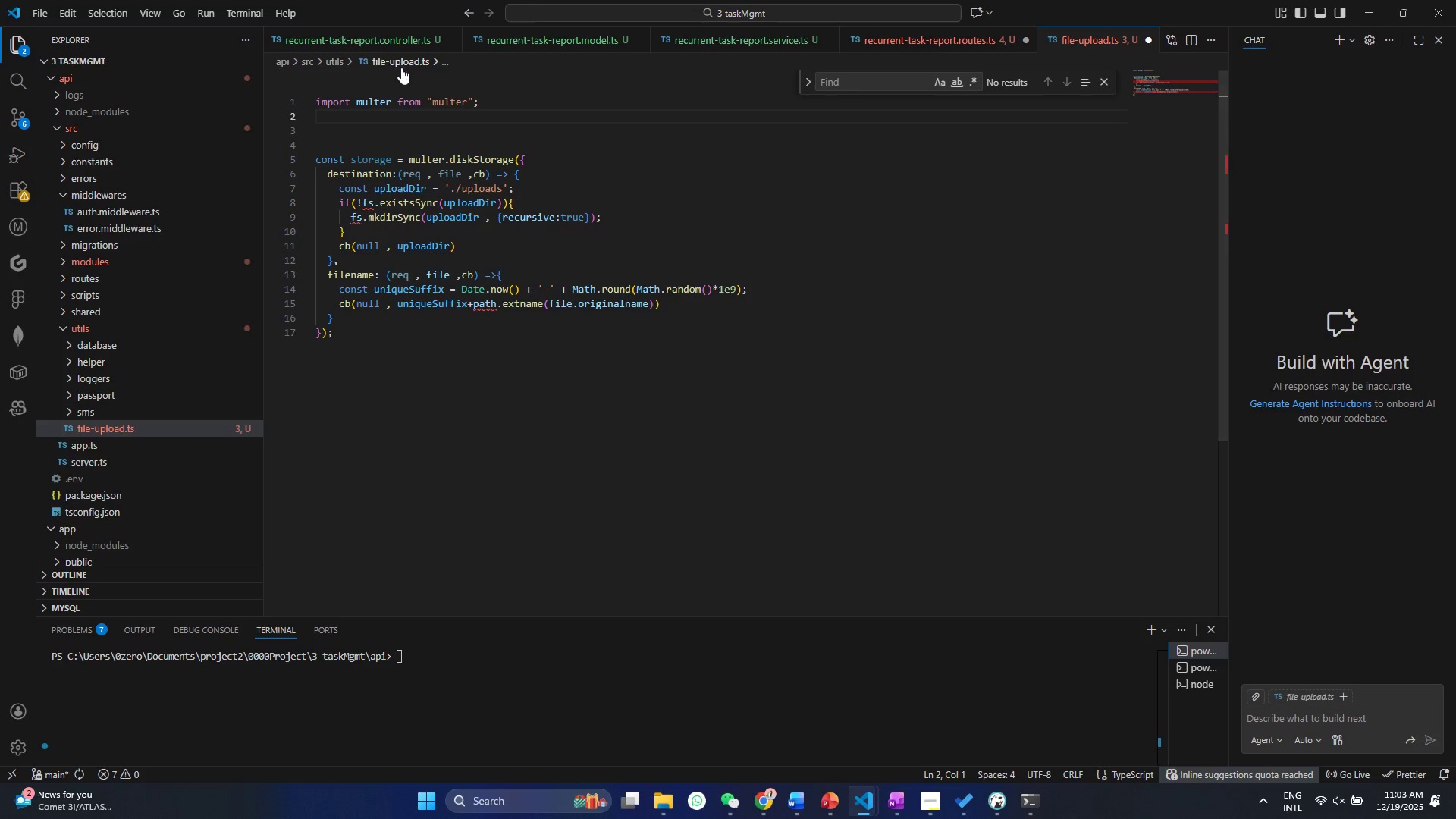 
left_click([392, 95])
 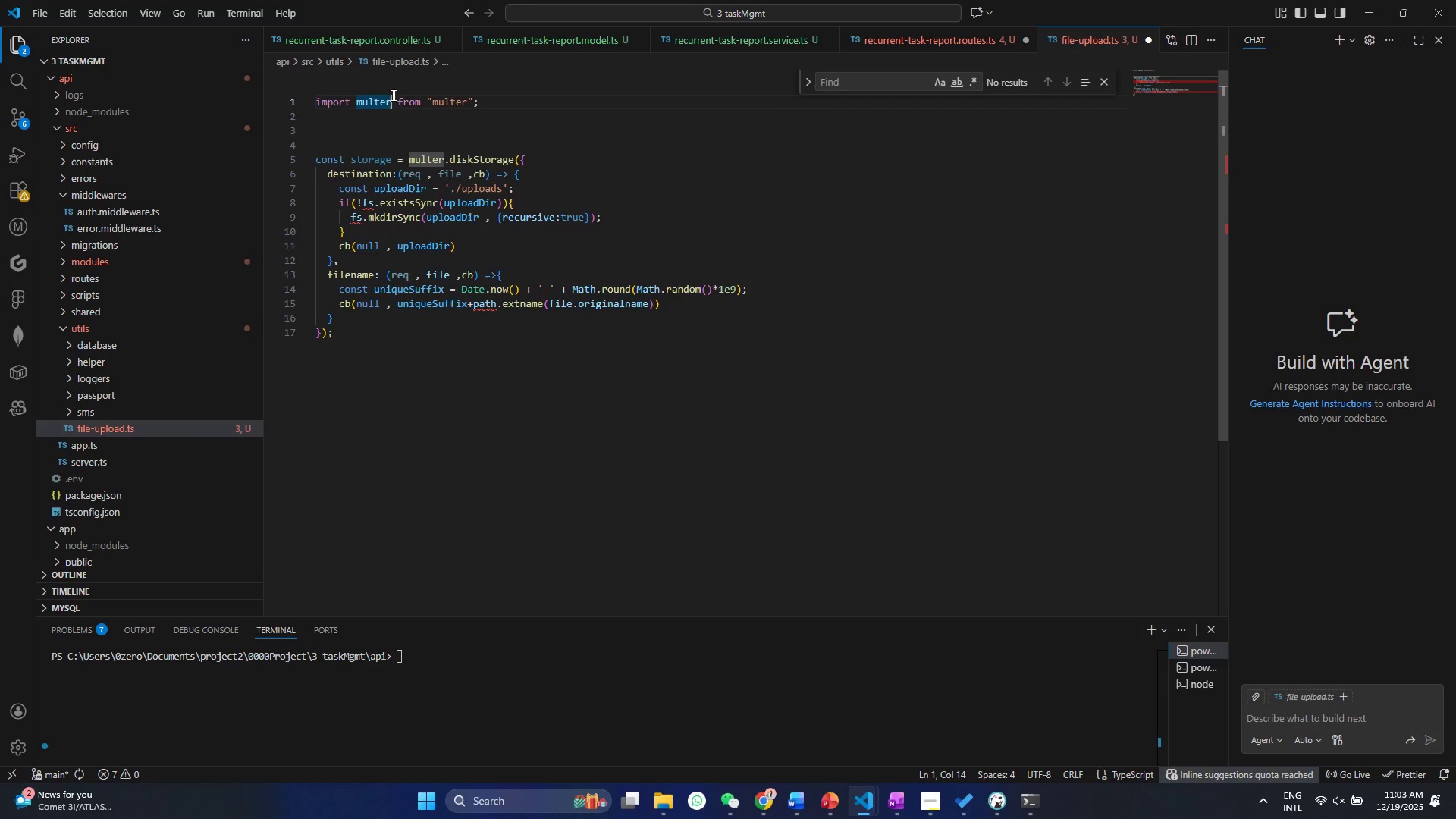 
key(Alt+Shift+ArrowDown)
 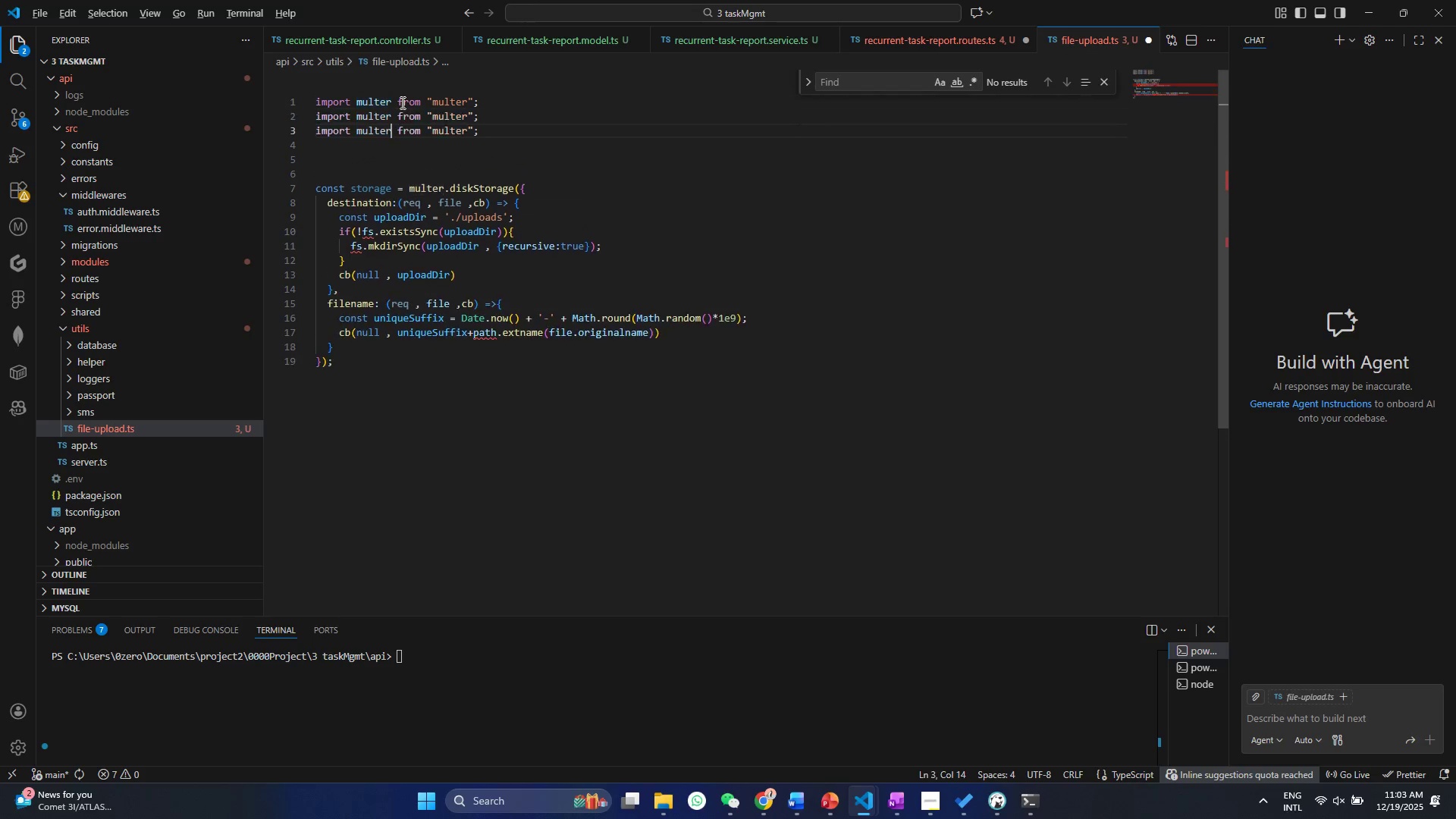 
key(Alt+Shift+ArrowDown)
 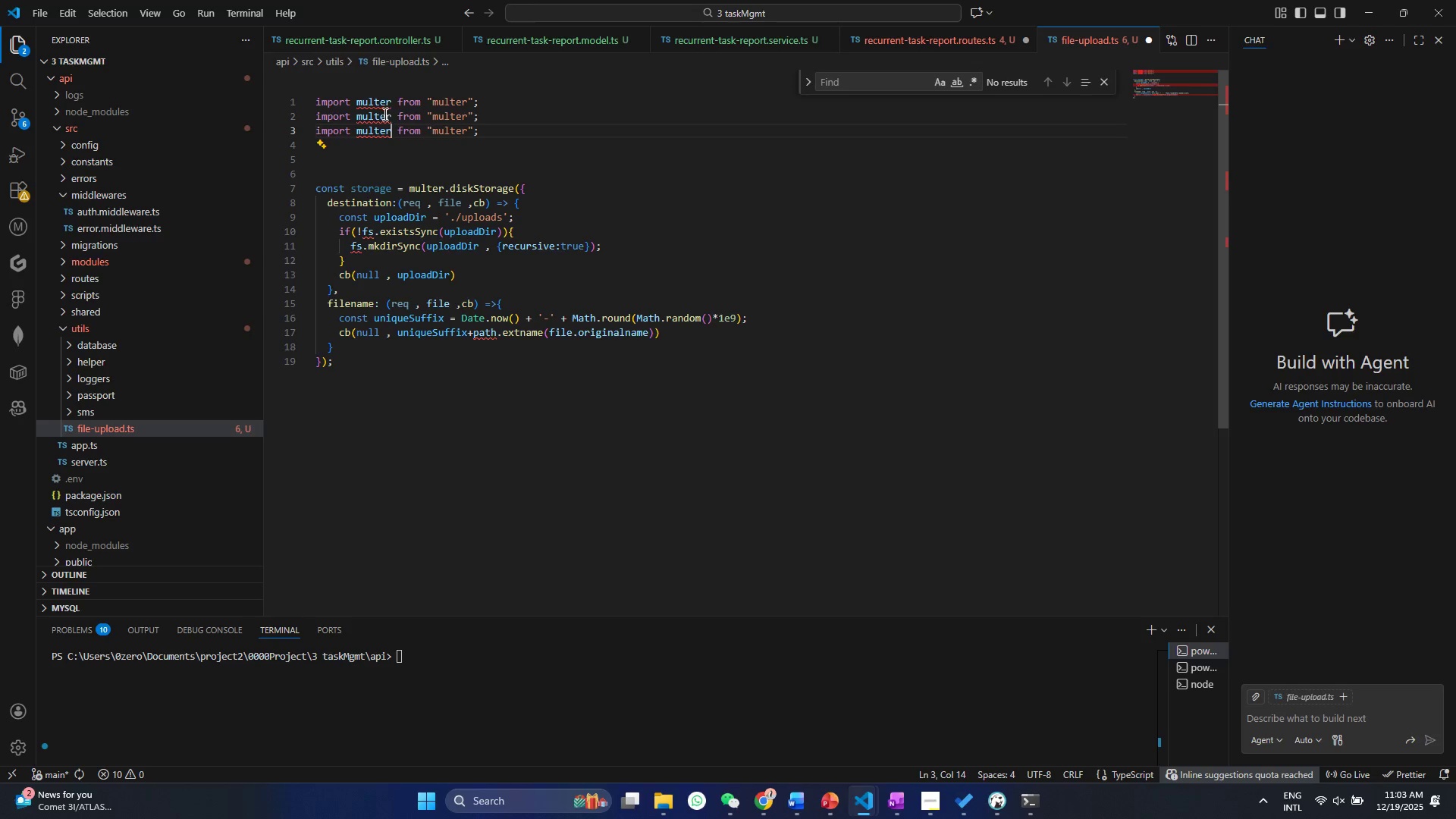 
double_click([381, 115])
 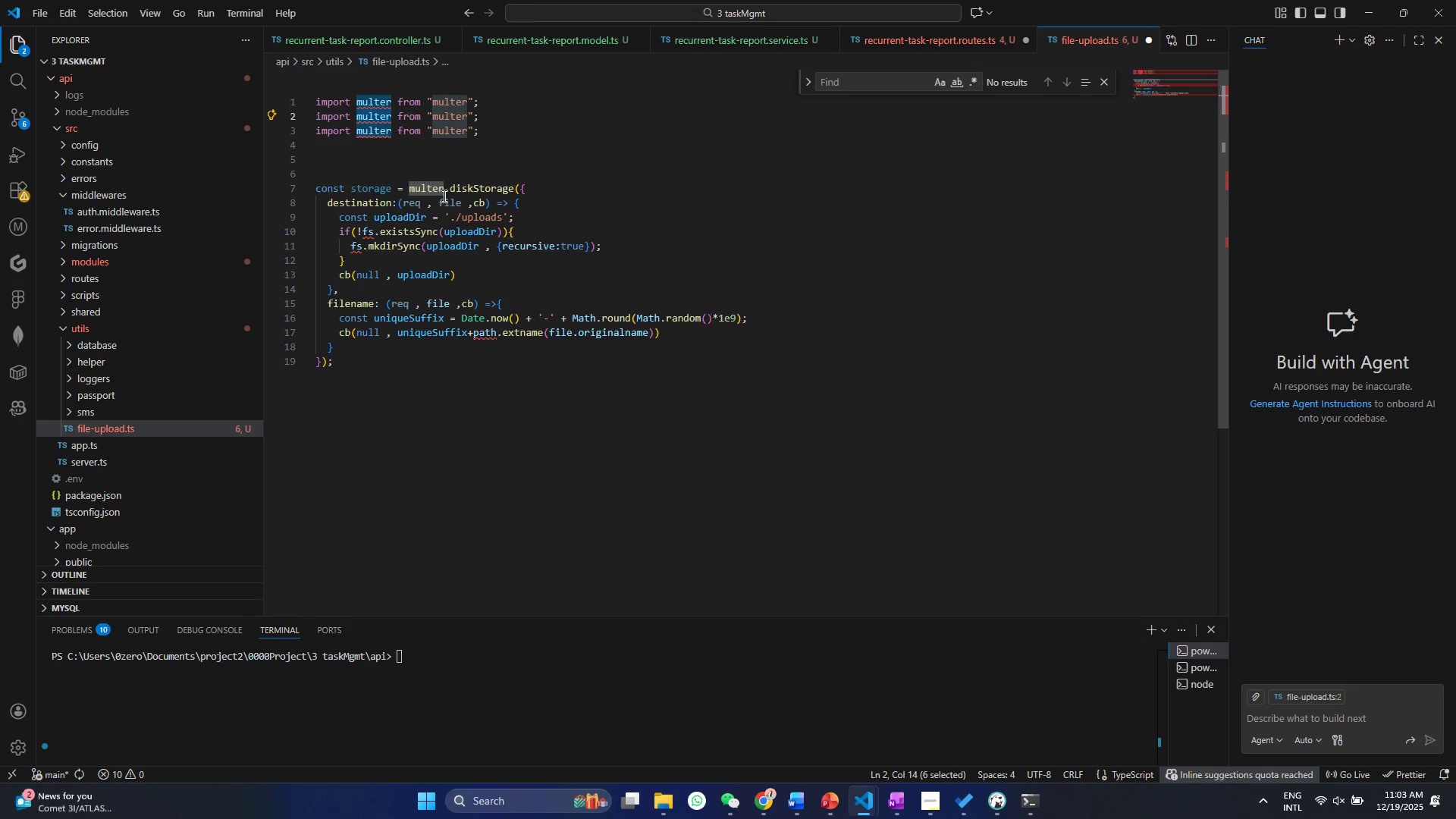 
type(fs)
 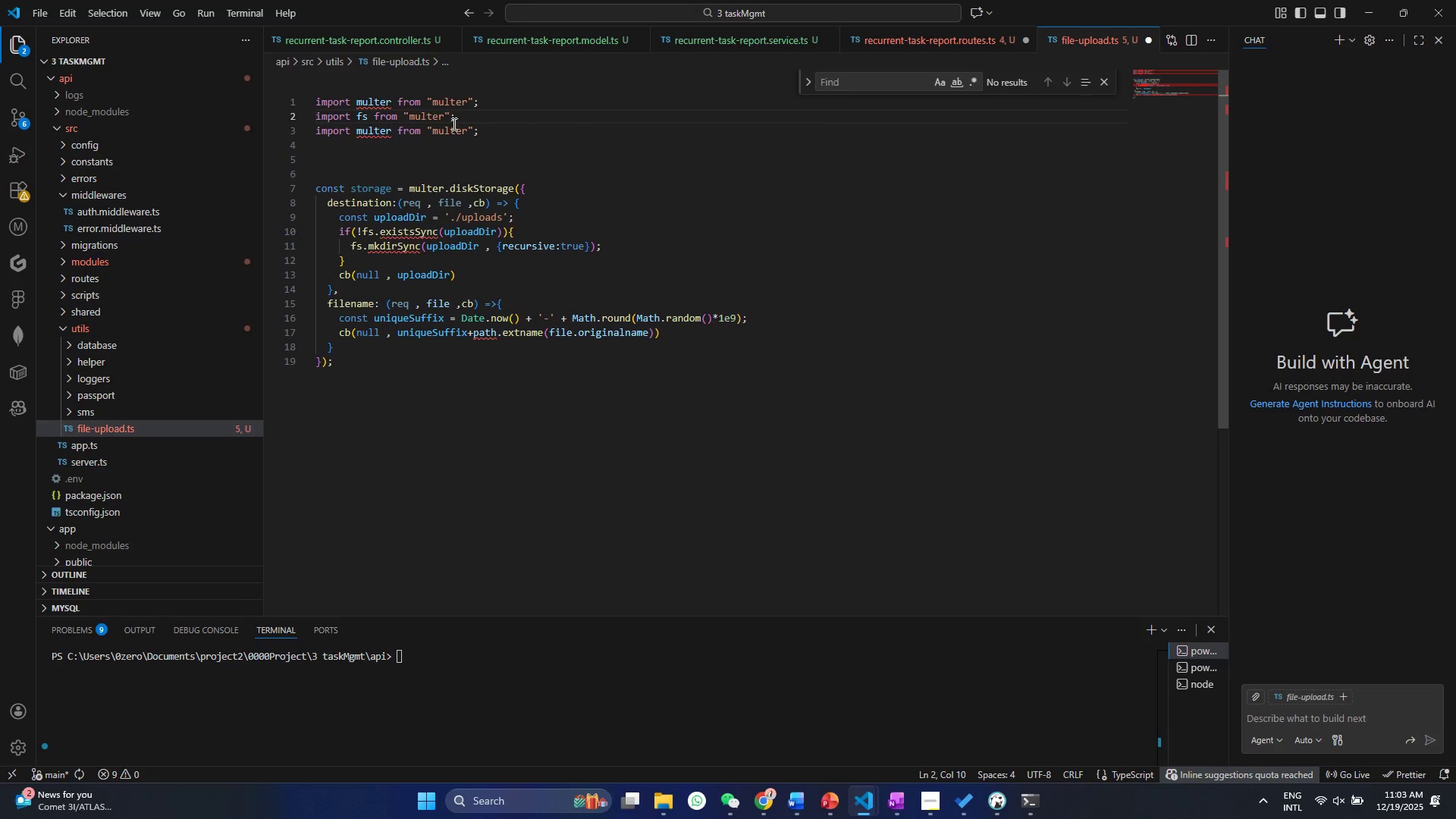 
double_click([431, 121])
 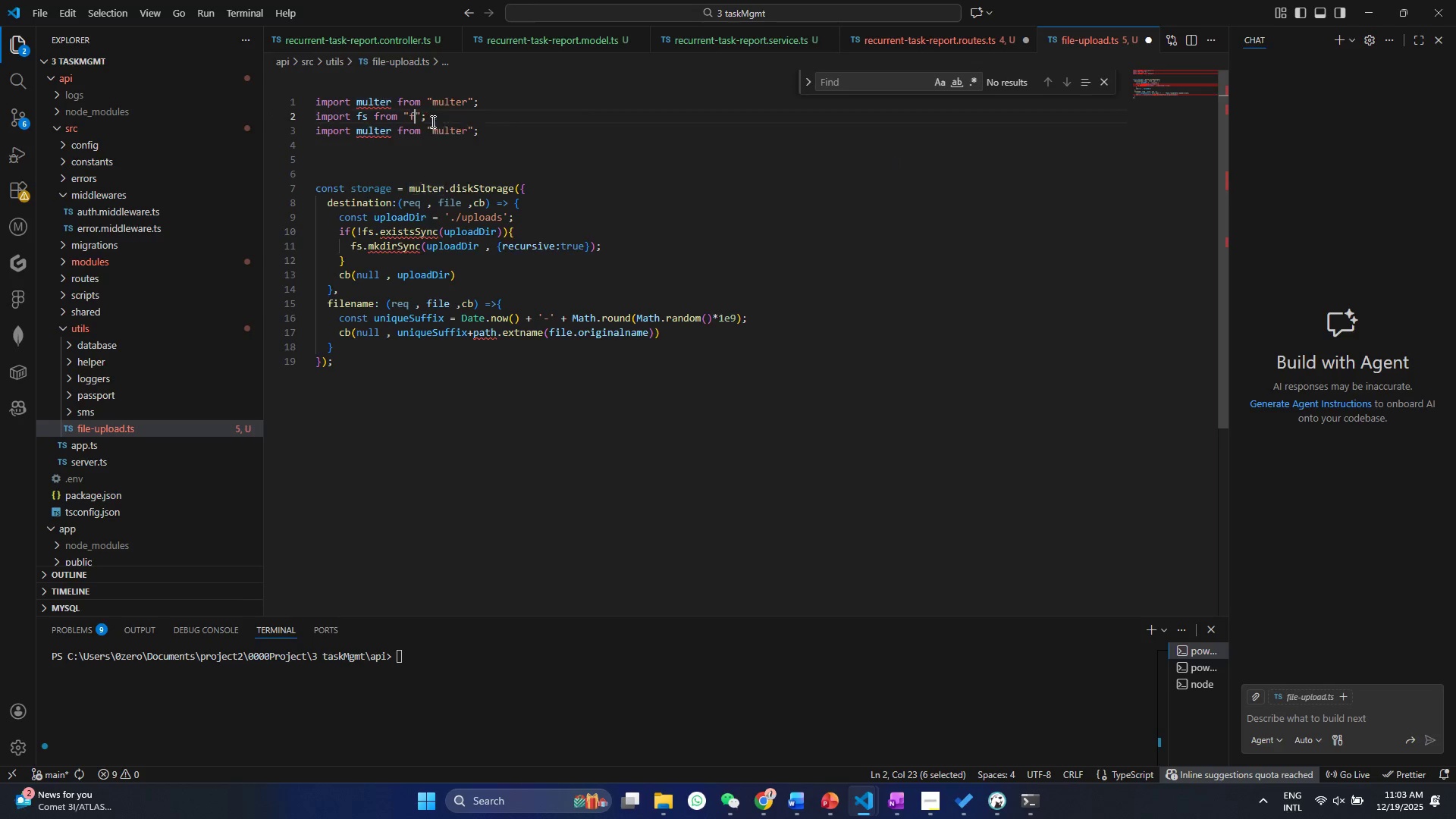 
type(fs)
 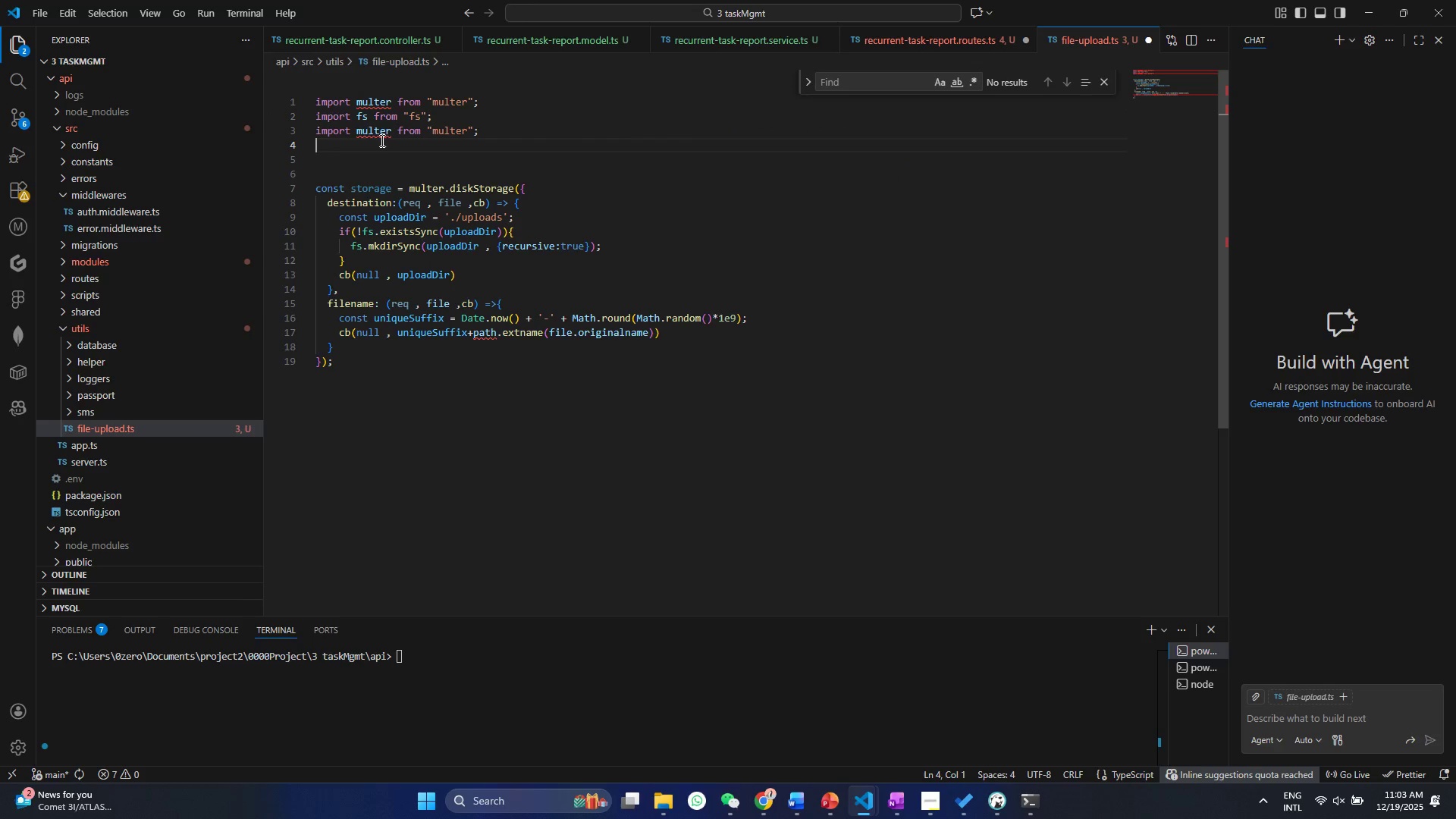 
double_click([372, 133])
 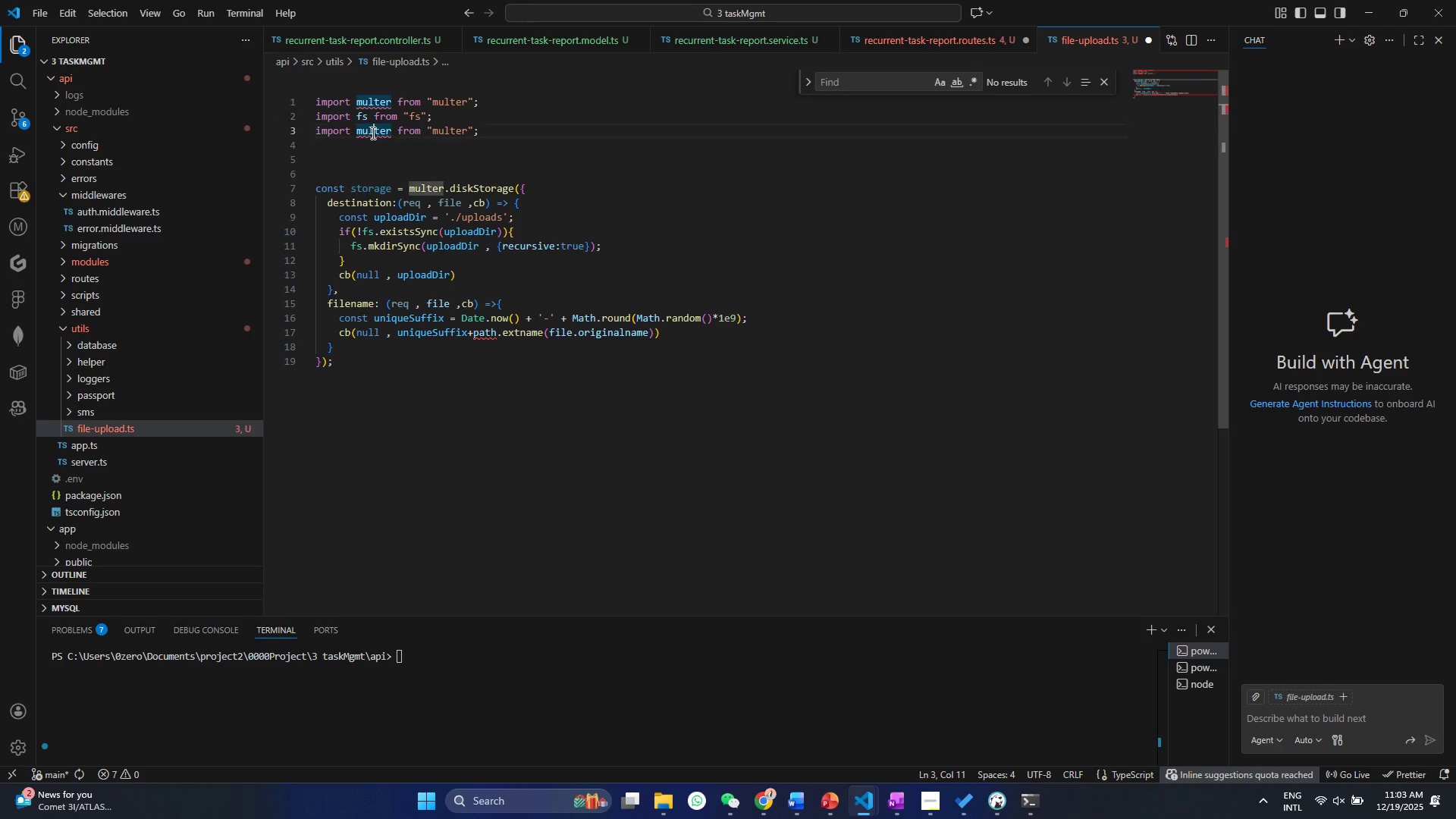 
triple_click([372, 133])
 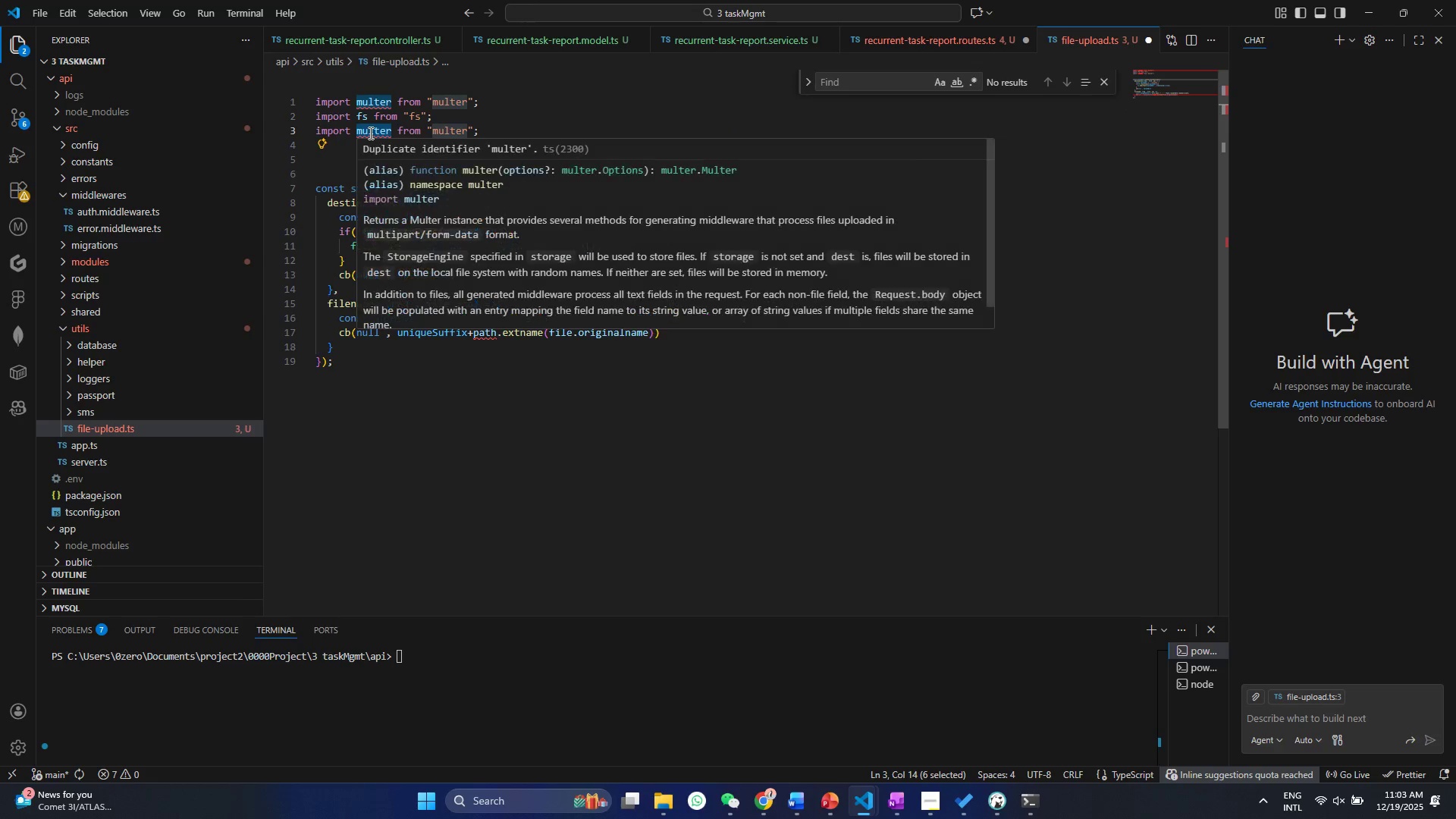 
type(path)
 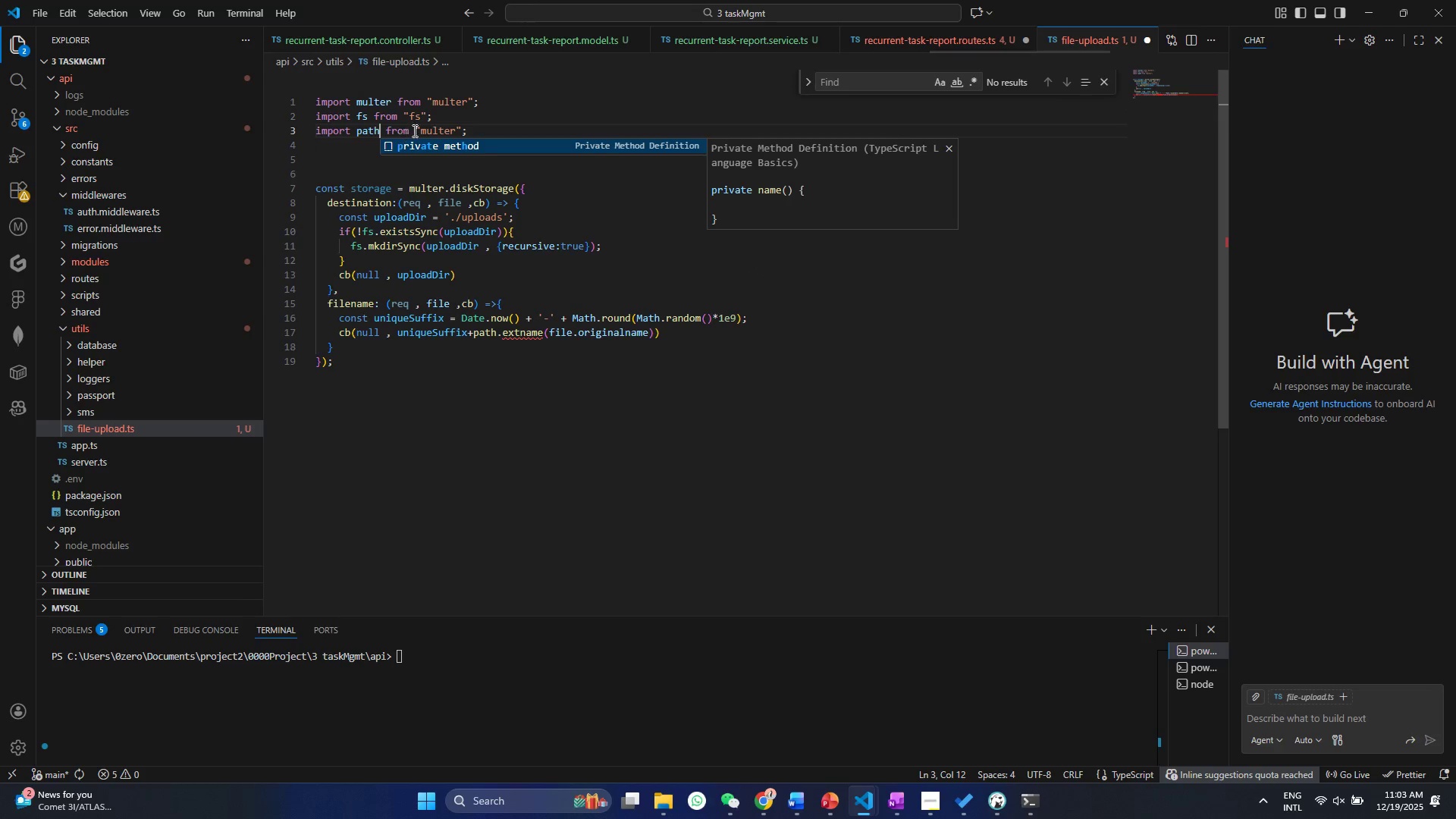 
double_click([424, 128])
 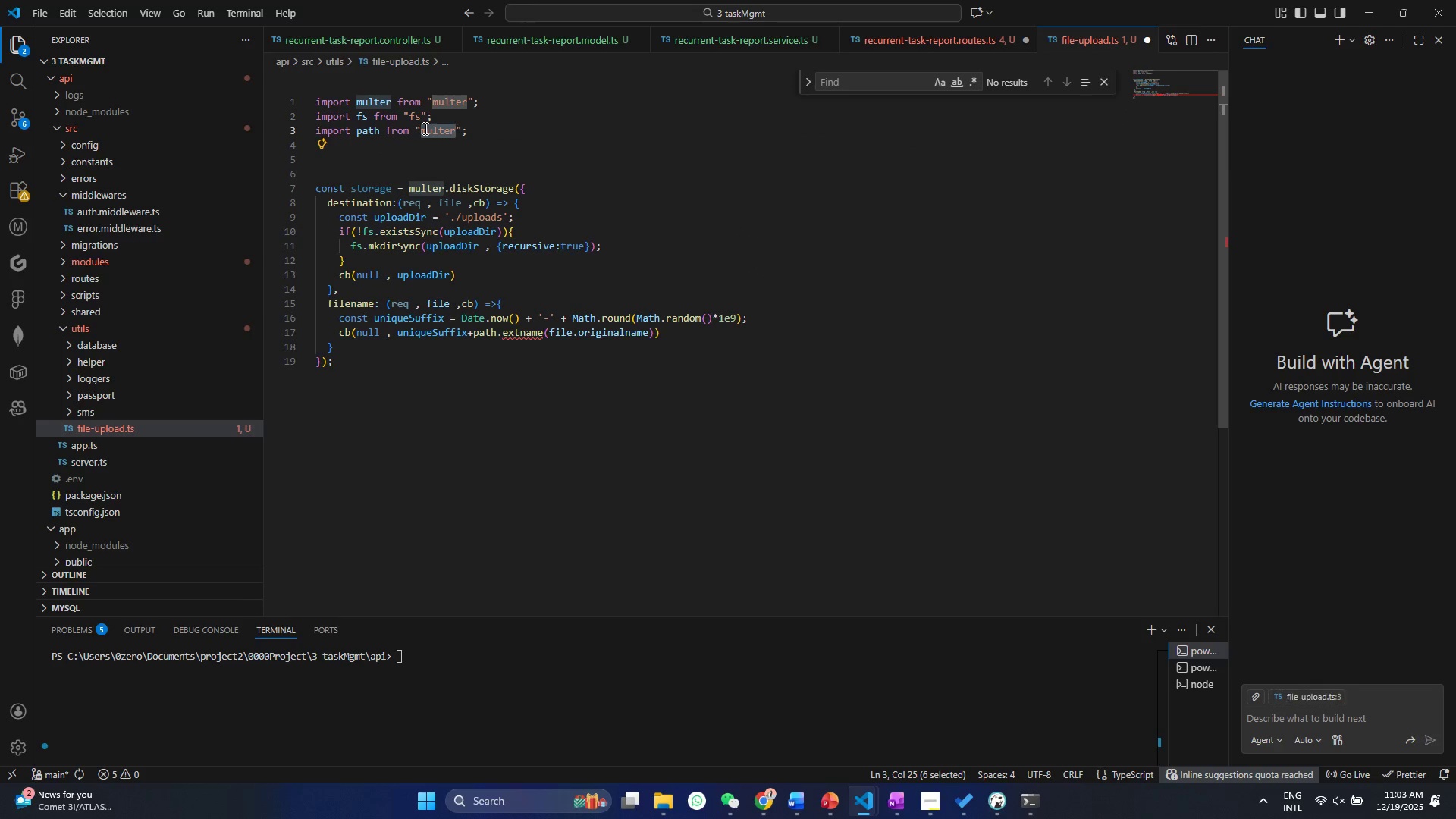 
type(path)
 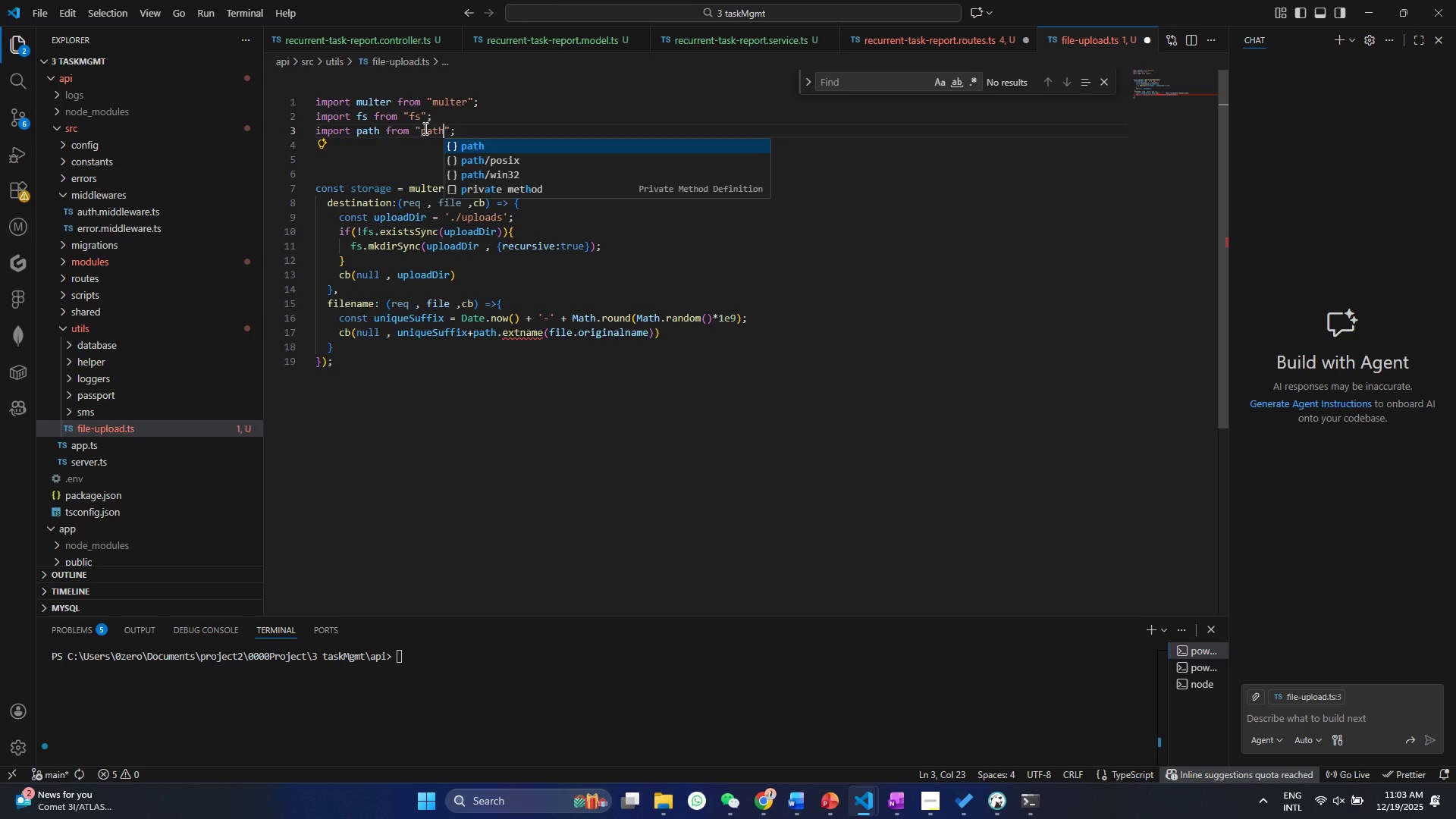 
key(Control+ControlLeft)
 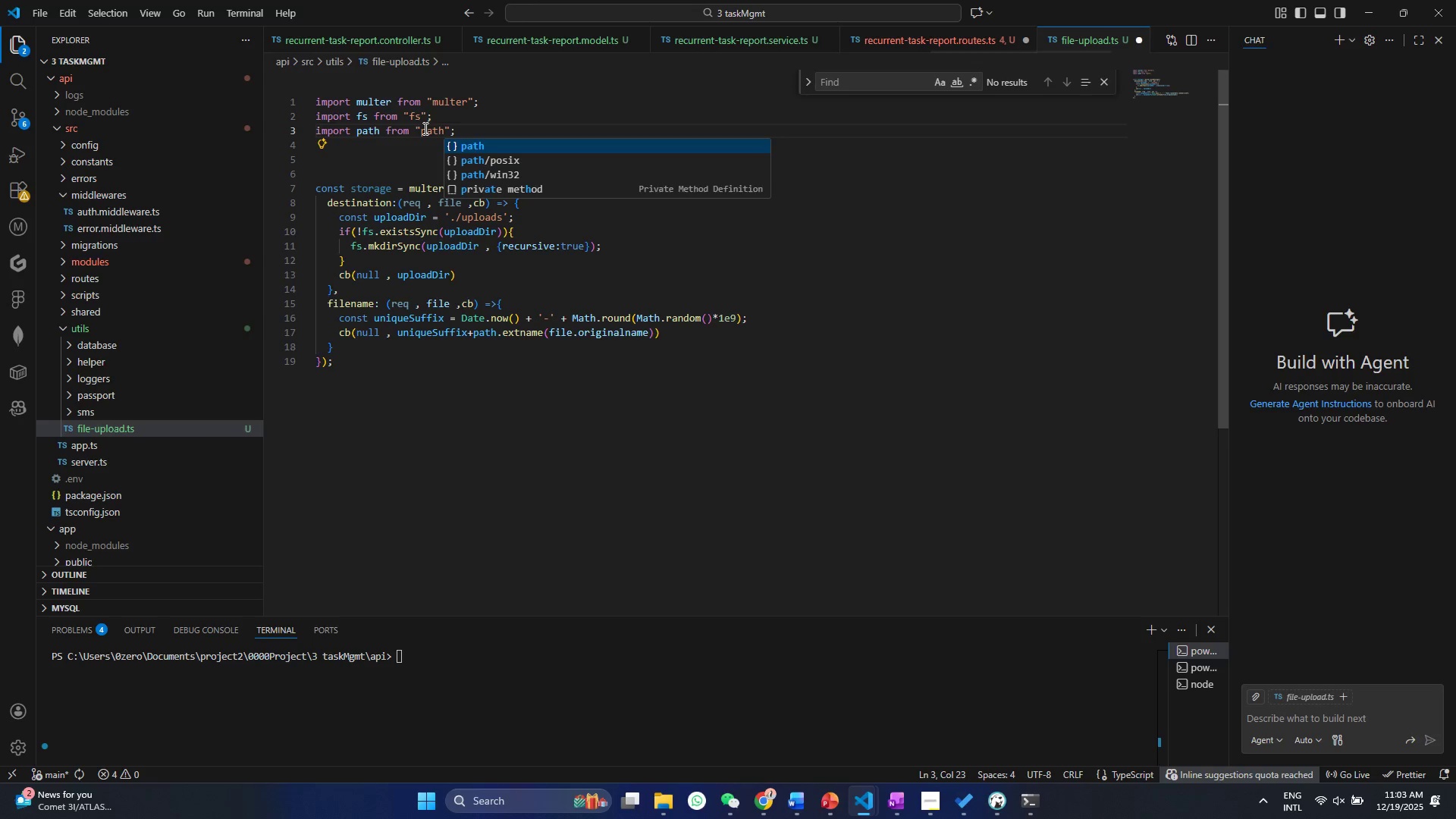 
key(Control+S)
 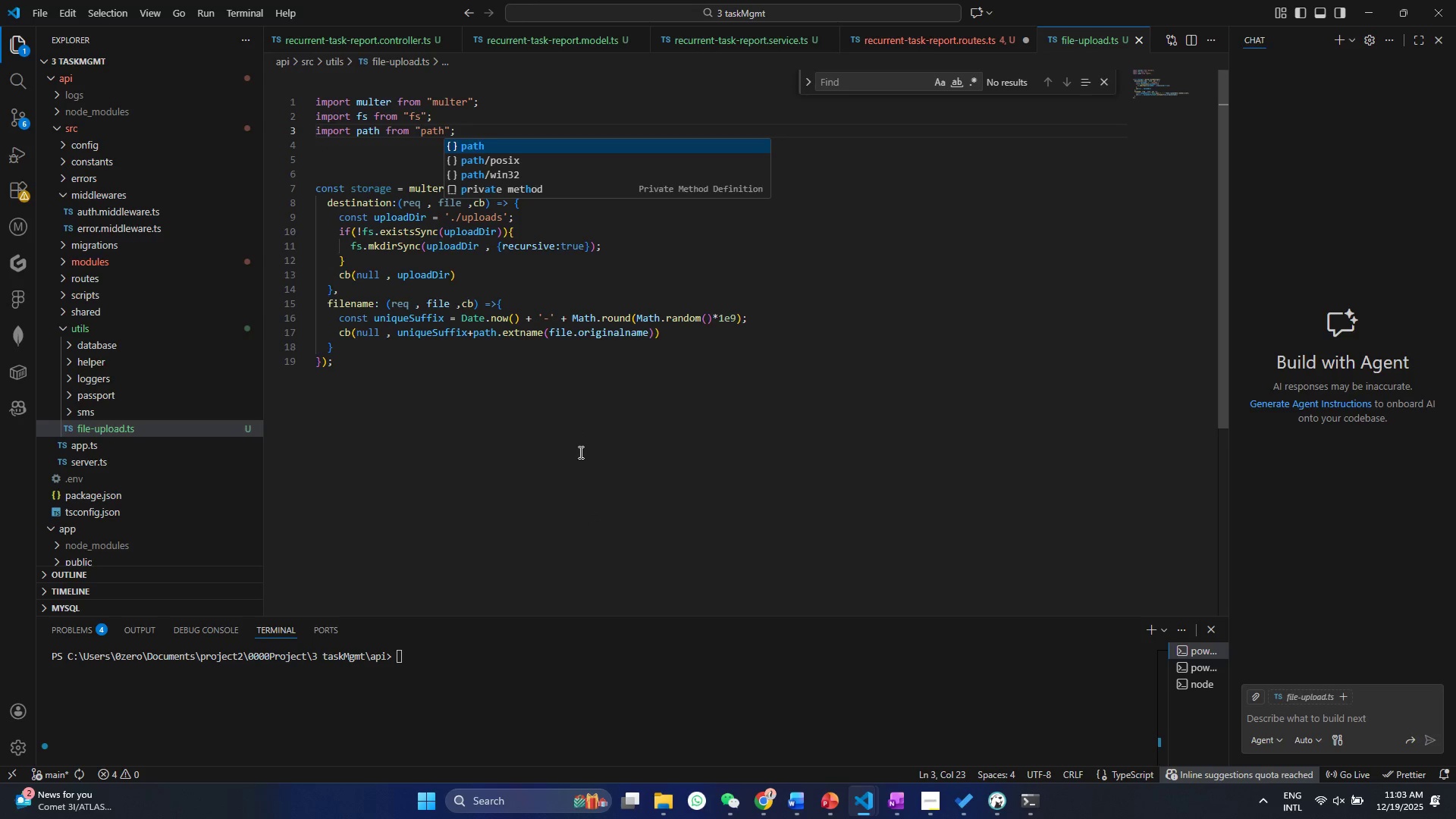 
double_click([519, 362])
 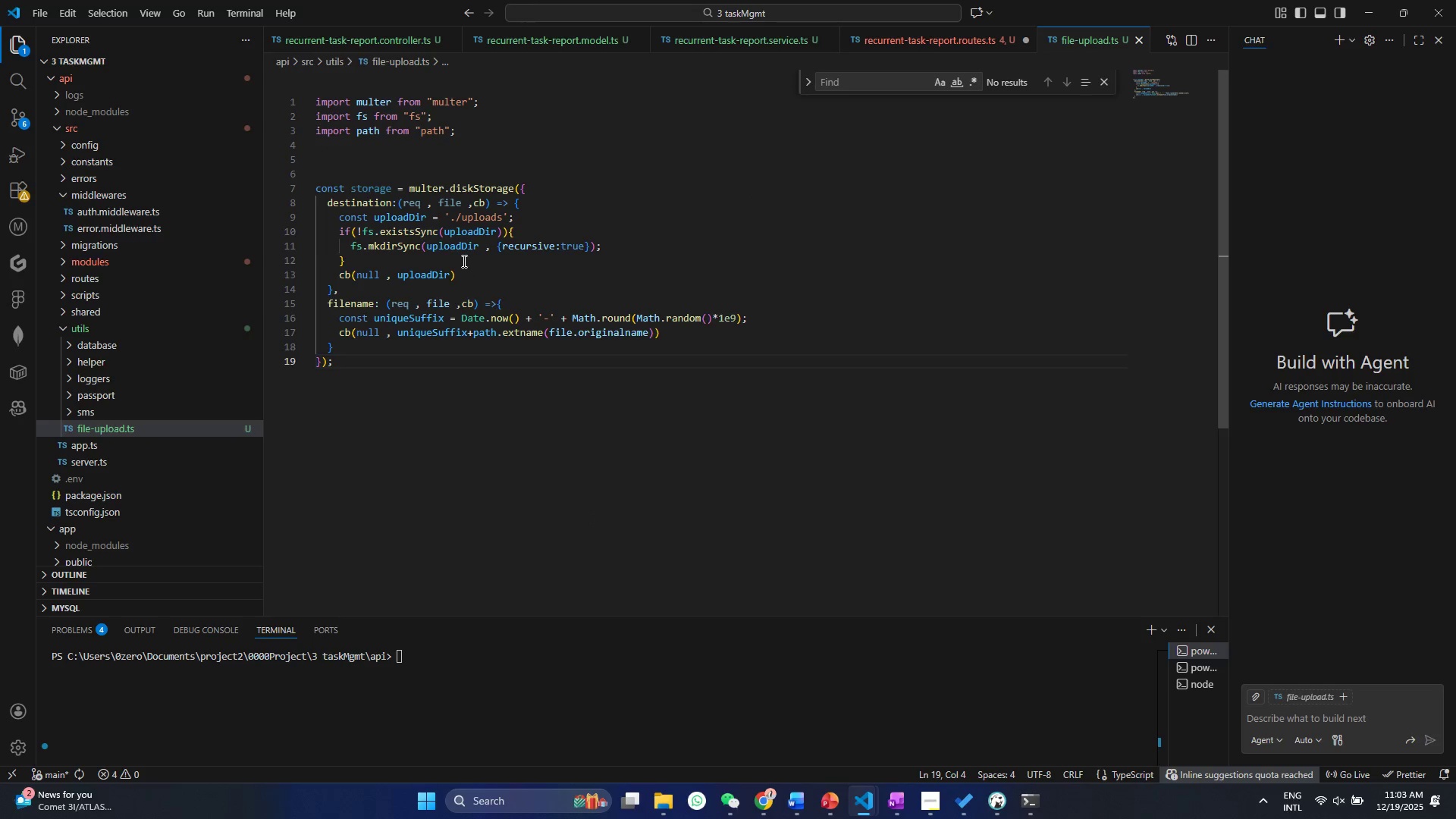 
triple_click([463, 261])
 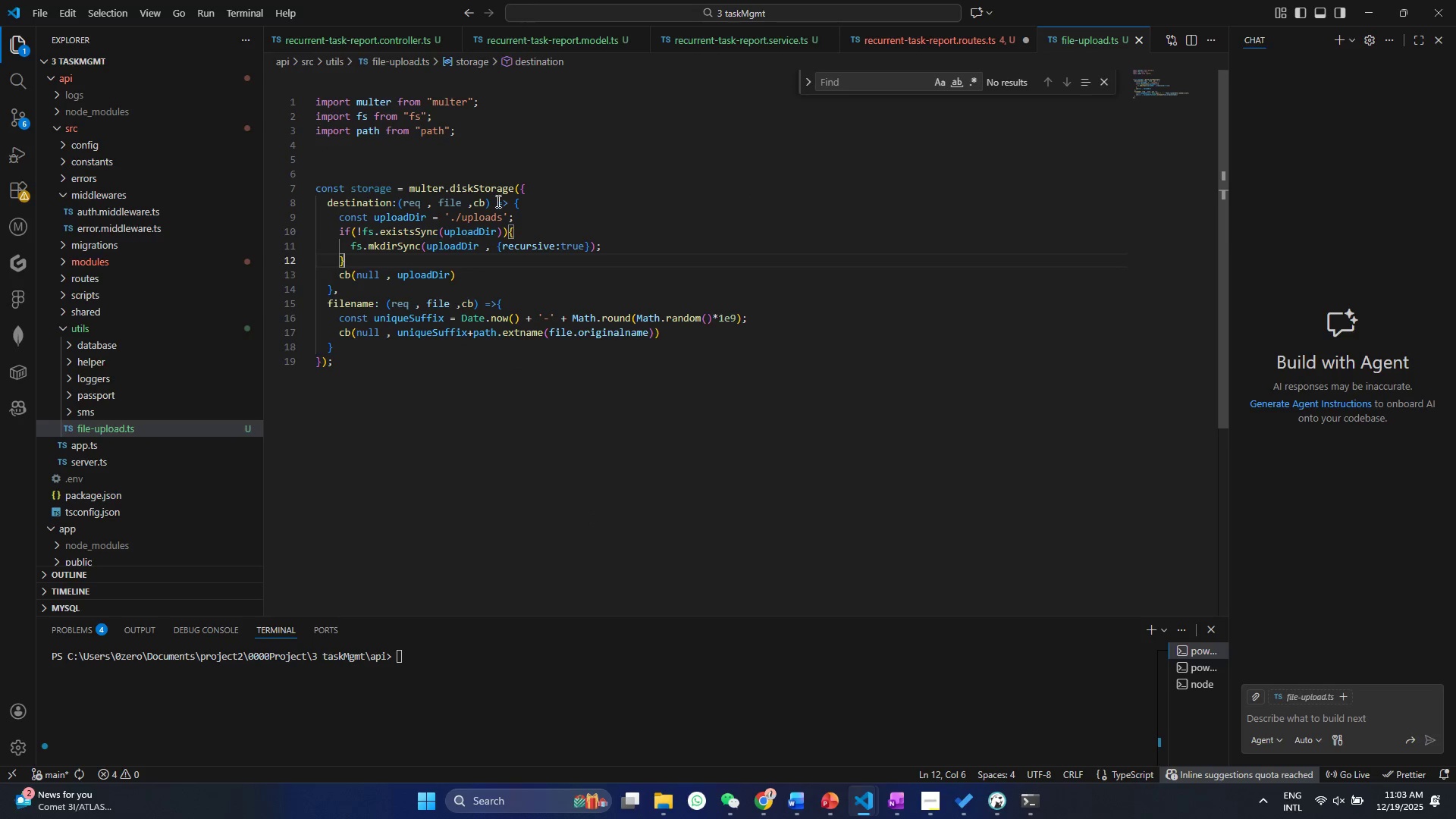 
triple_click([497, 201])
 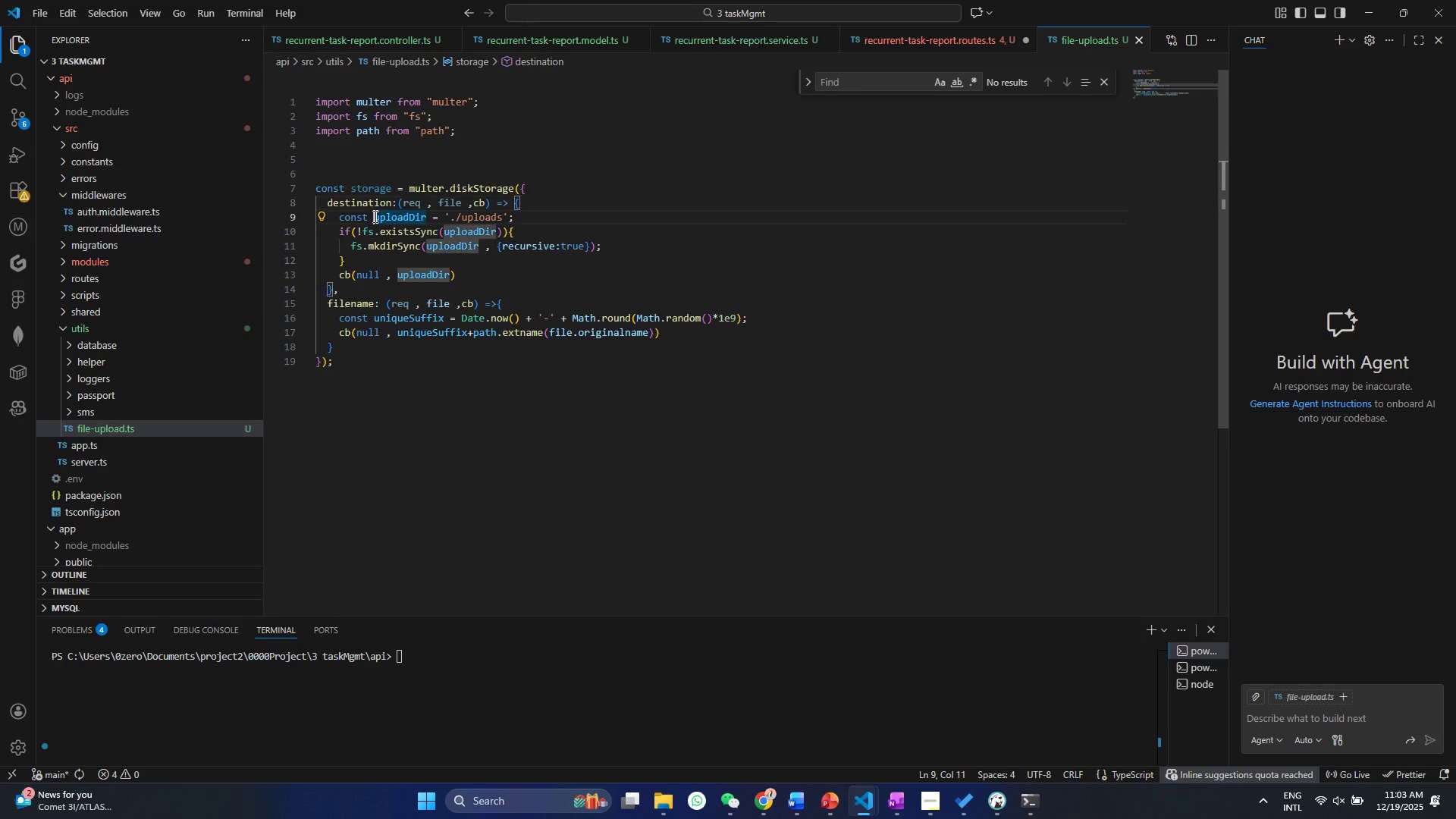 
double_click([374, 216])
 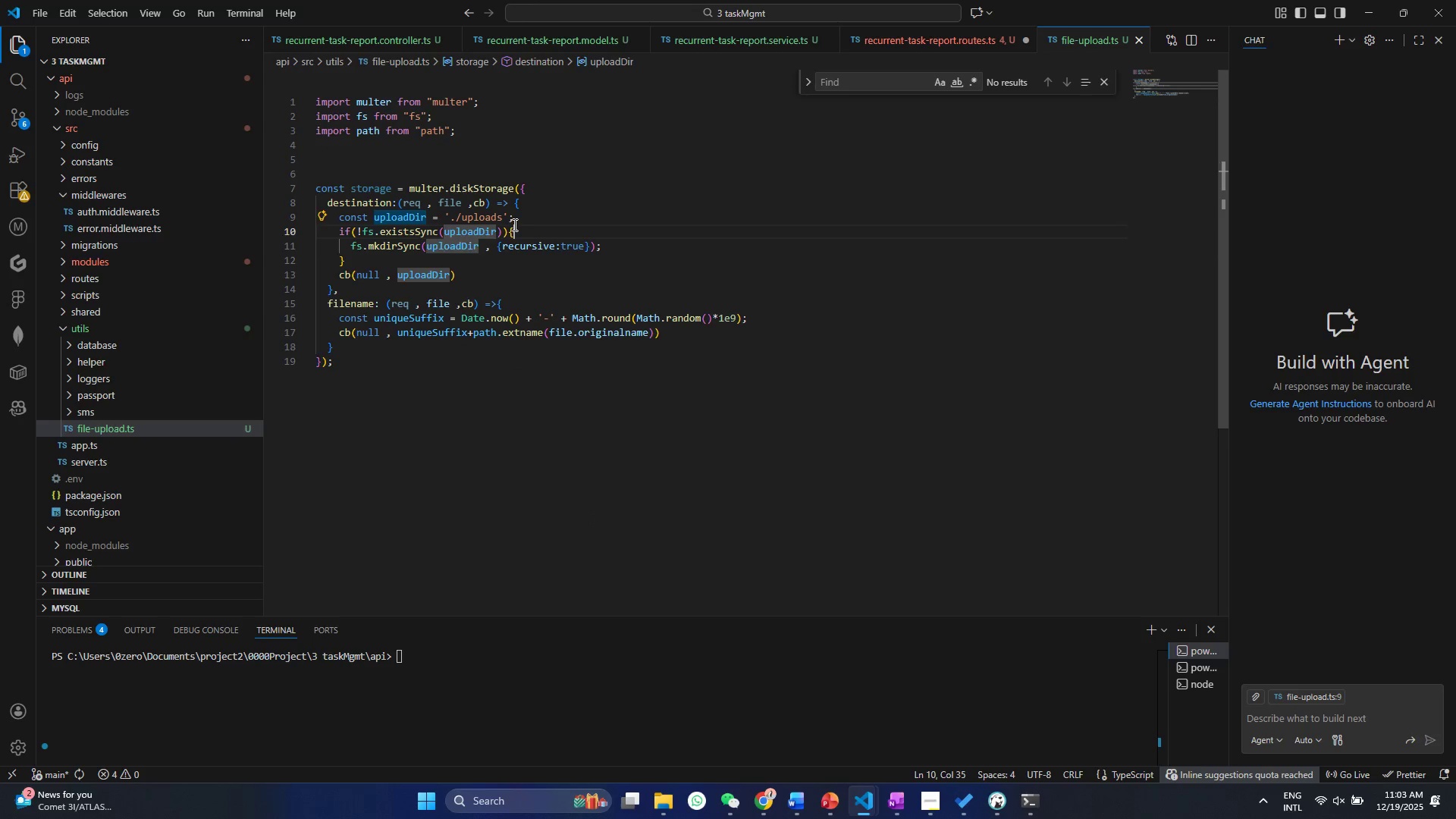 
double_click([501, 221])
 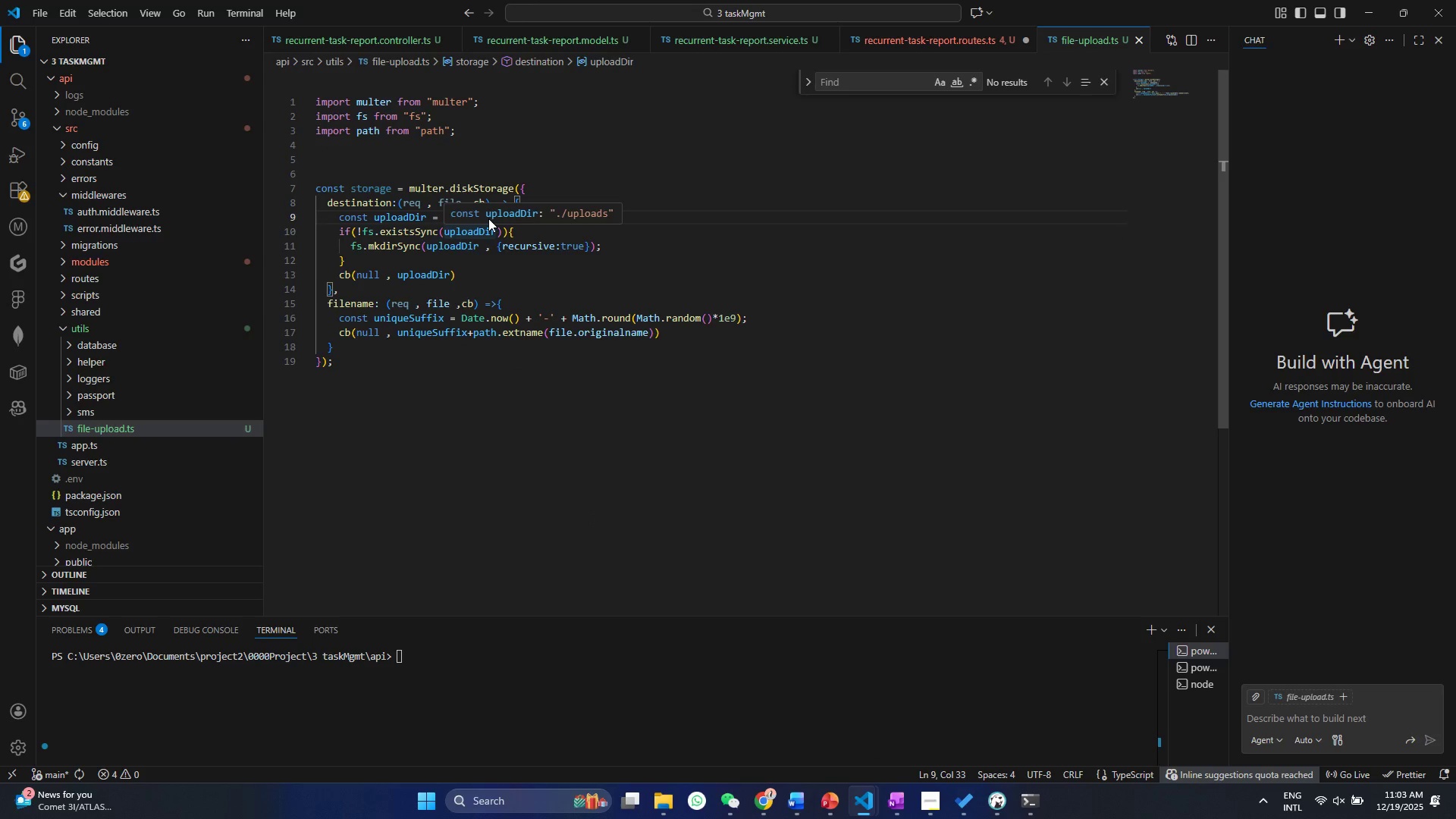 
left_click([454, 276])
 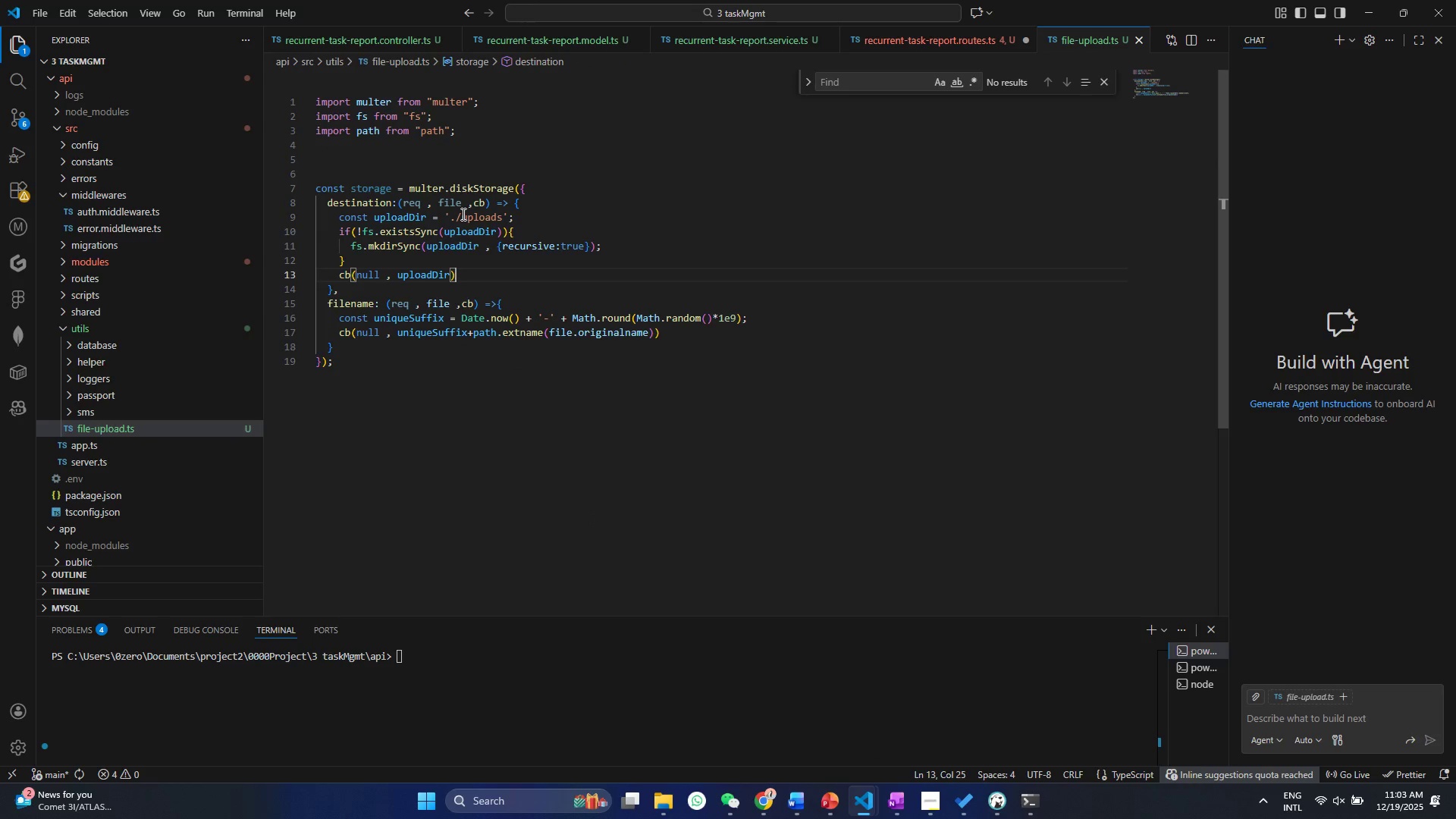 
left_click([462, 214])
 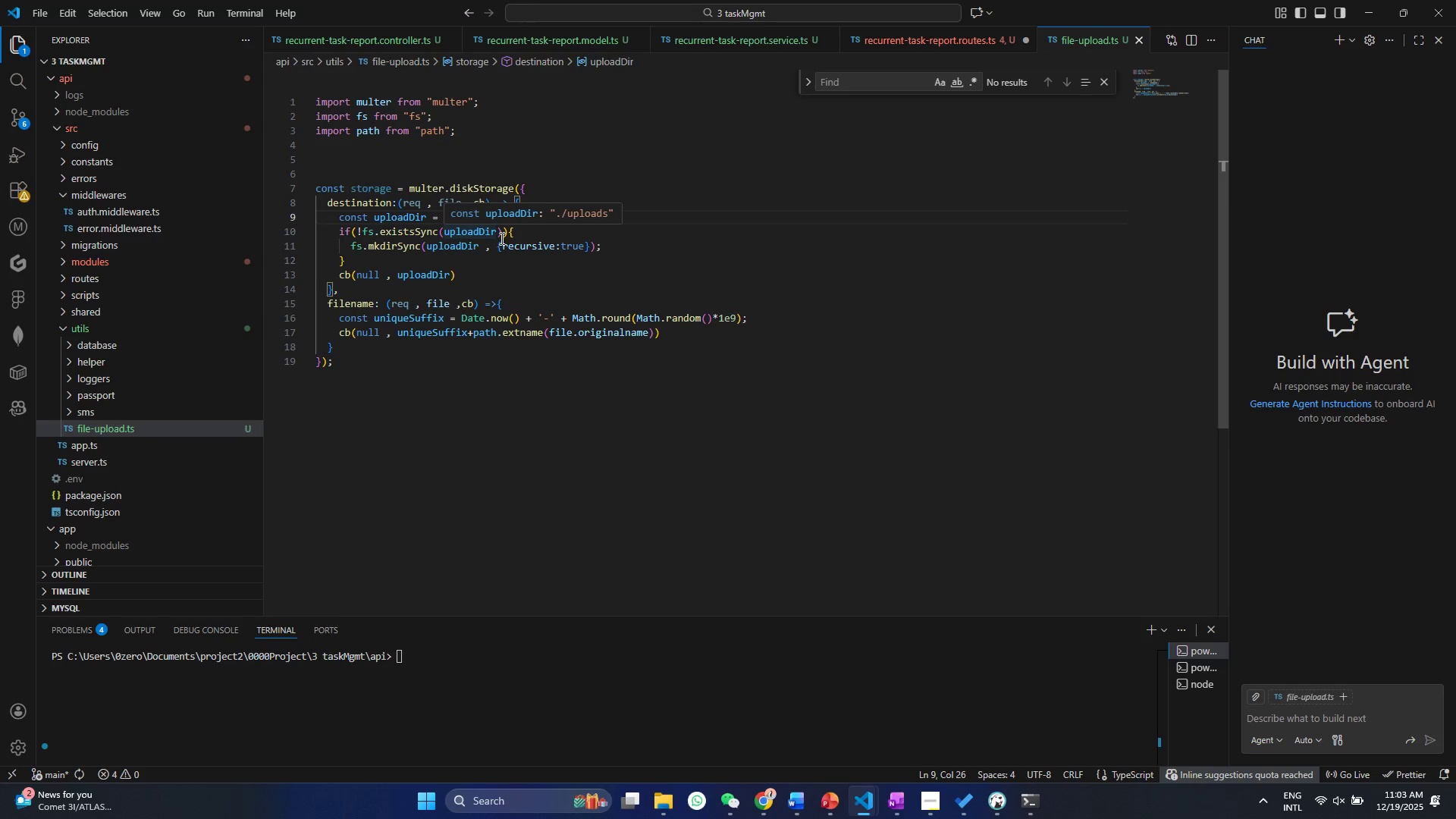 
key(Backspace)
 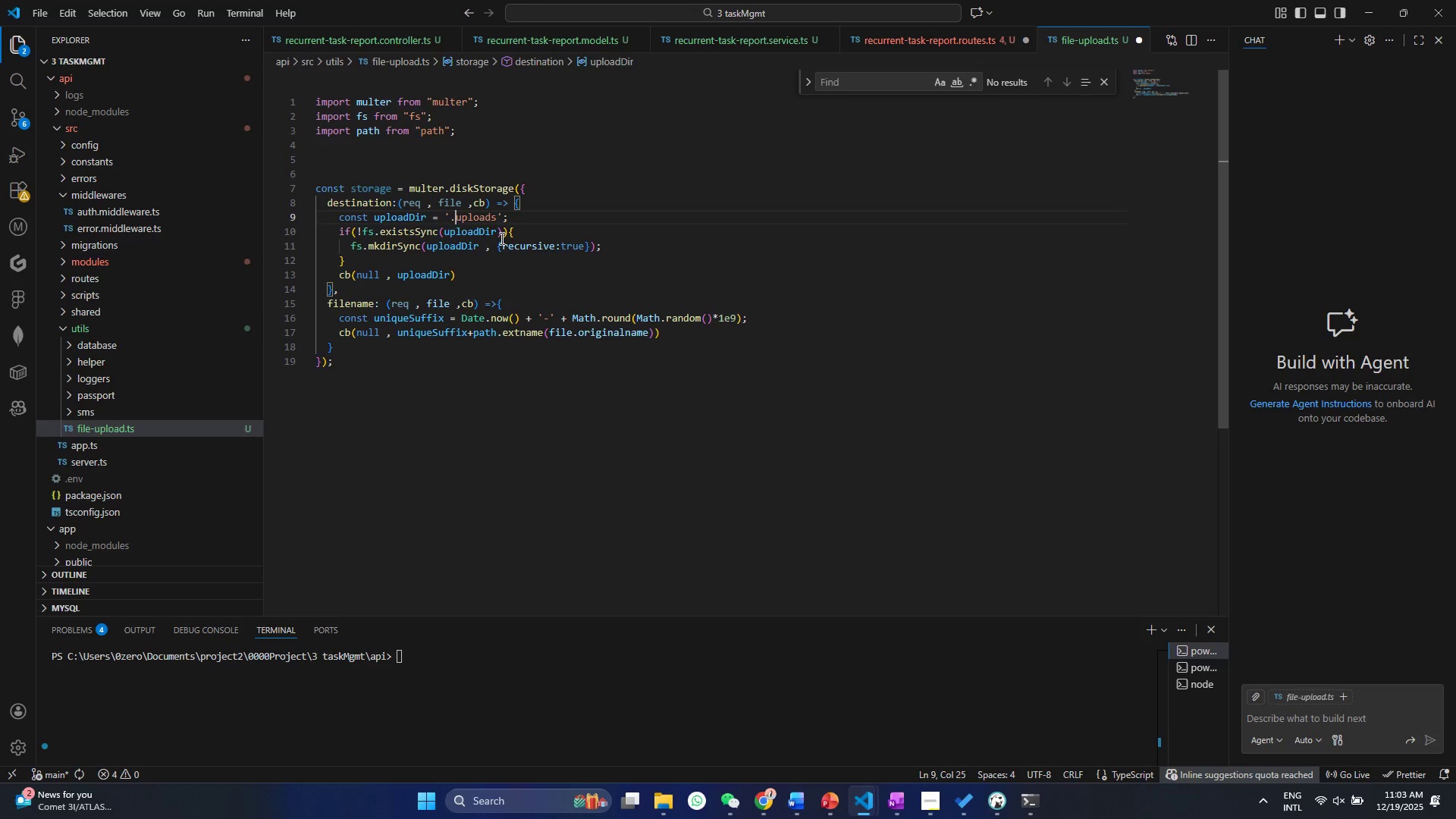 
key(Backspace)
 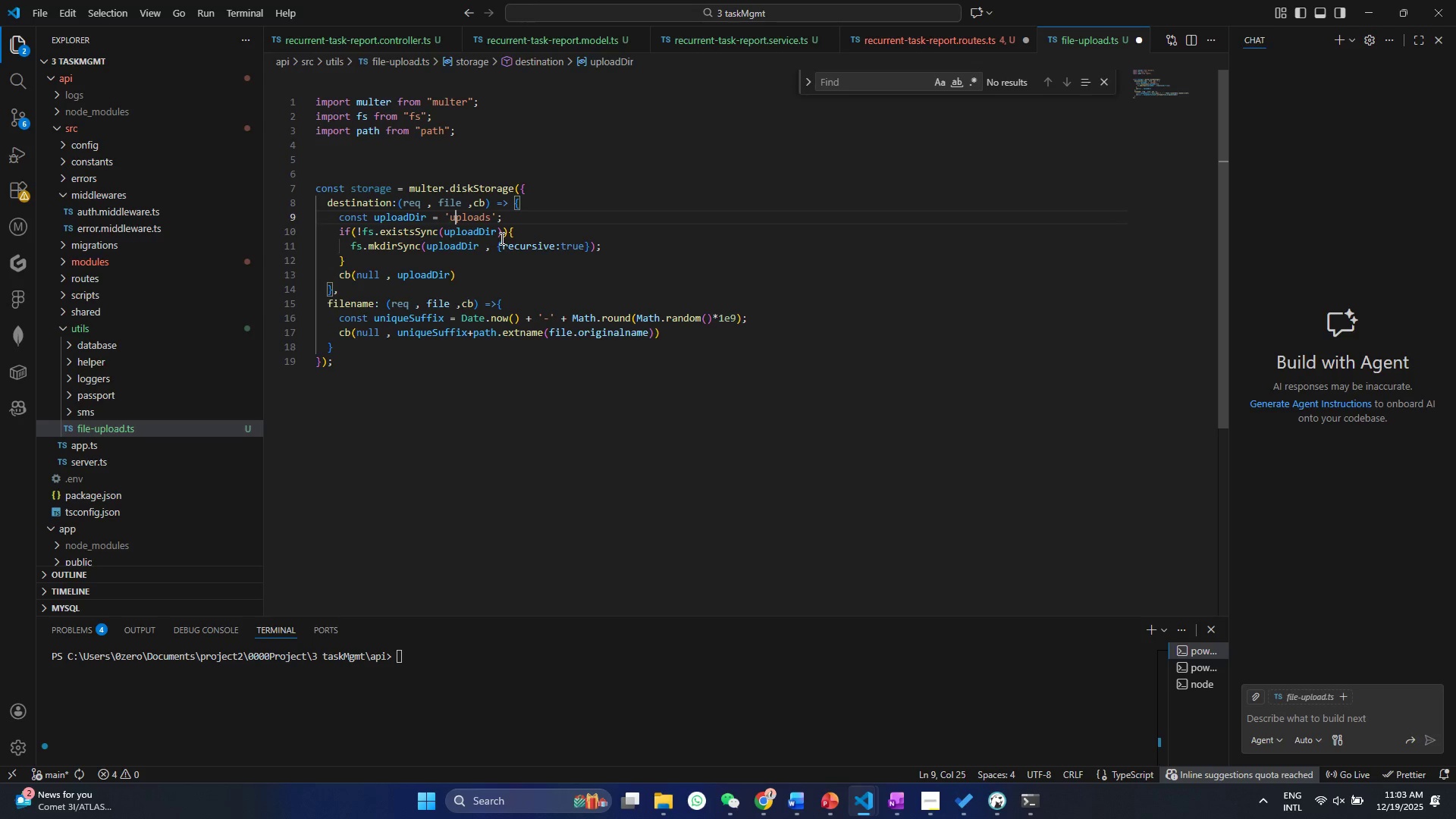 
hold_key(key=ArrowRight, duration=0.61)
 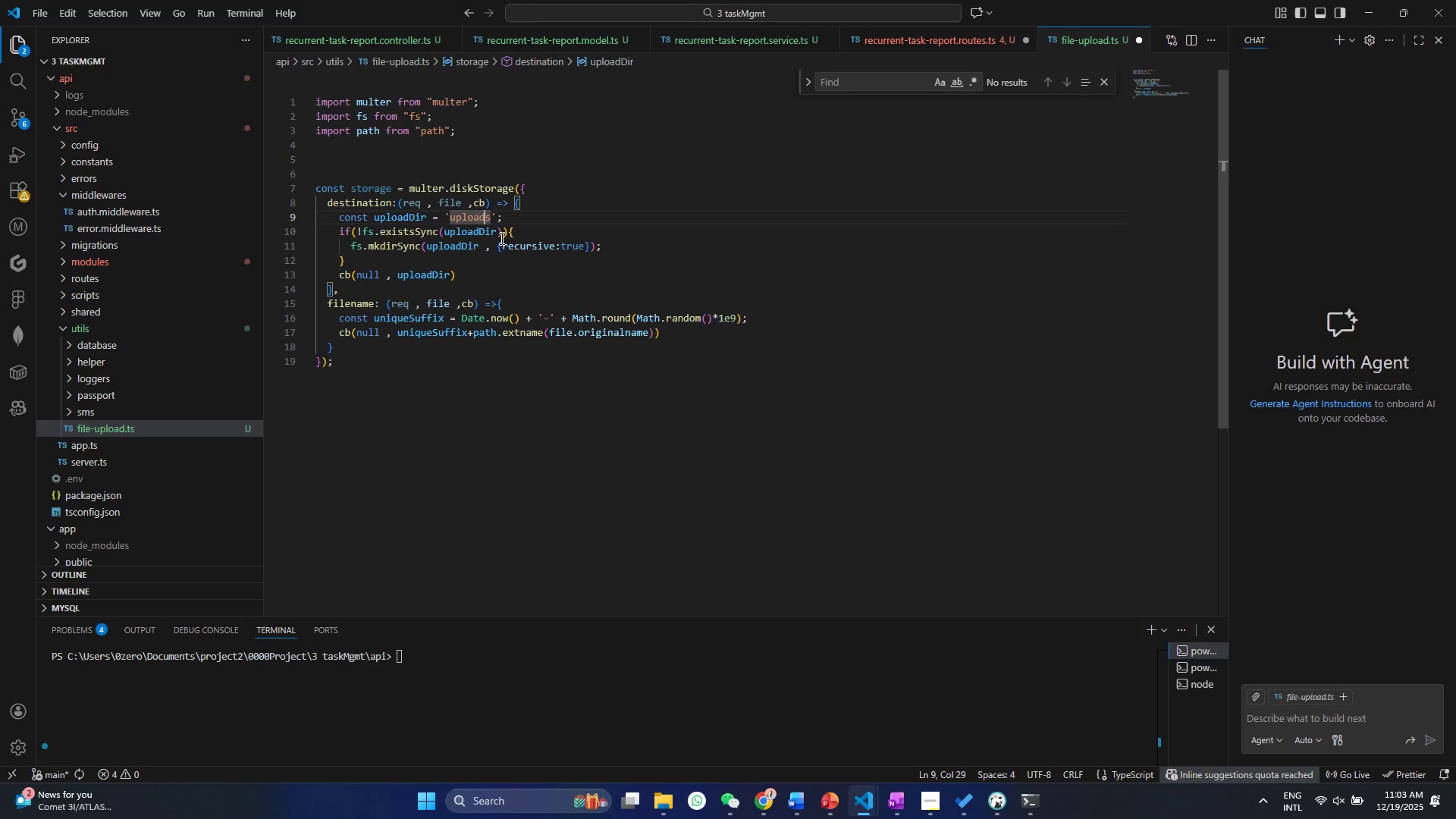 
key(ArrowRight)
 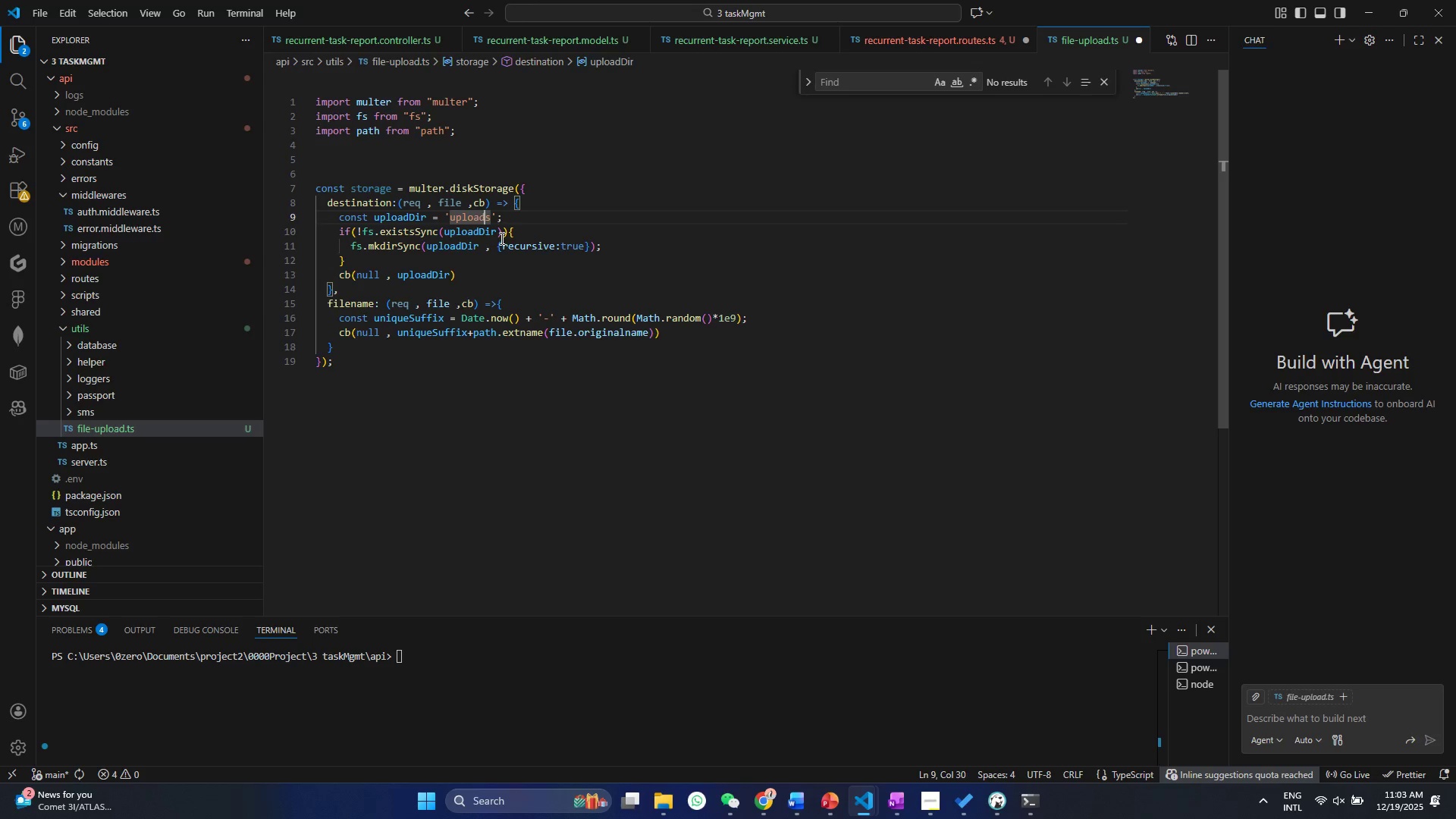 
key(ArrowRight)
 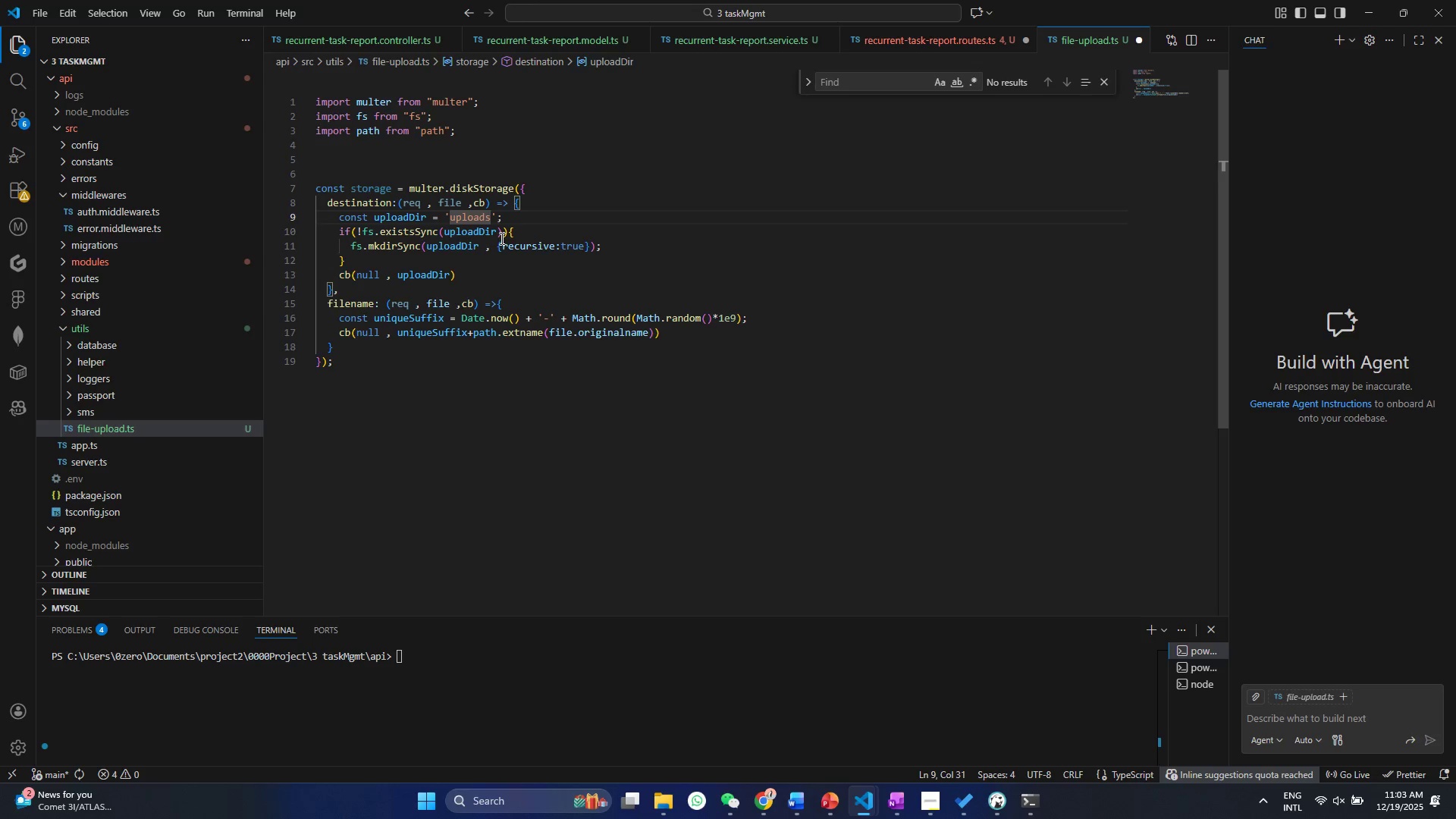 
type(/taks)
 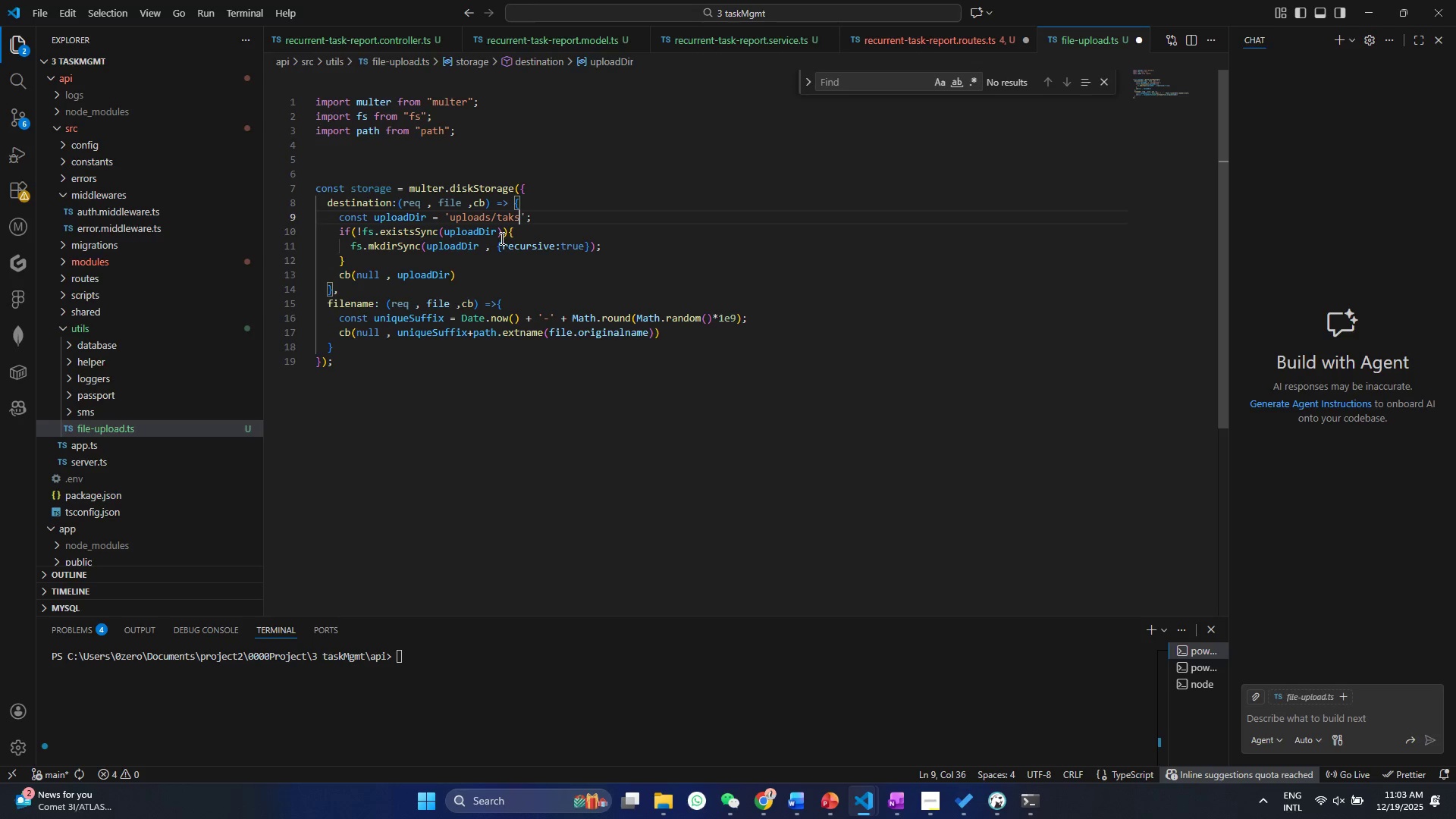 
key(Control+ControlLeft)
 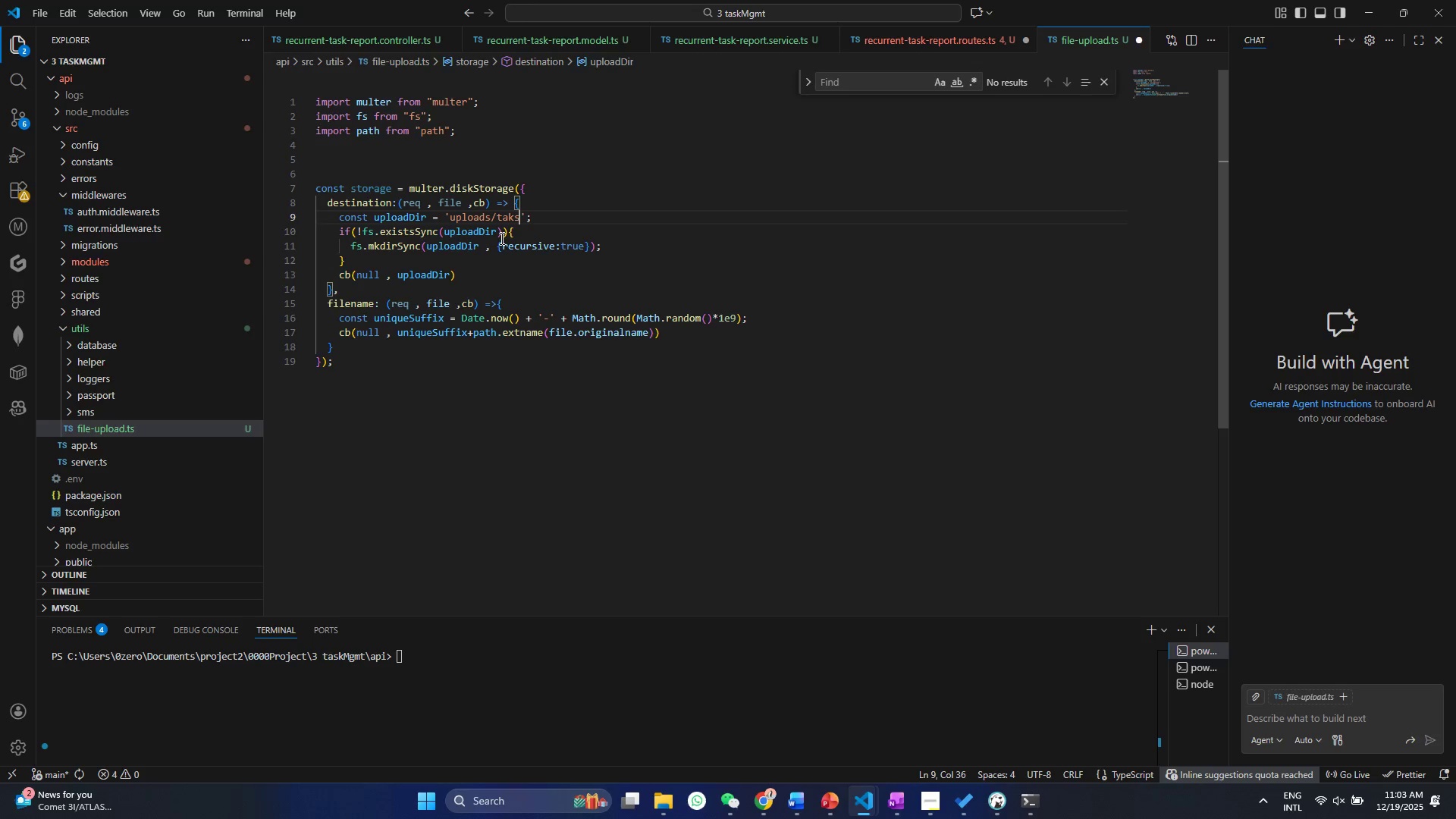 
key(Control+S)
 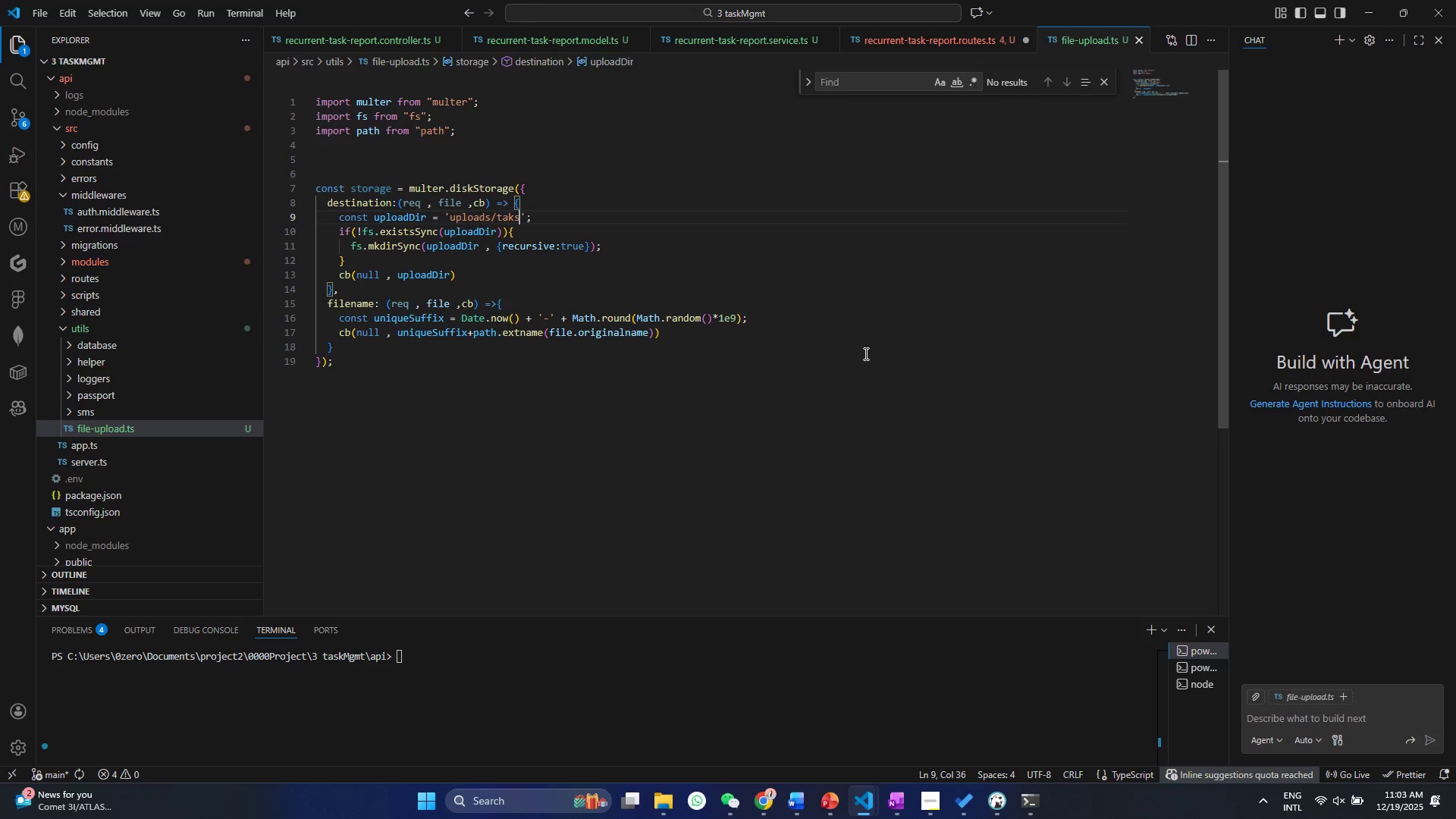 
double_click([411, 208])
 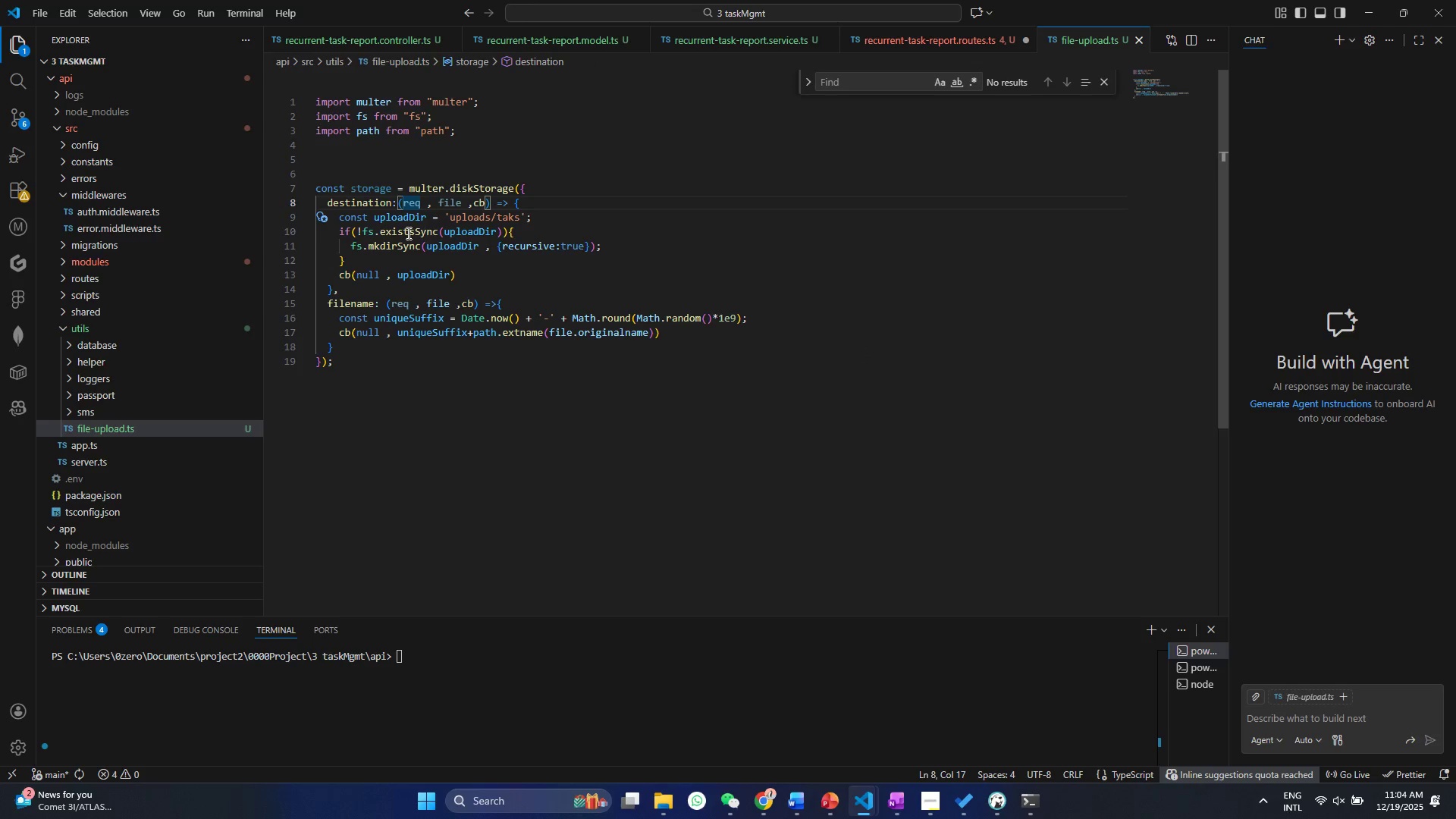 
double_click([407, 233])
 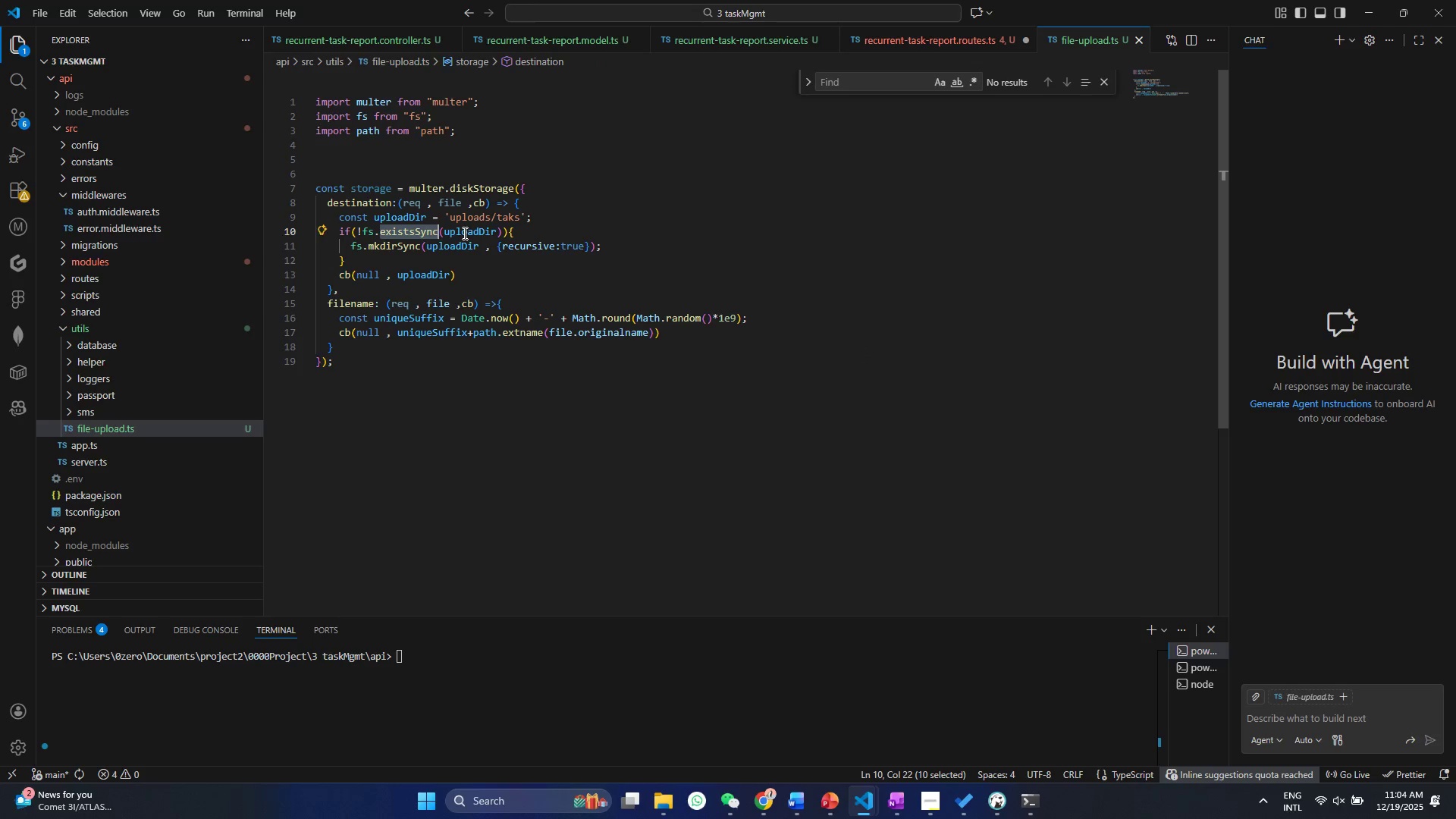 
triple_click([463, 233])
 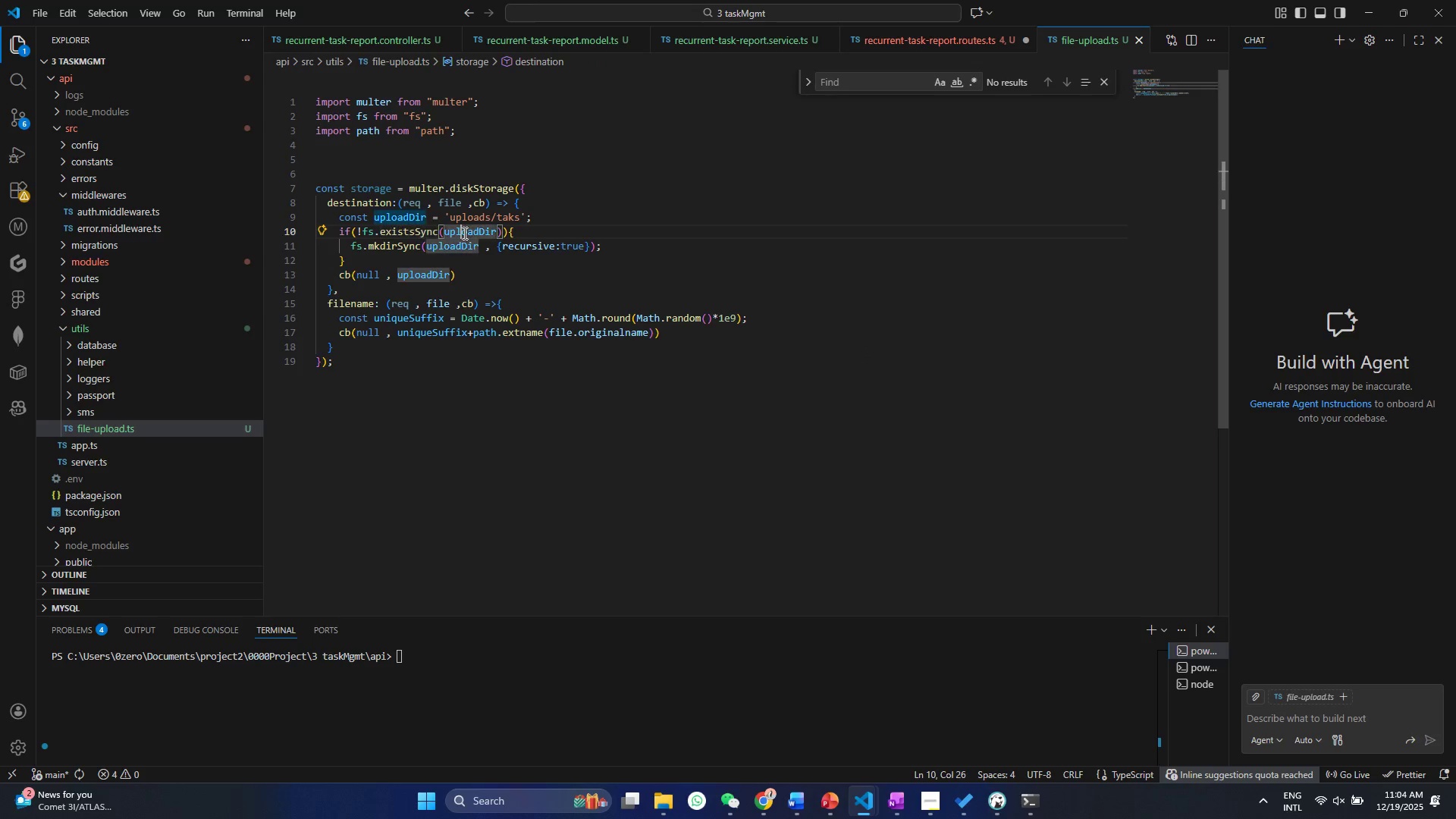 
triple_click([463, 233])
 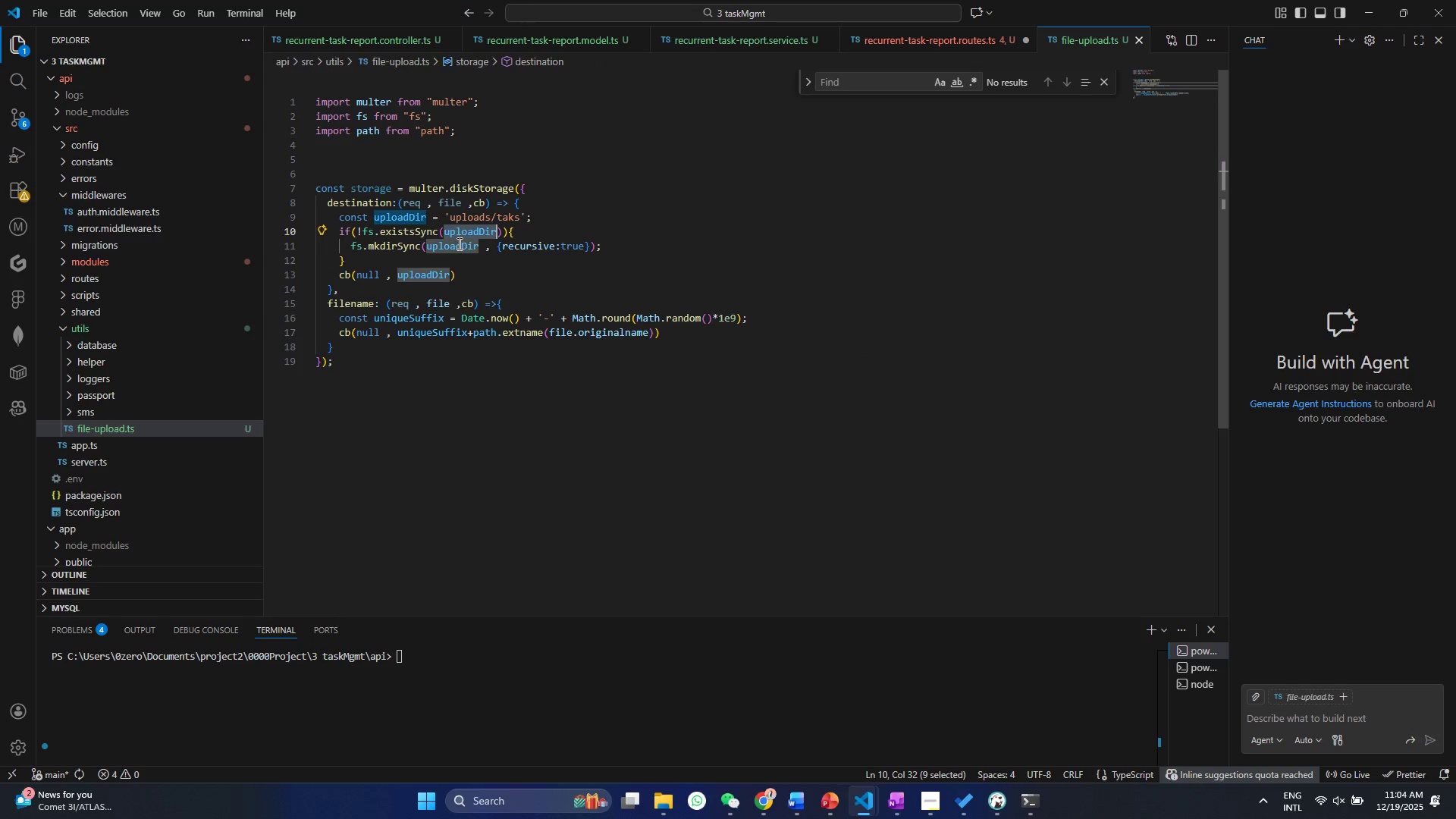 
triple_click([458, 243])
 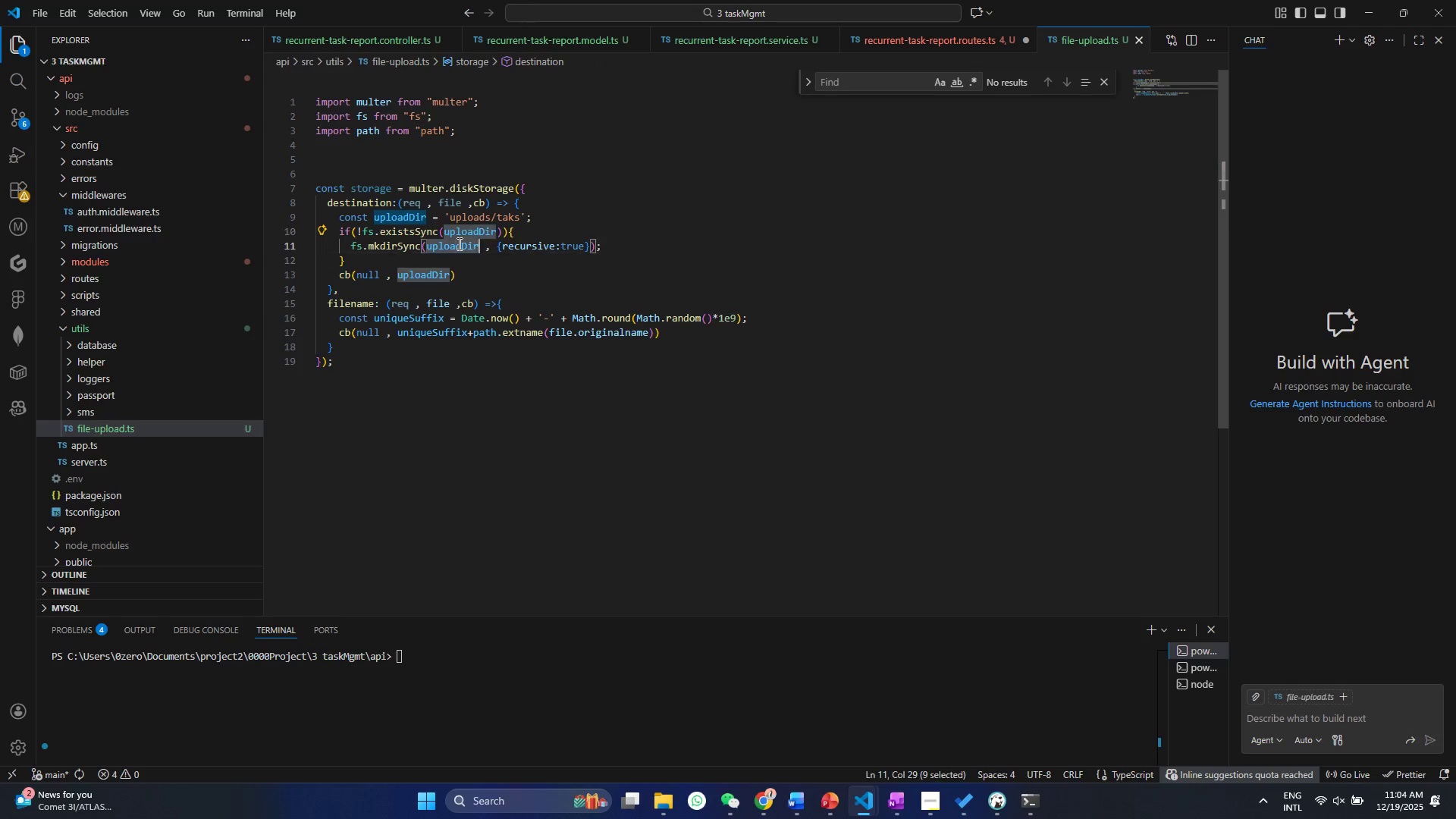 
triple_click([458, 243])
 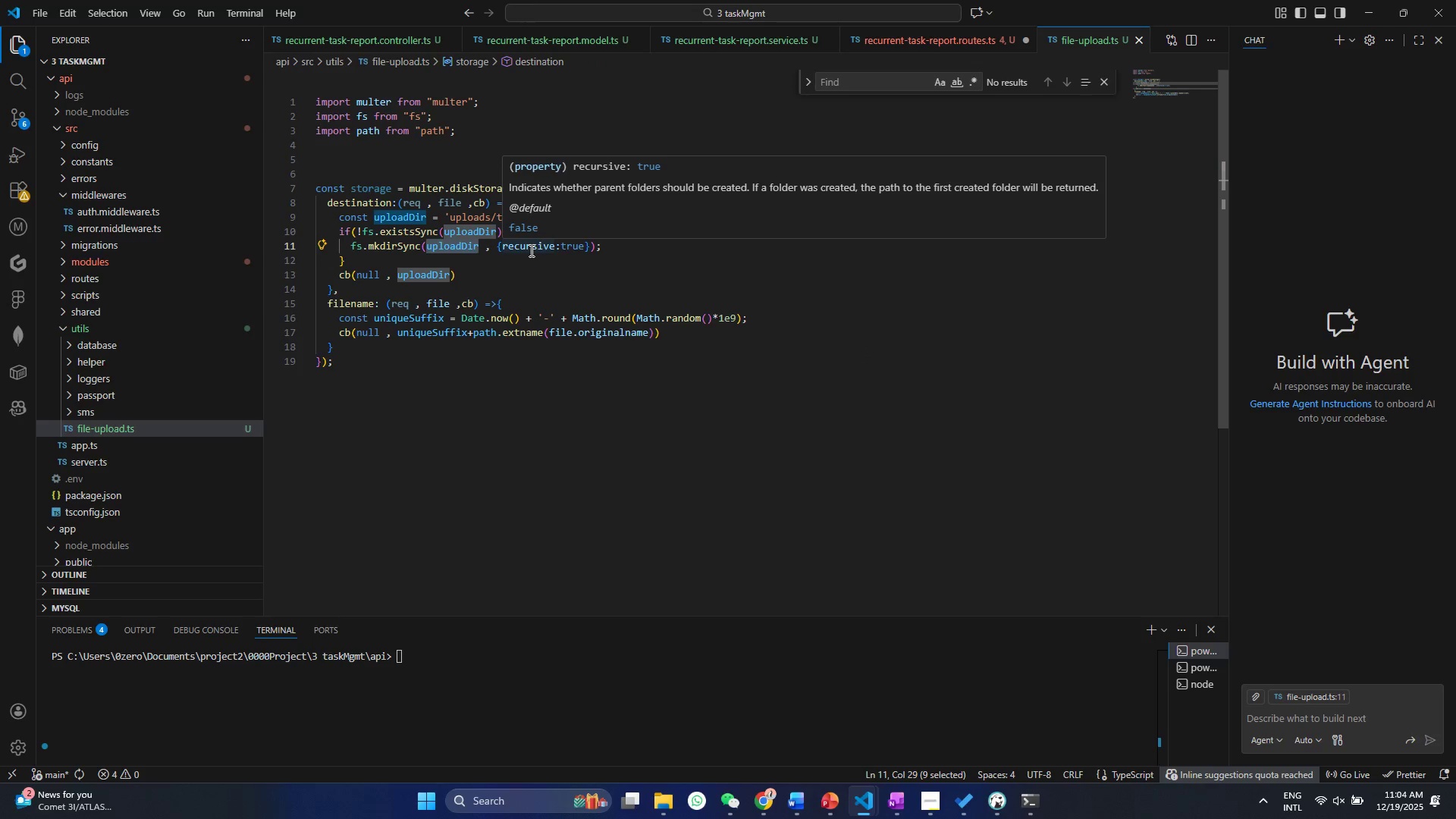 
double_click([530, 250])
 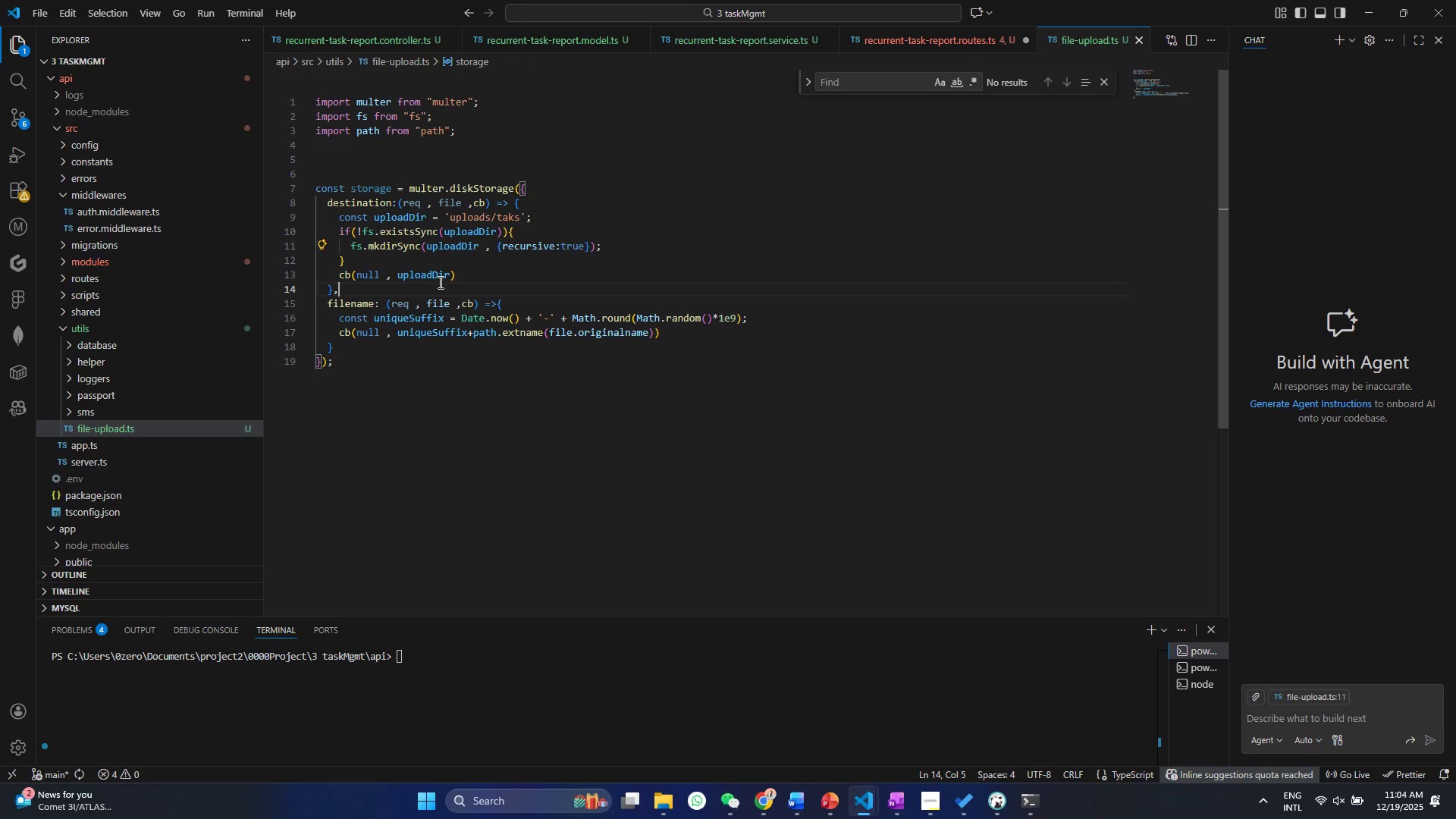 
double_click([414, 280])
 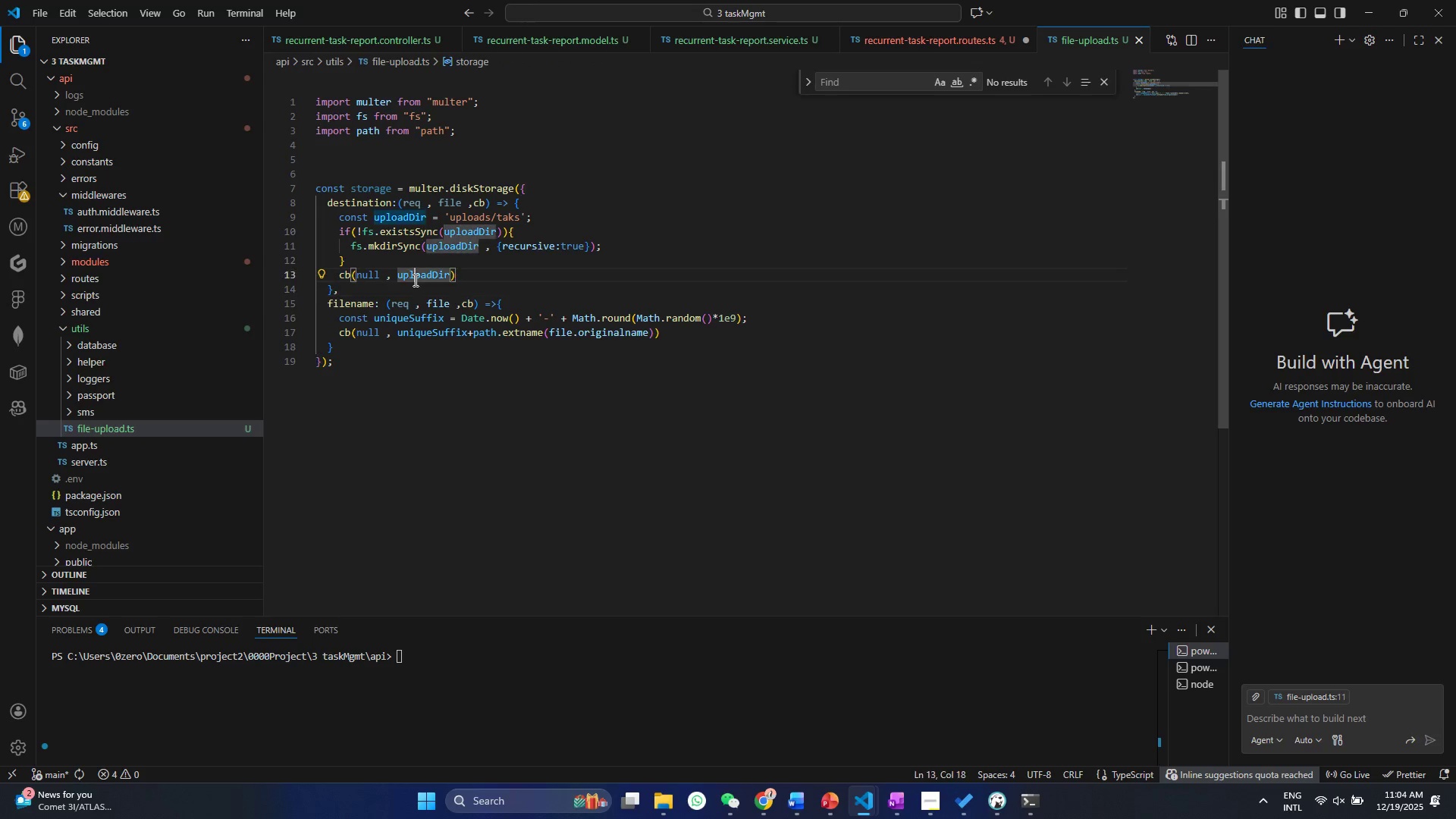 
triple_click([414, 280])
 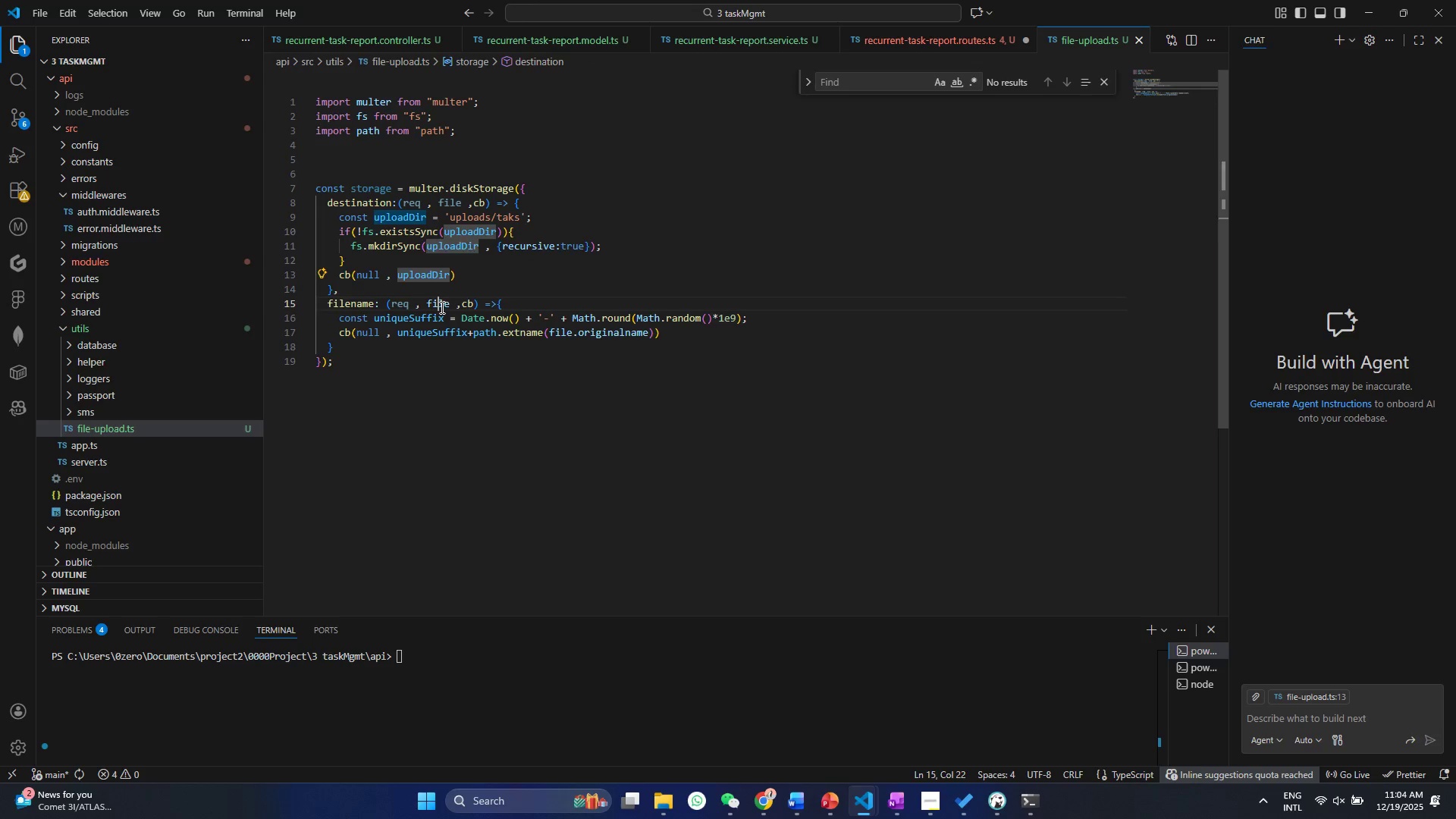 
double_click([441, 307])
 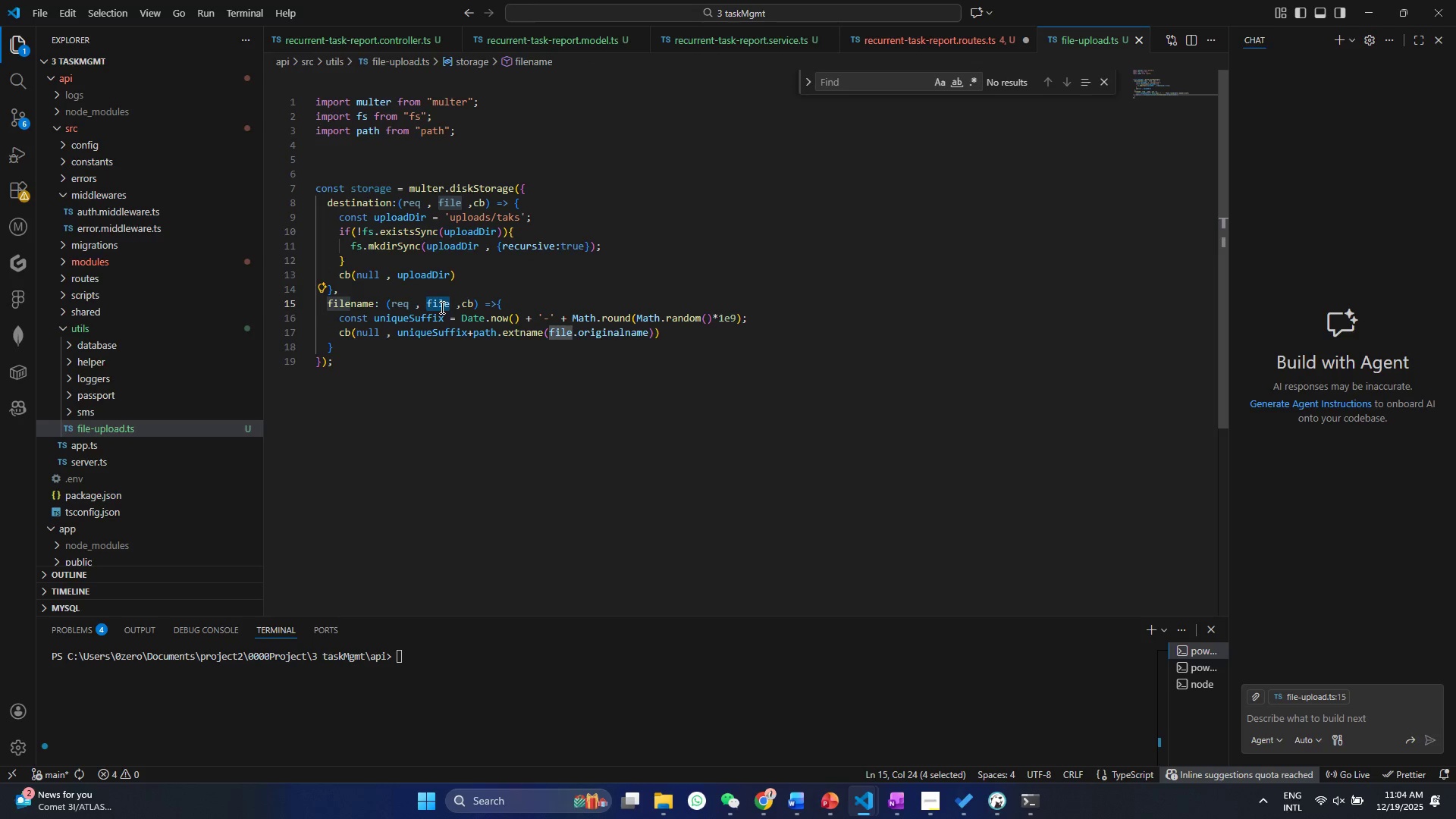 
left_click([432, 318])
 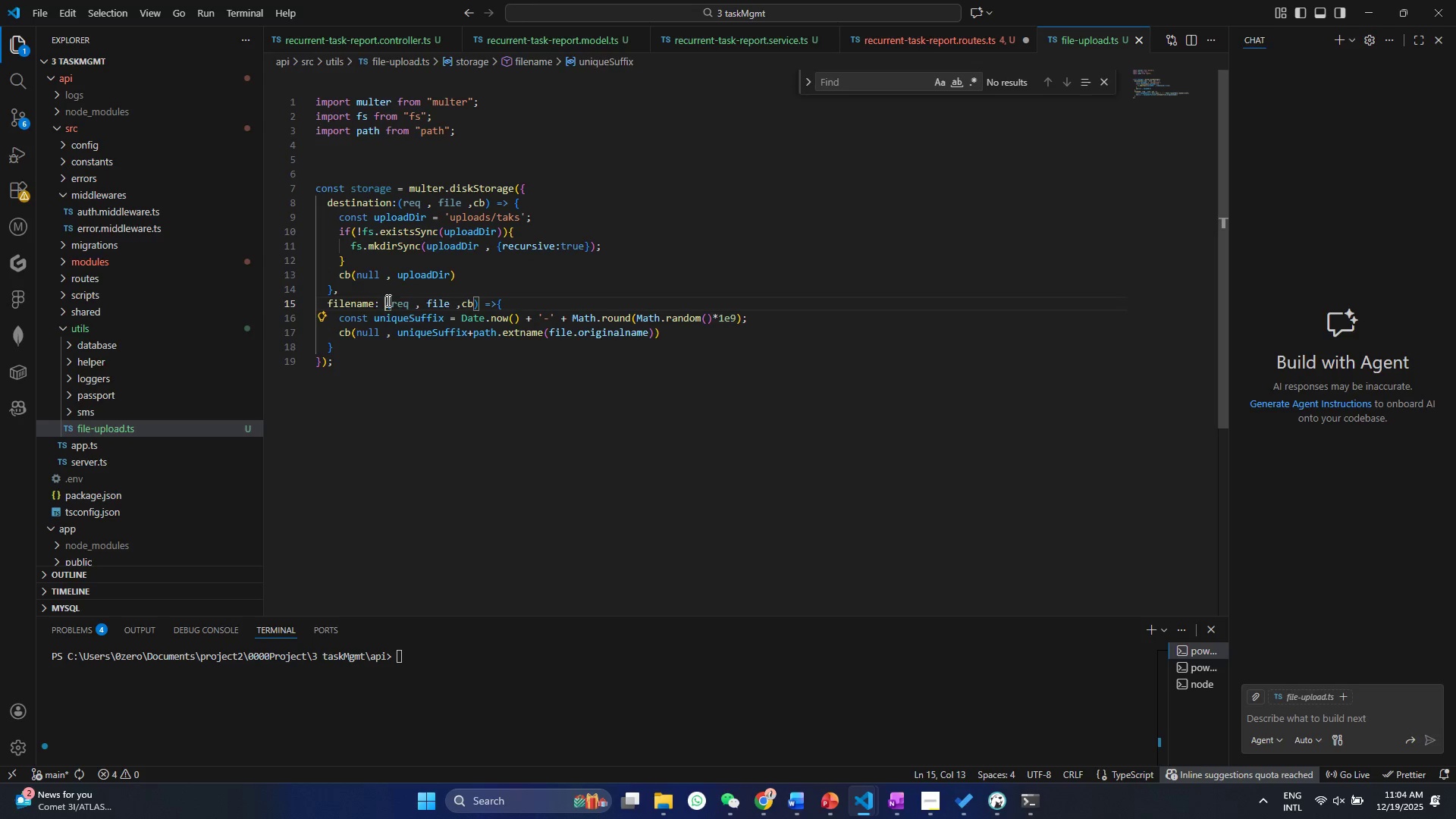 
double_click([441, 309])
 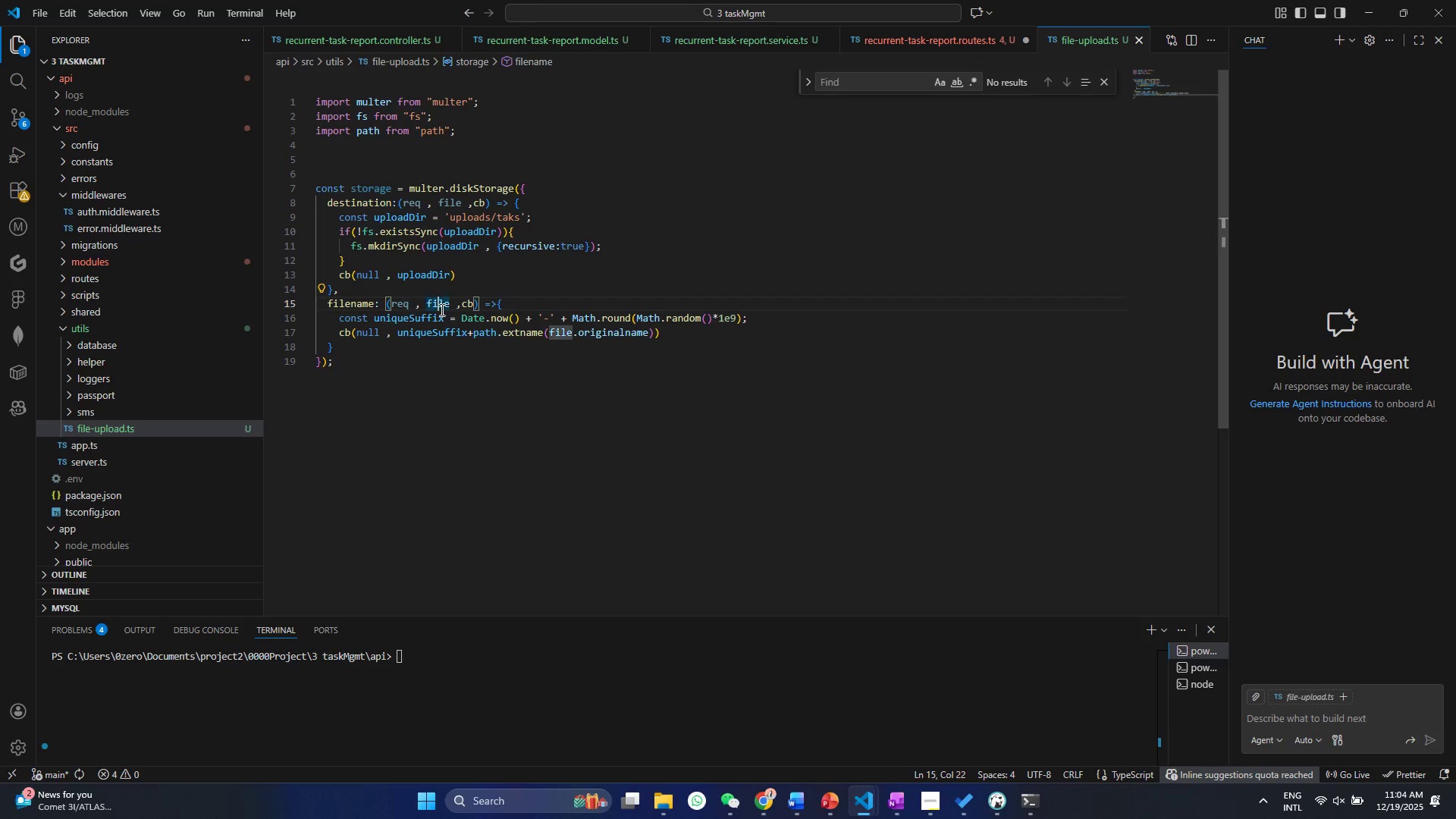 
triple_click([441, 309])
 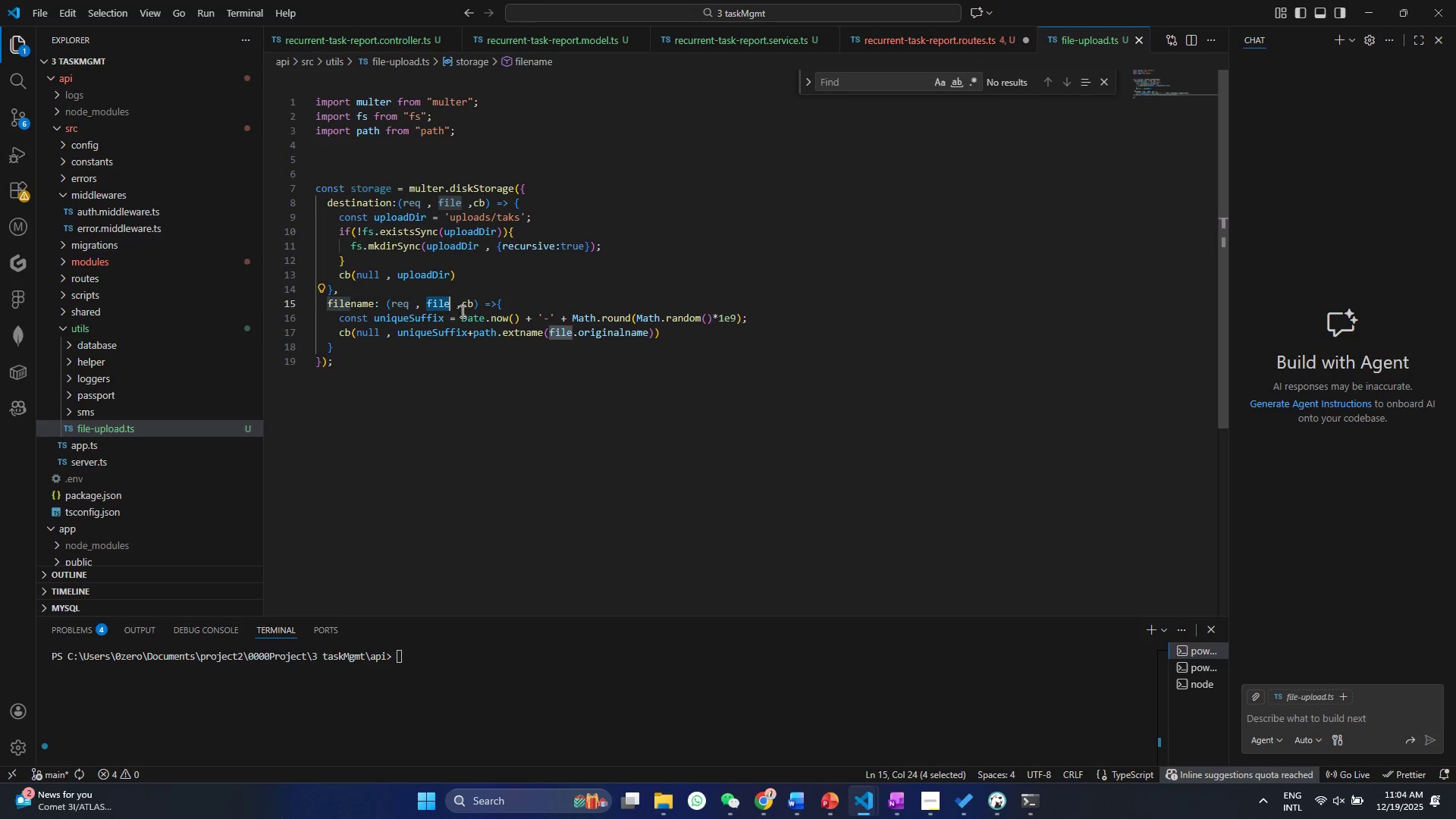 
triple_click([463, 311])
 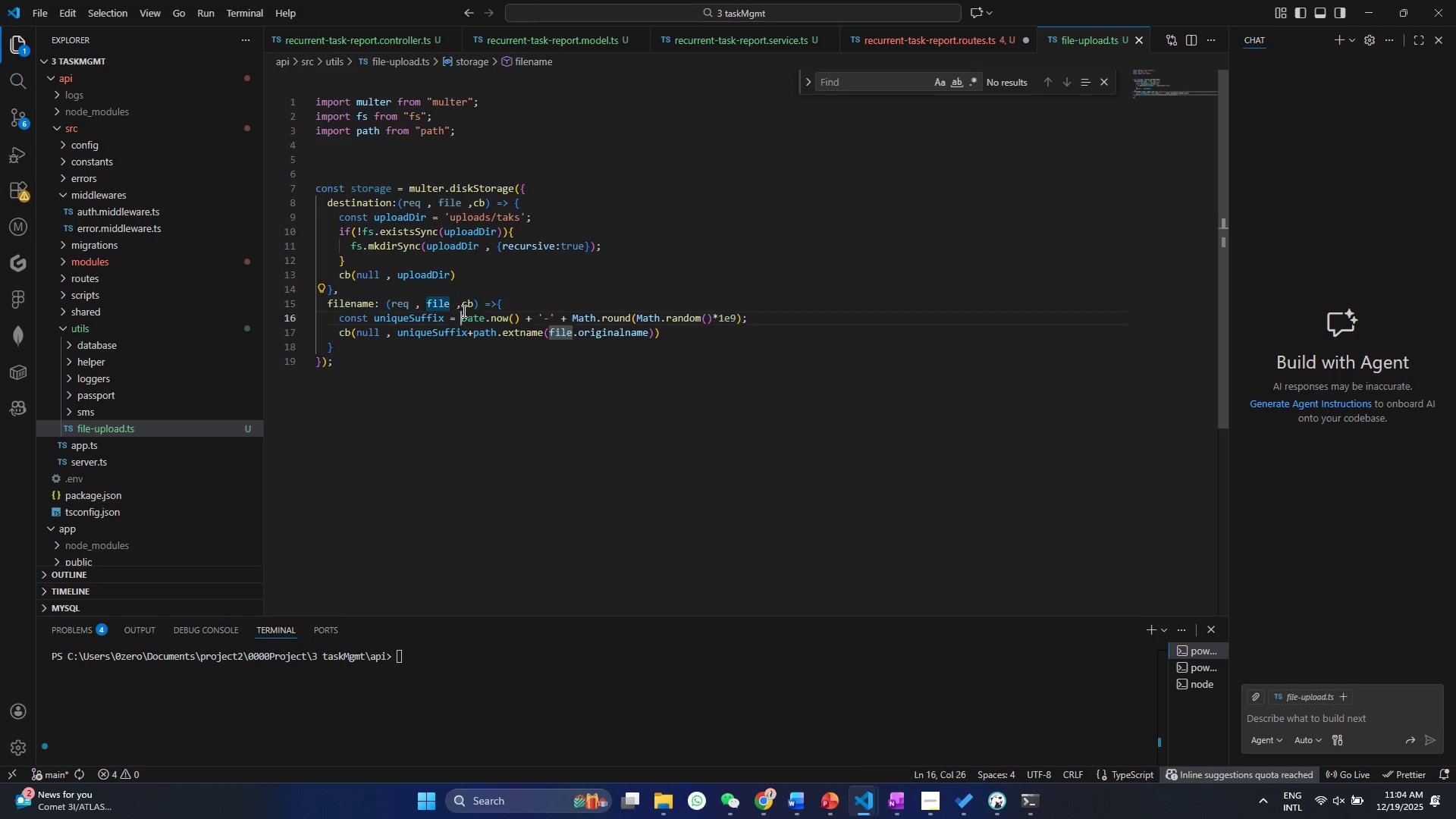 
triple_click([463, 311])
 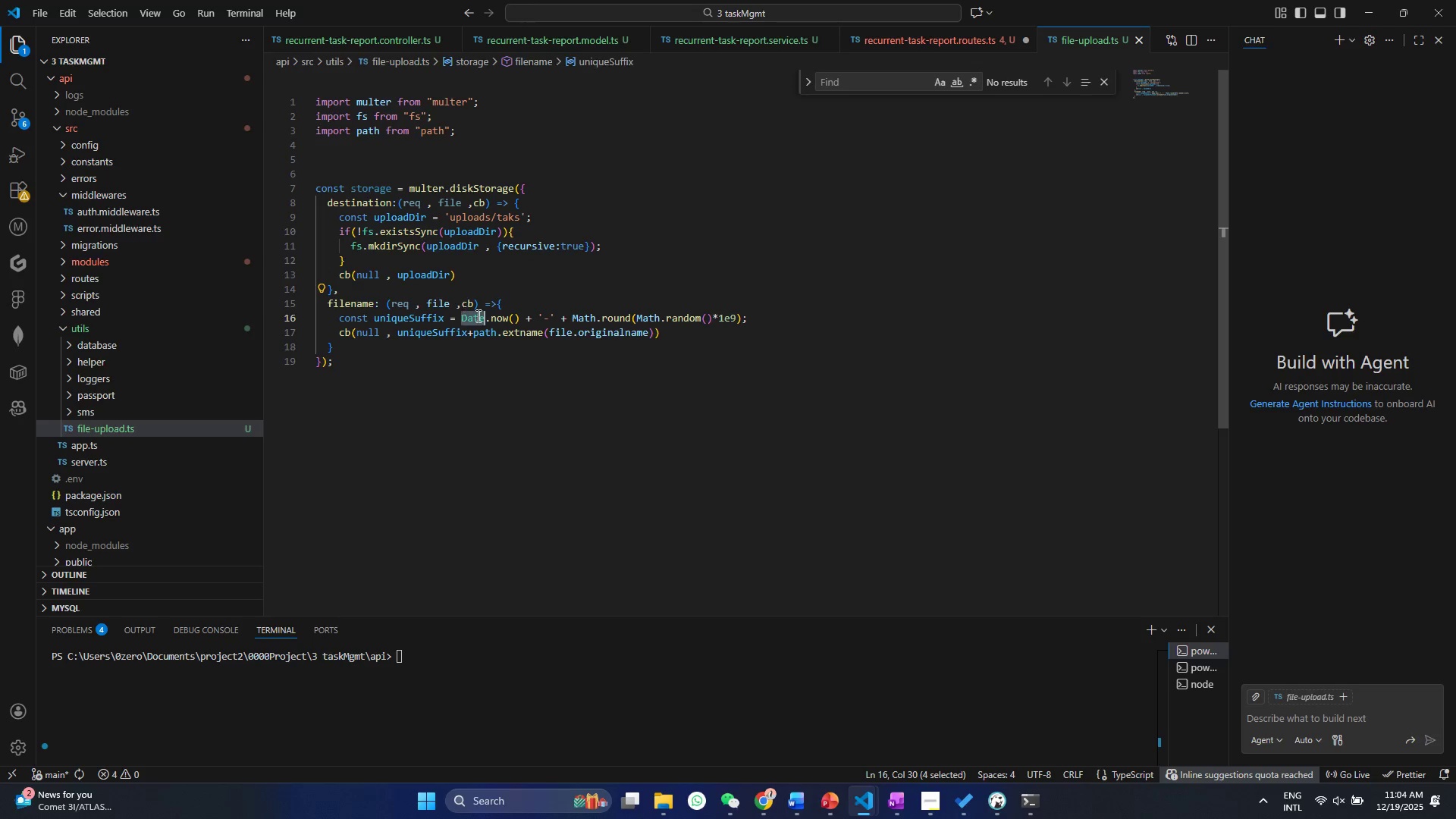 
triple_click([477, 315])
 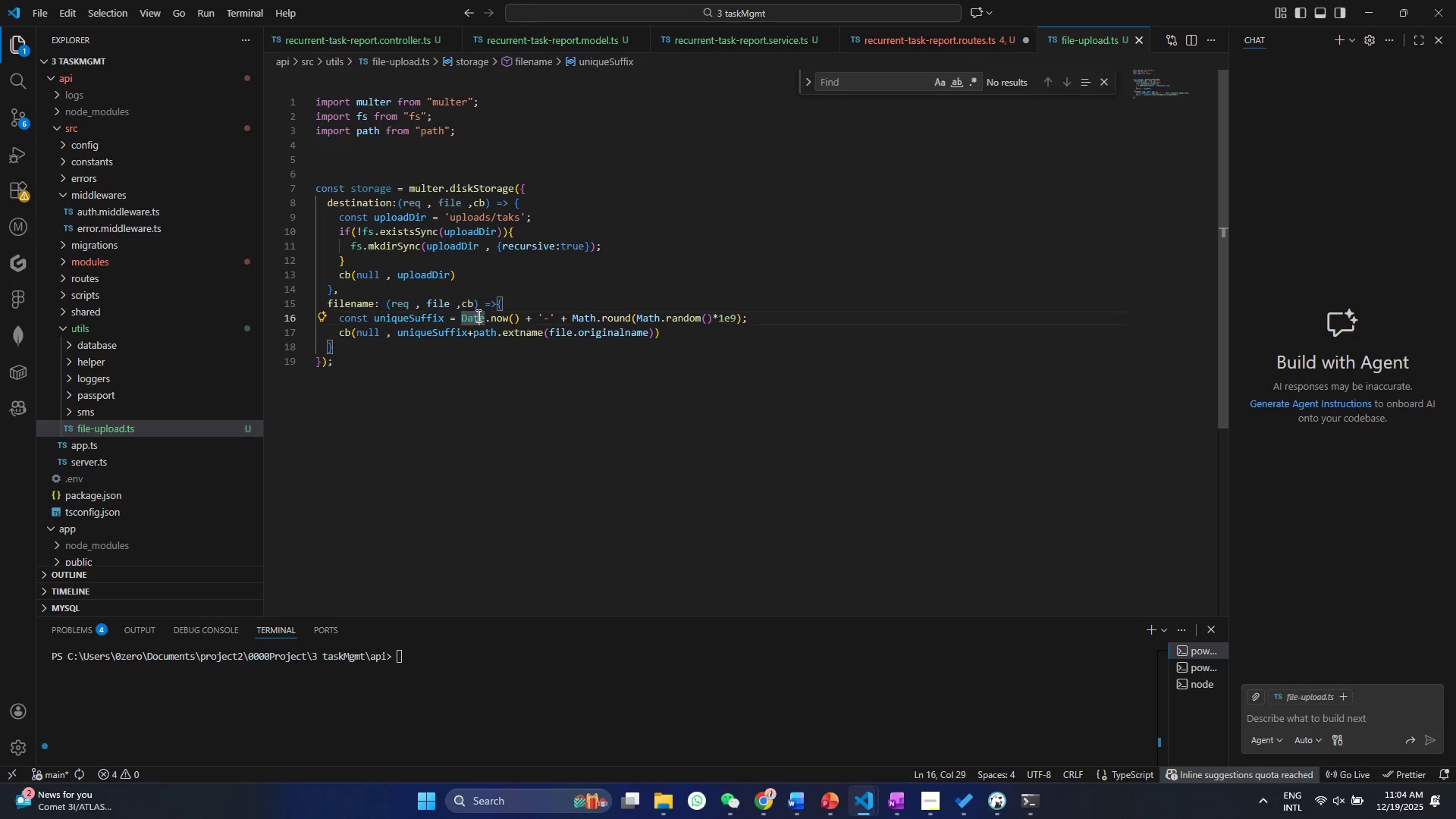 
triple_click([477, 315])
 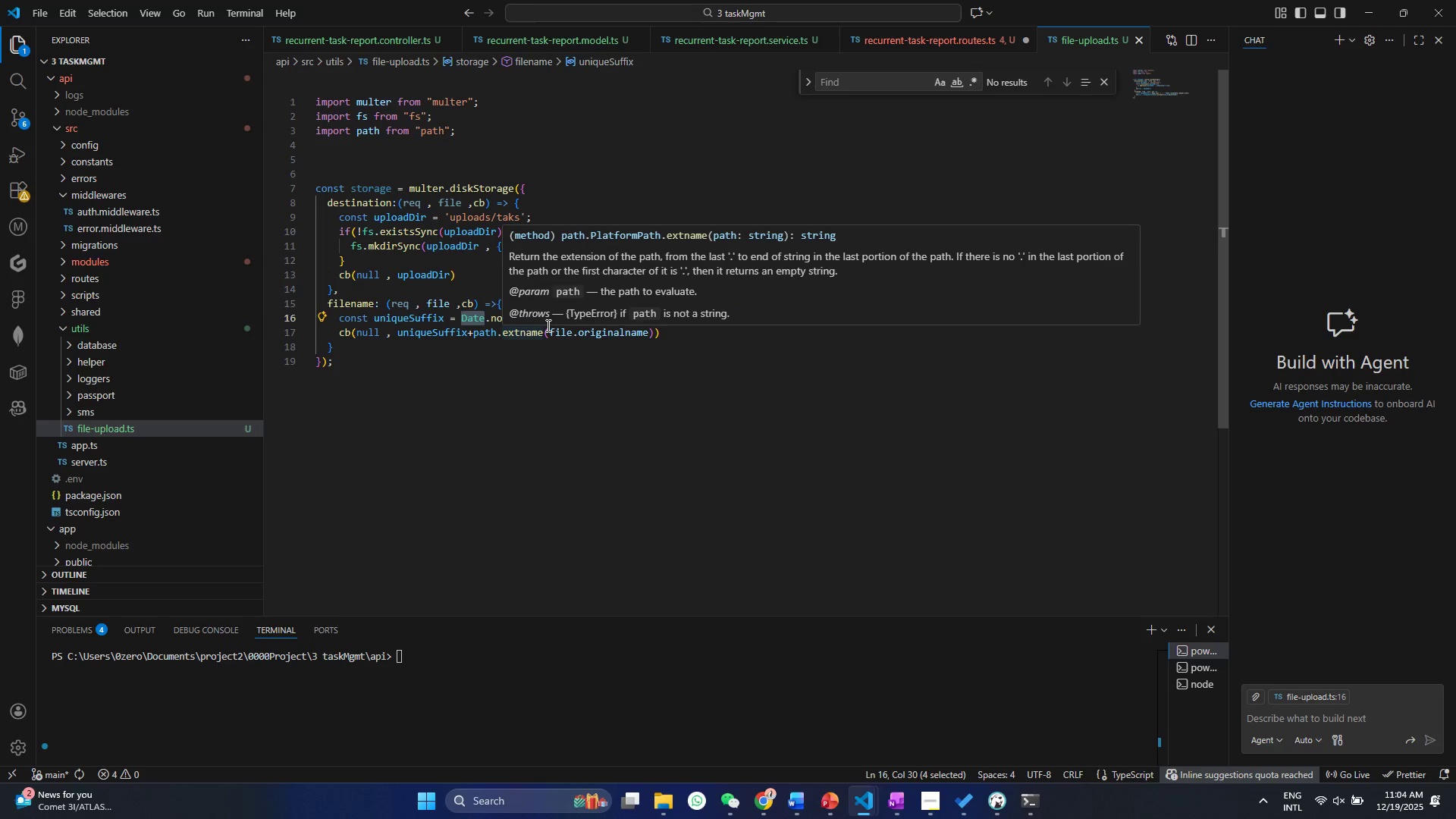 
double_click([547, 325])
 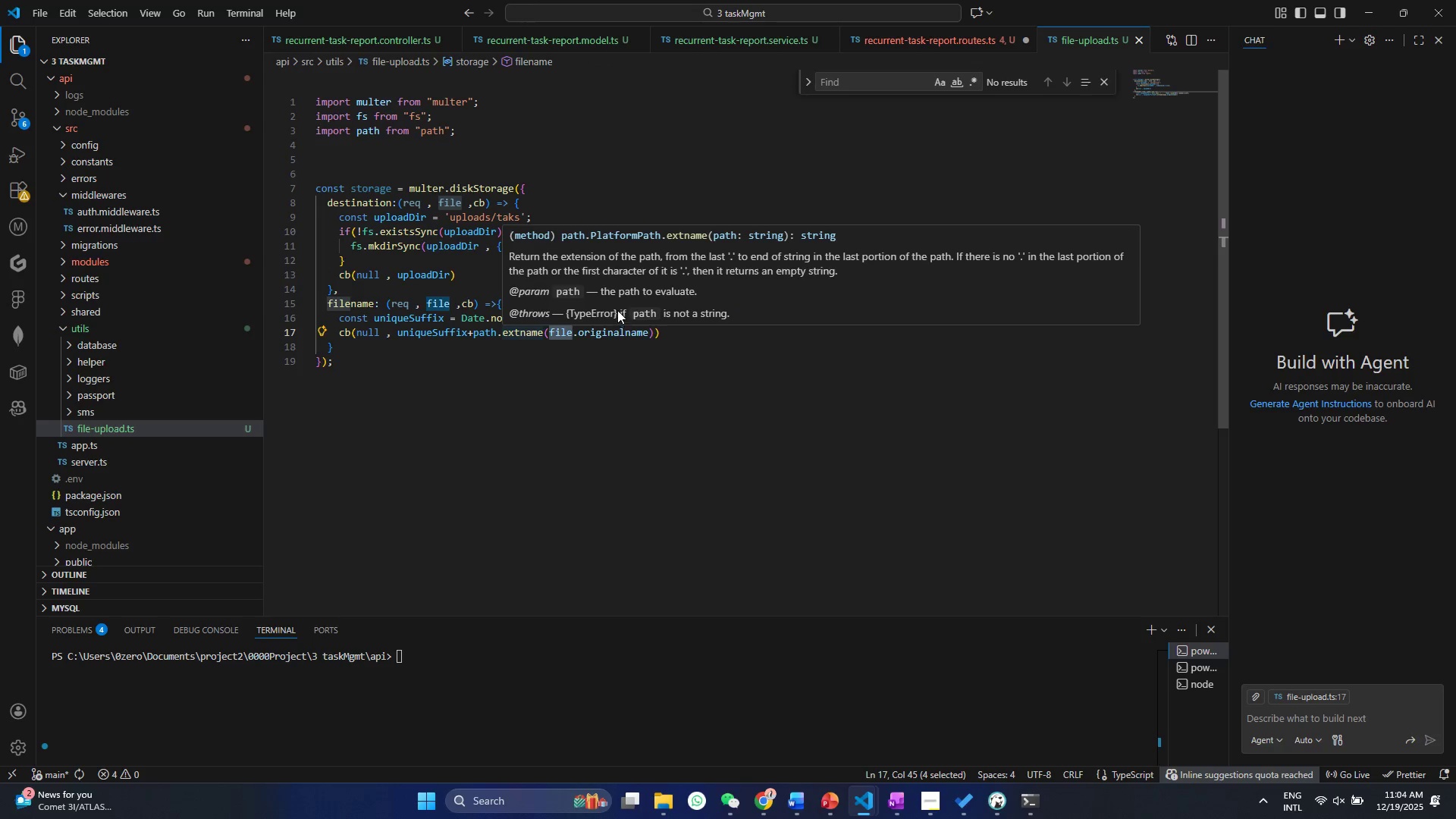 
left_click([627, 368])
 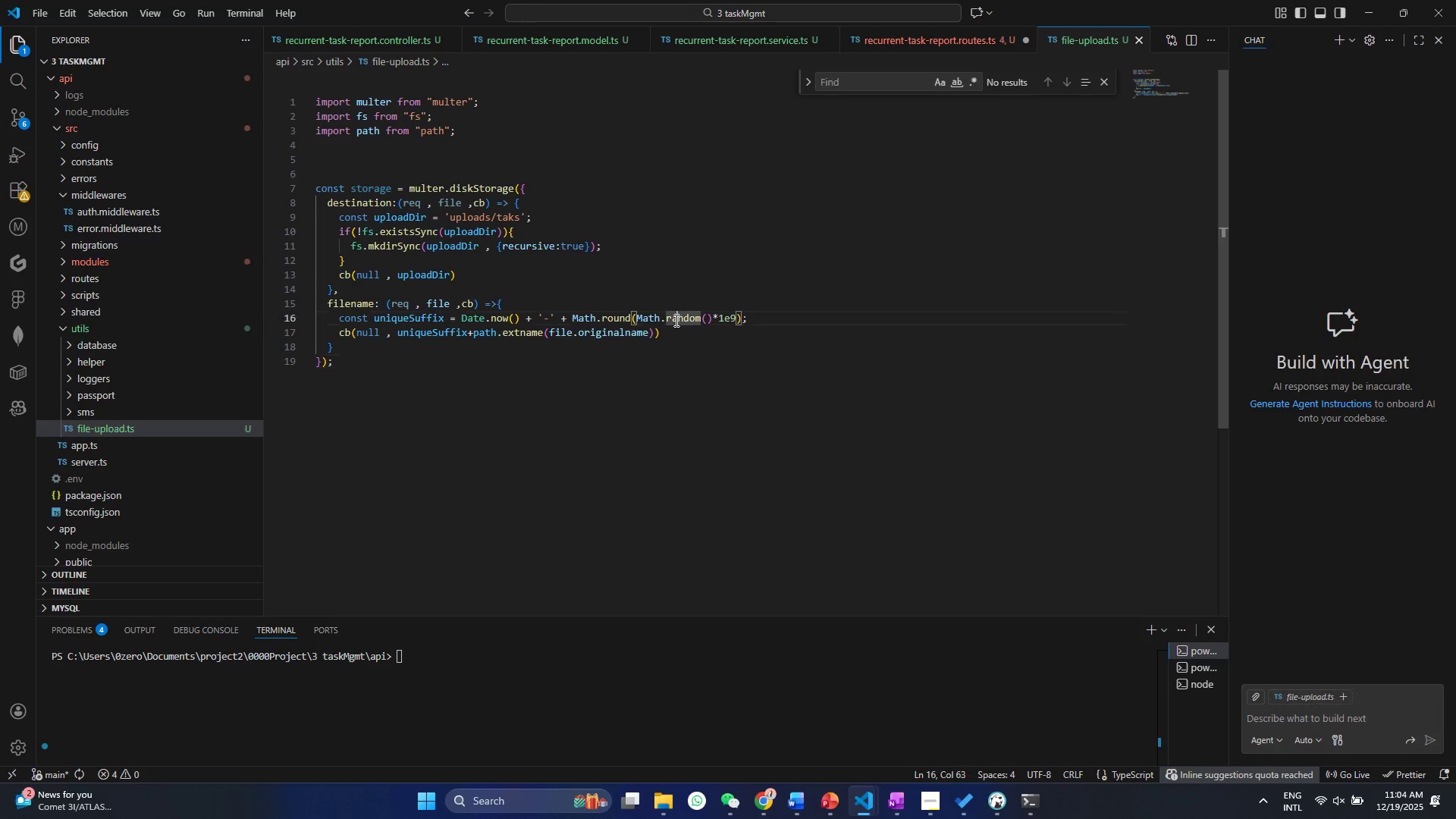 
double_click([675, 320])
 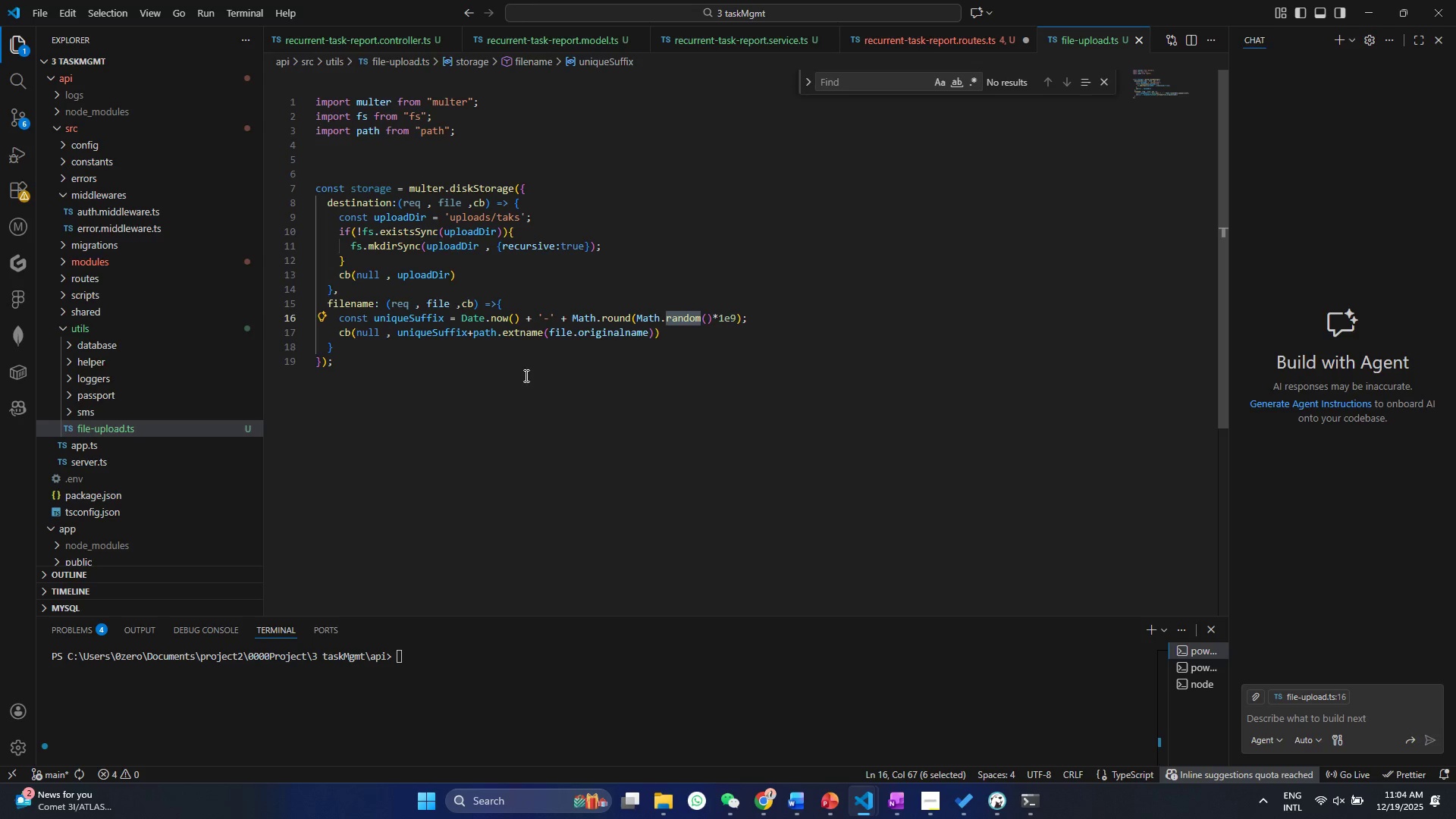 
double_click([402, 335])
 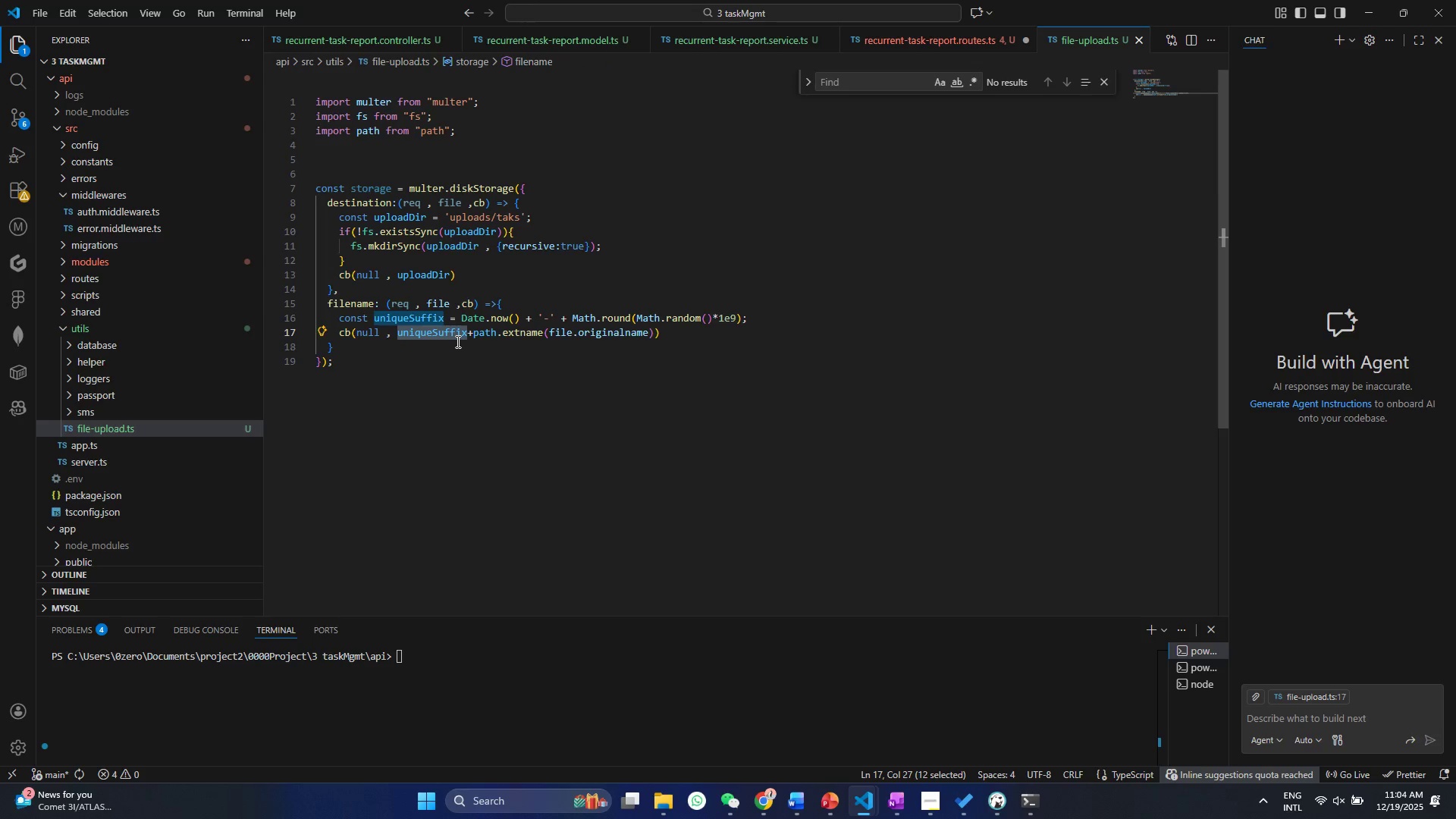 
double_click([372, 331])
 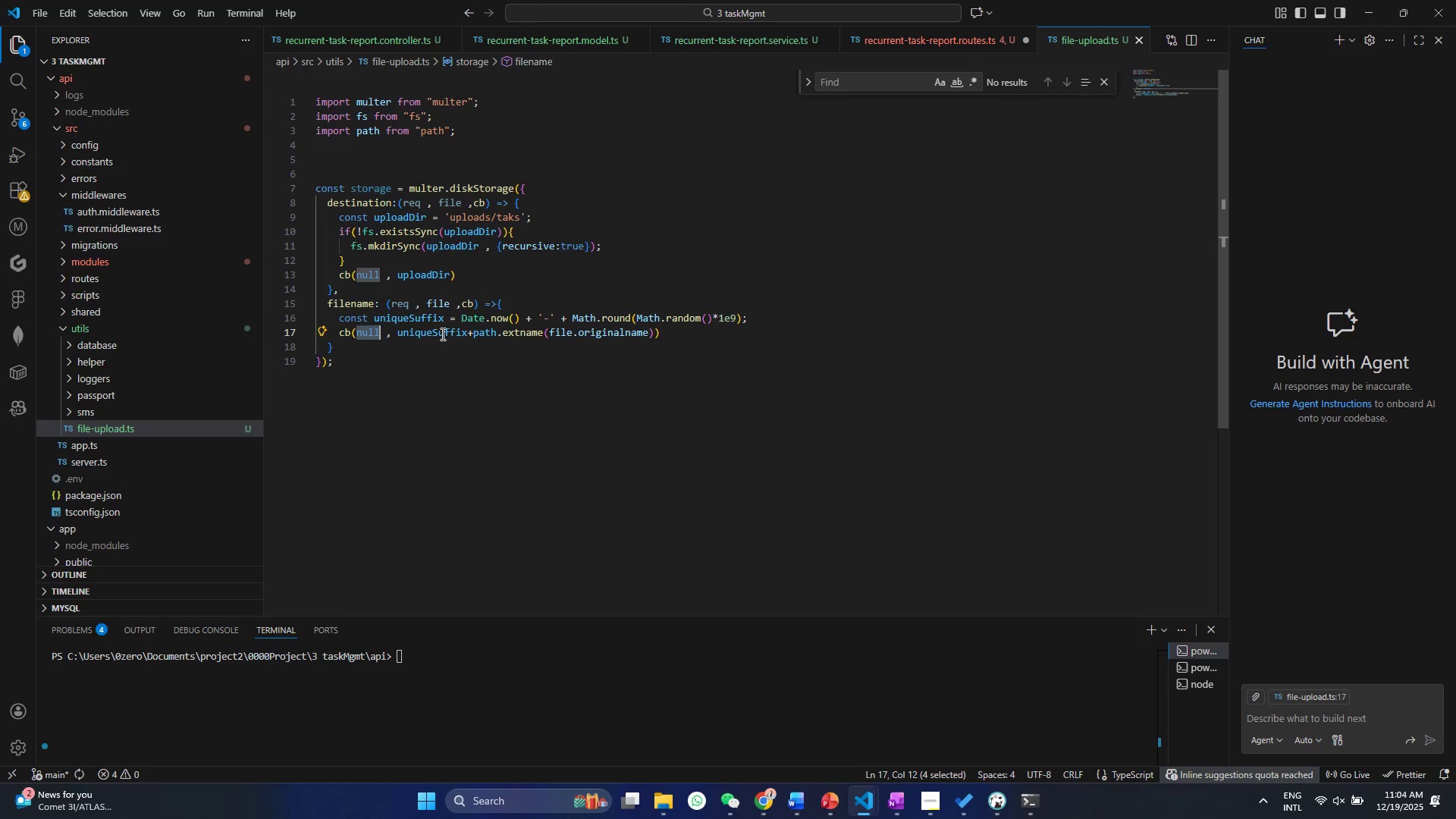 
triple_click([441, 334])
 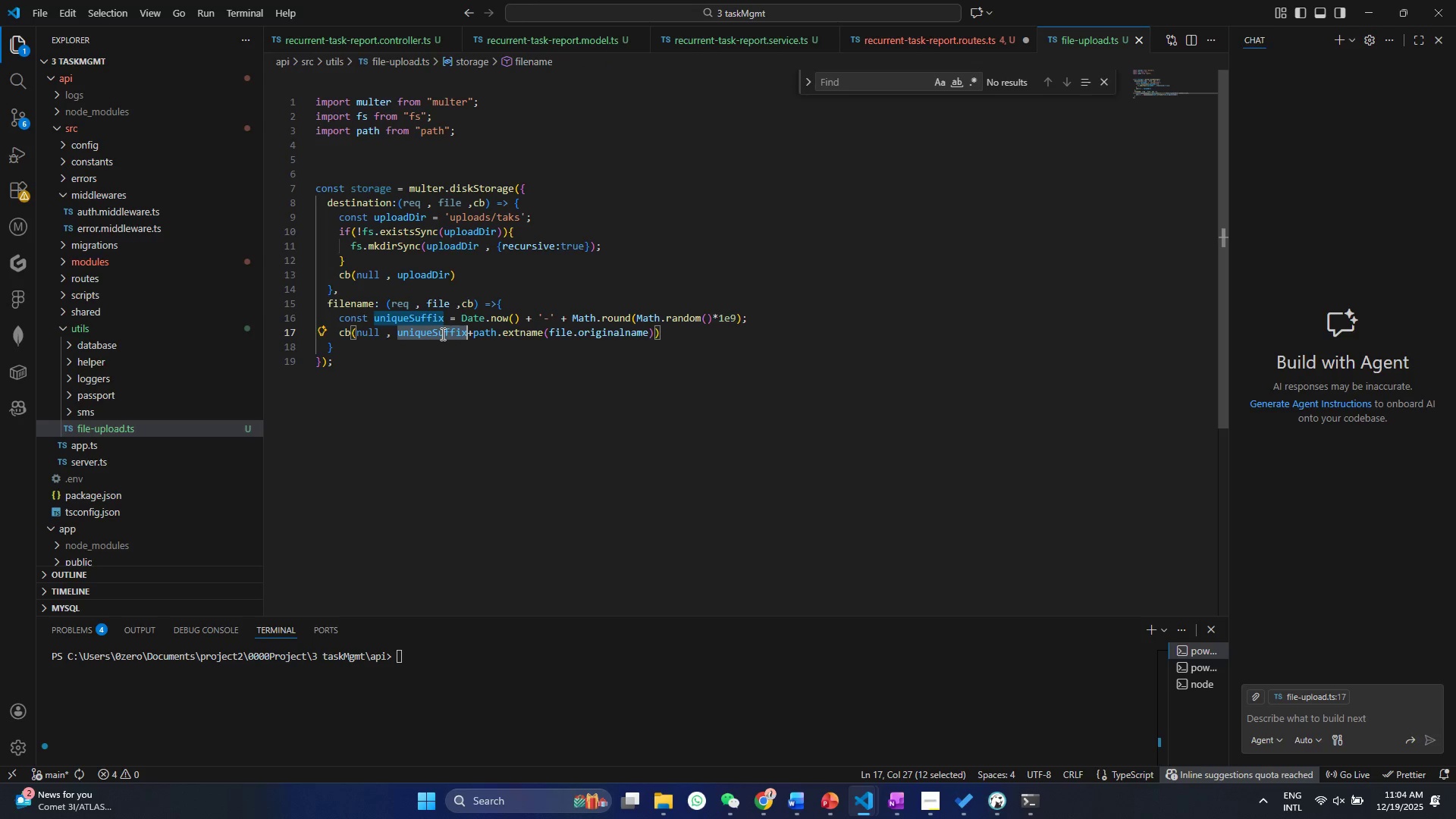 
triple_click([441, 334])
 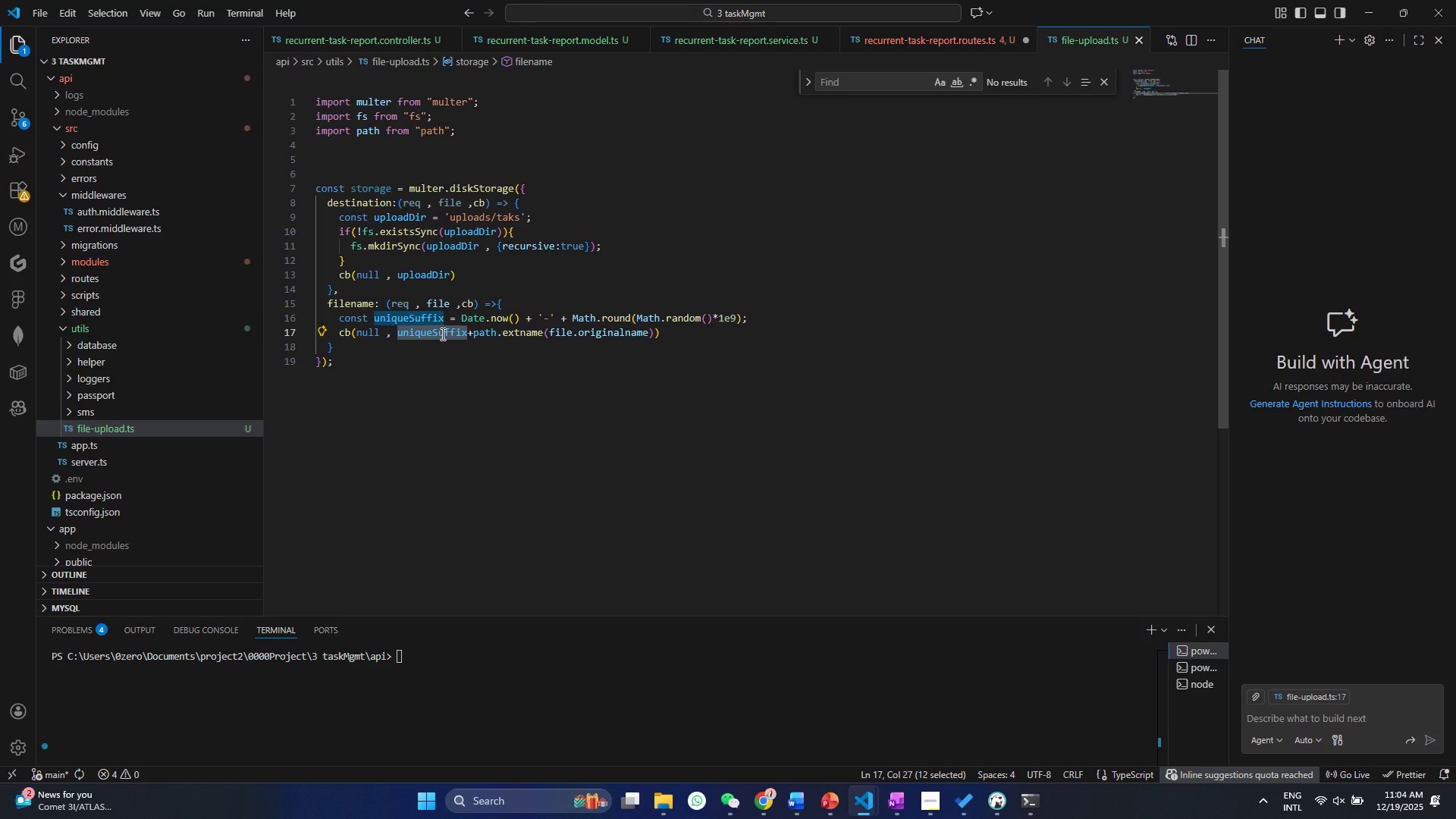 
left_click([441, 334])
 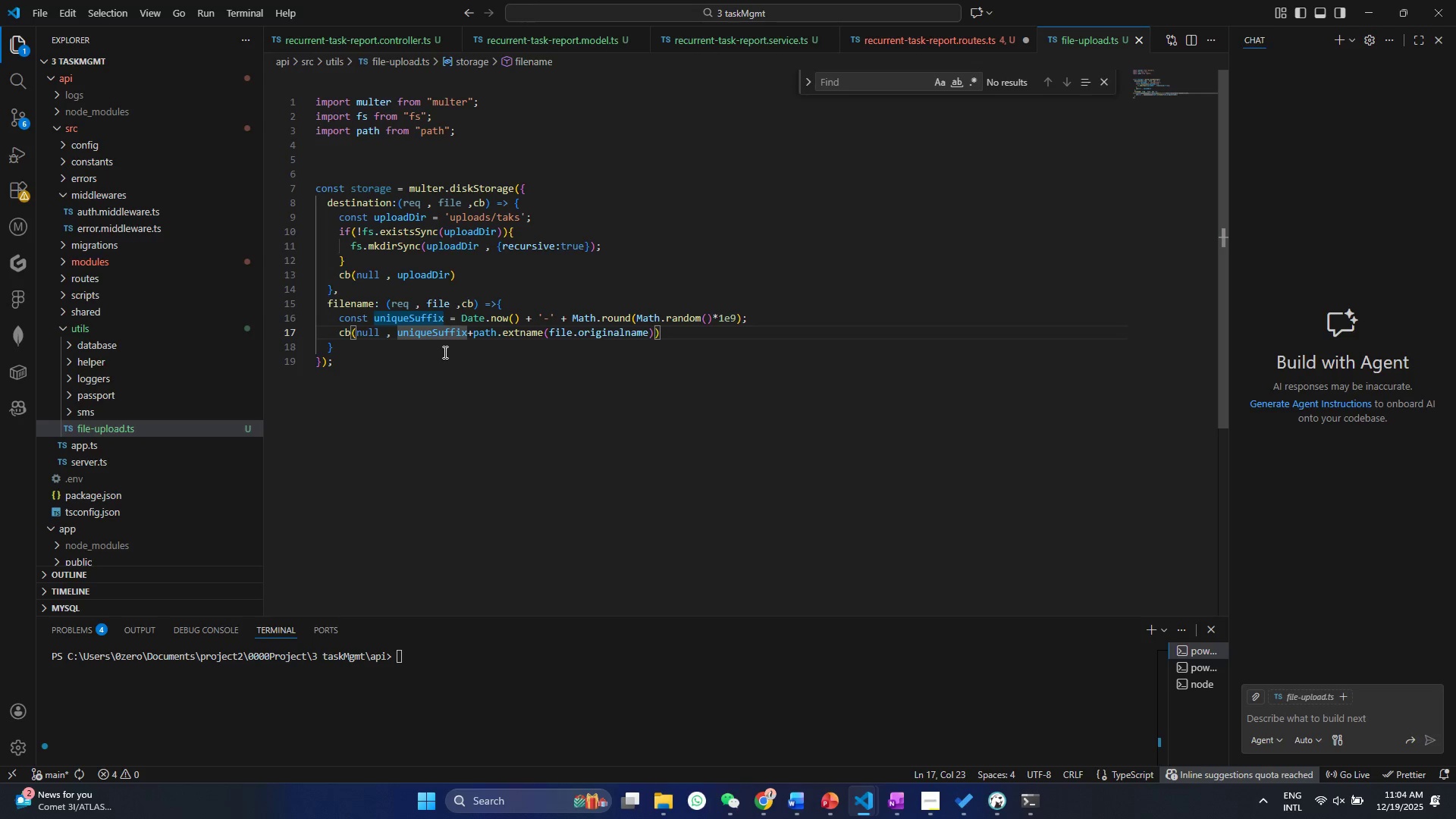 
left_click([488, 352])
 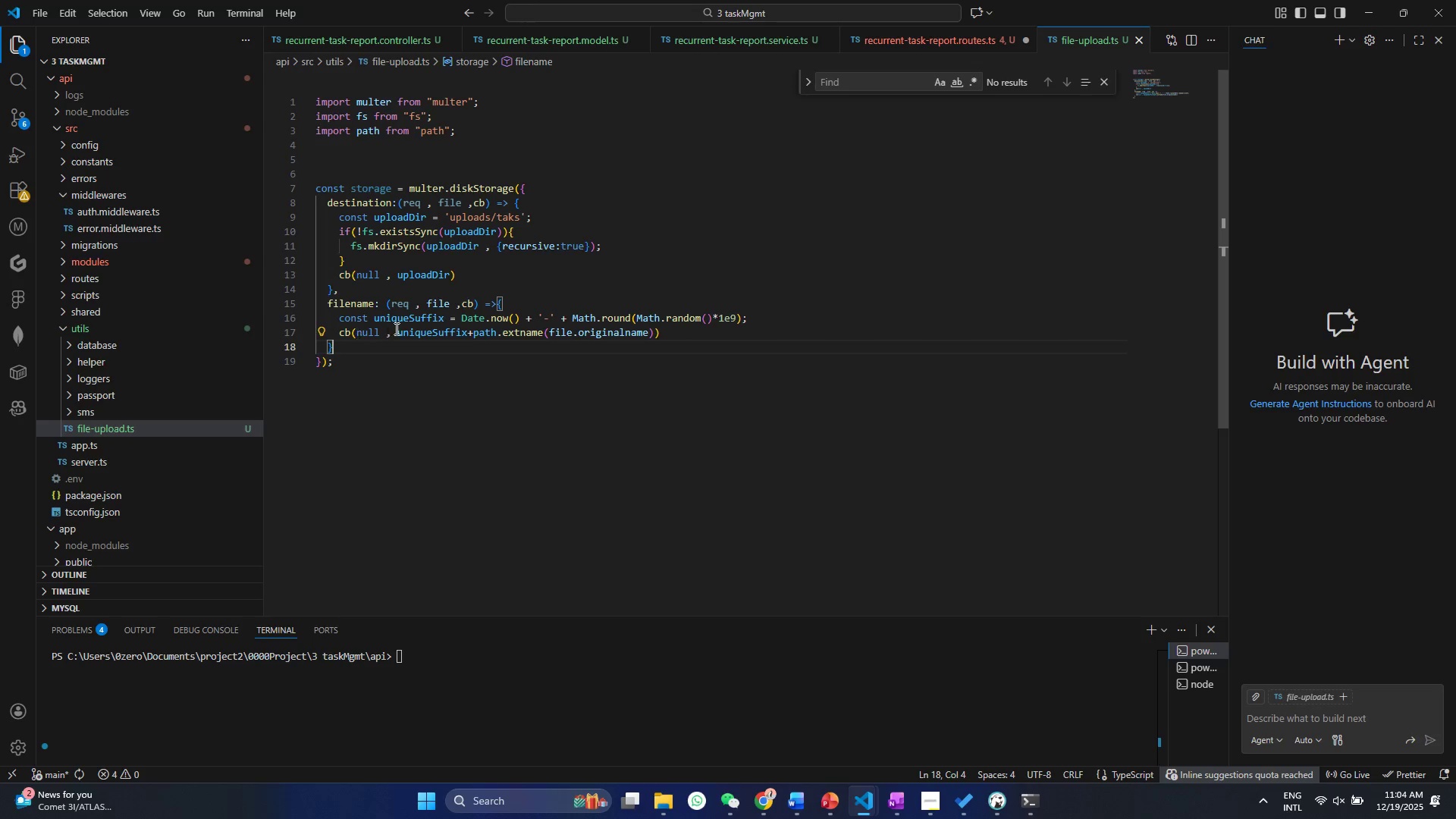 
left_click_drag(start_coordinate=[397, 331], to_coordinate=[656, 326])
 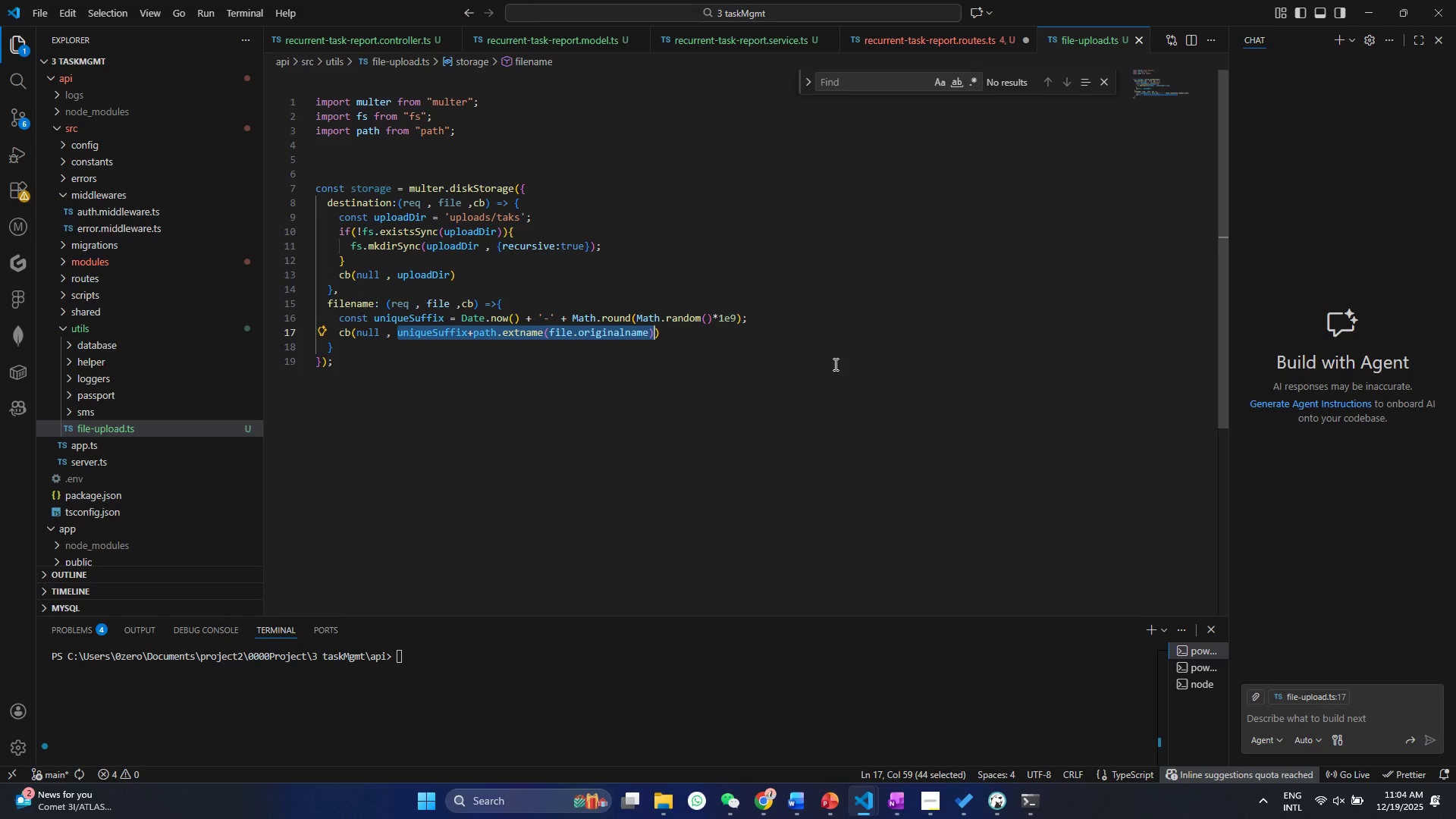 
key(Backspace)
type(file.fie)
 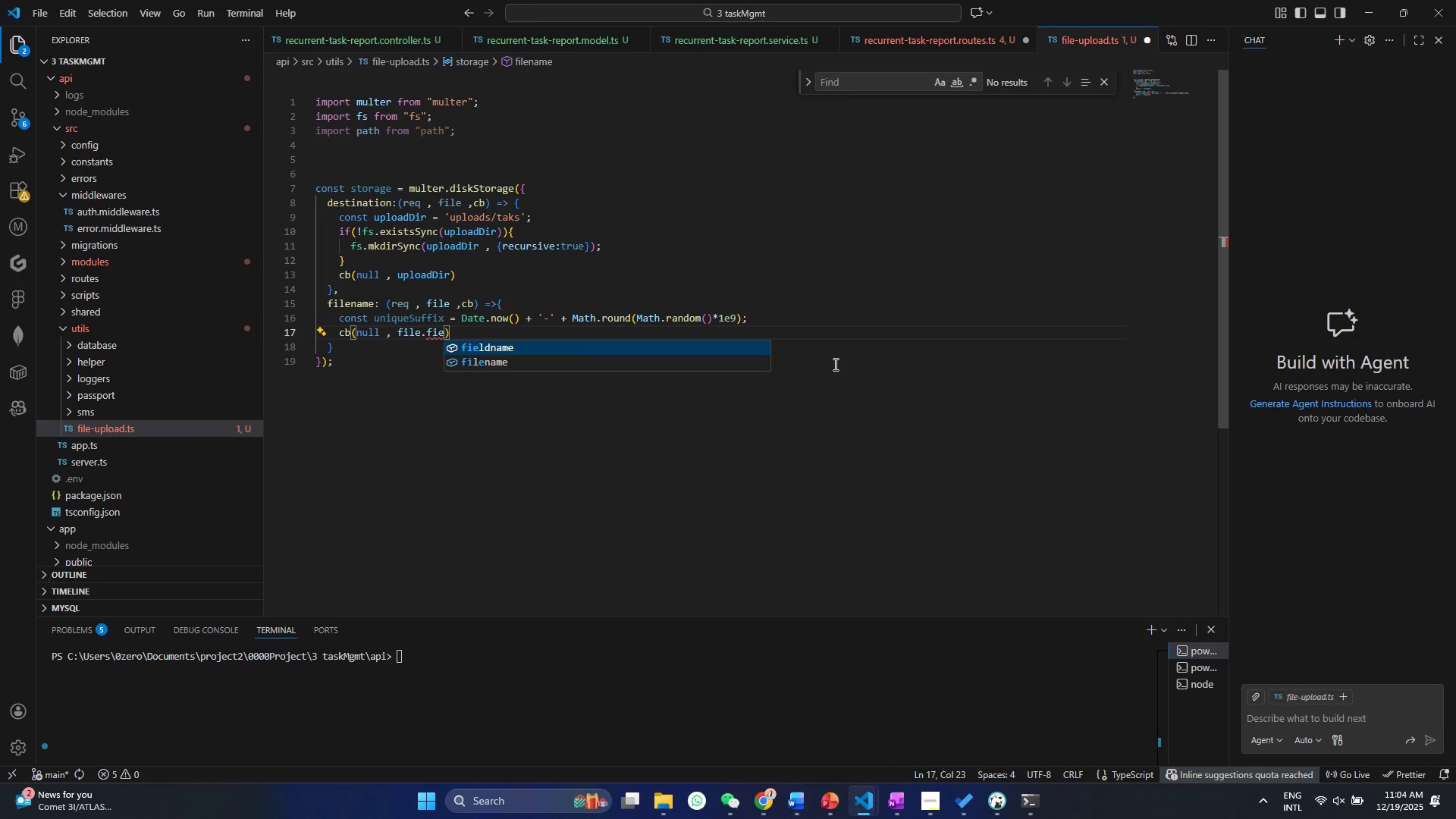 
key(Enter)
 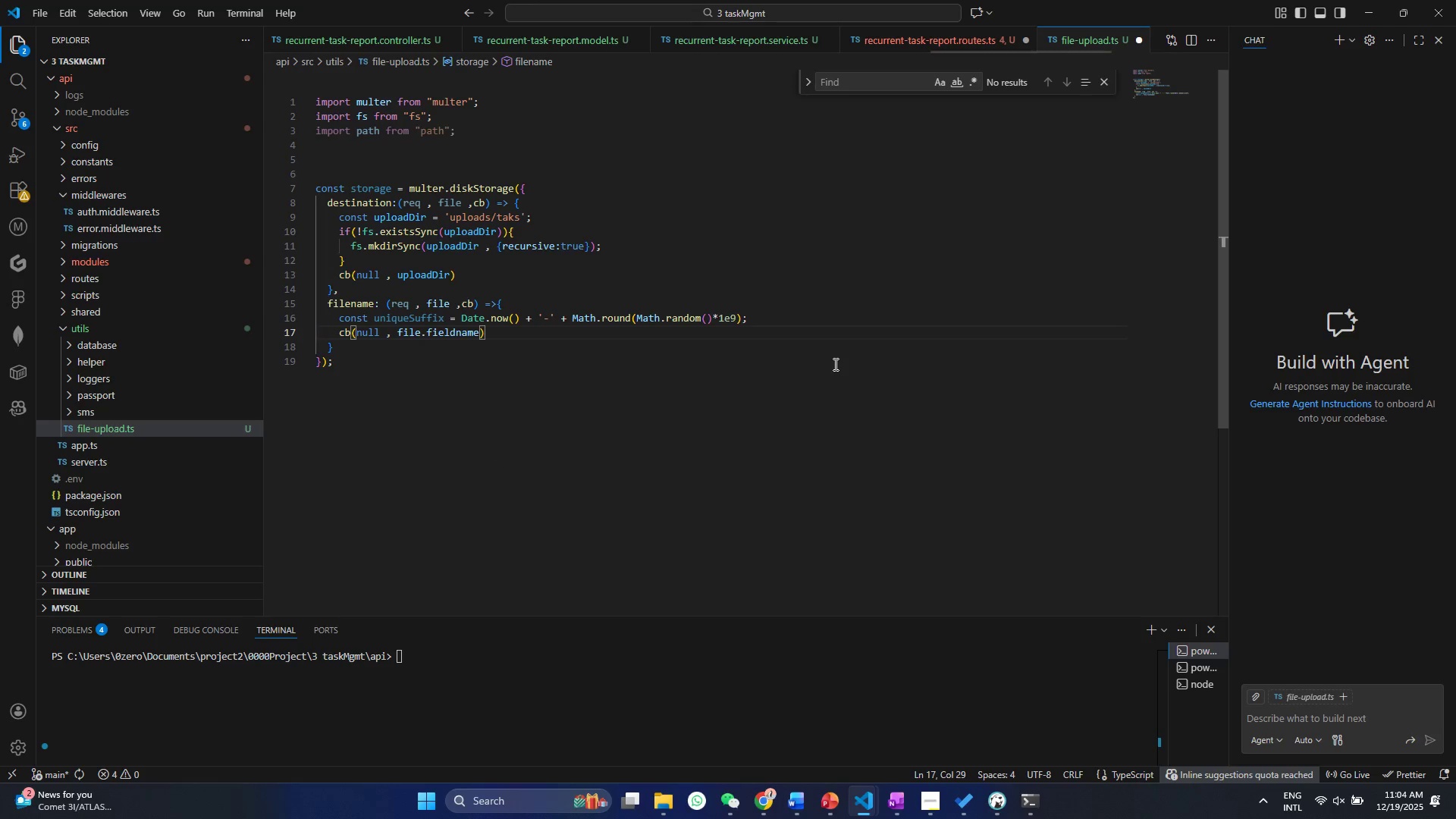 
key(Space)
 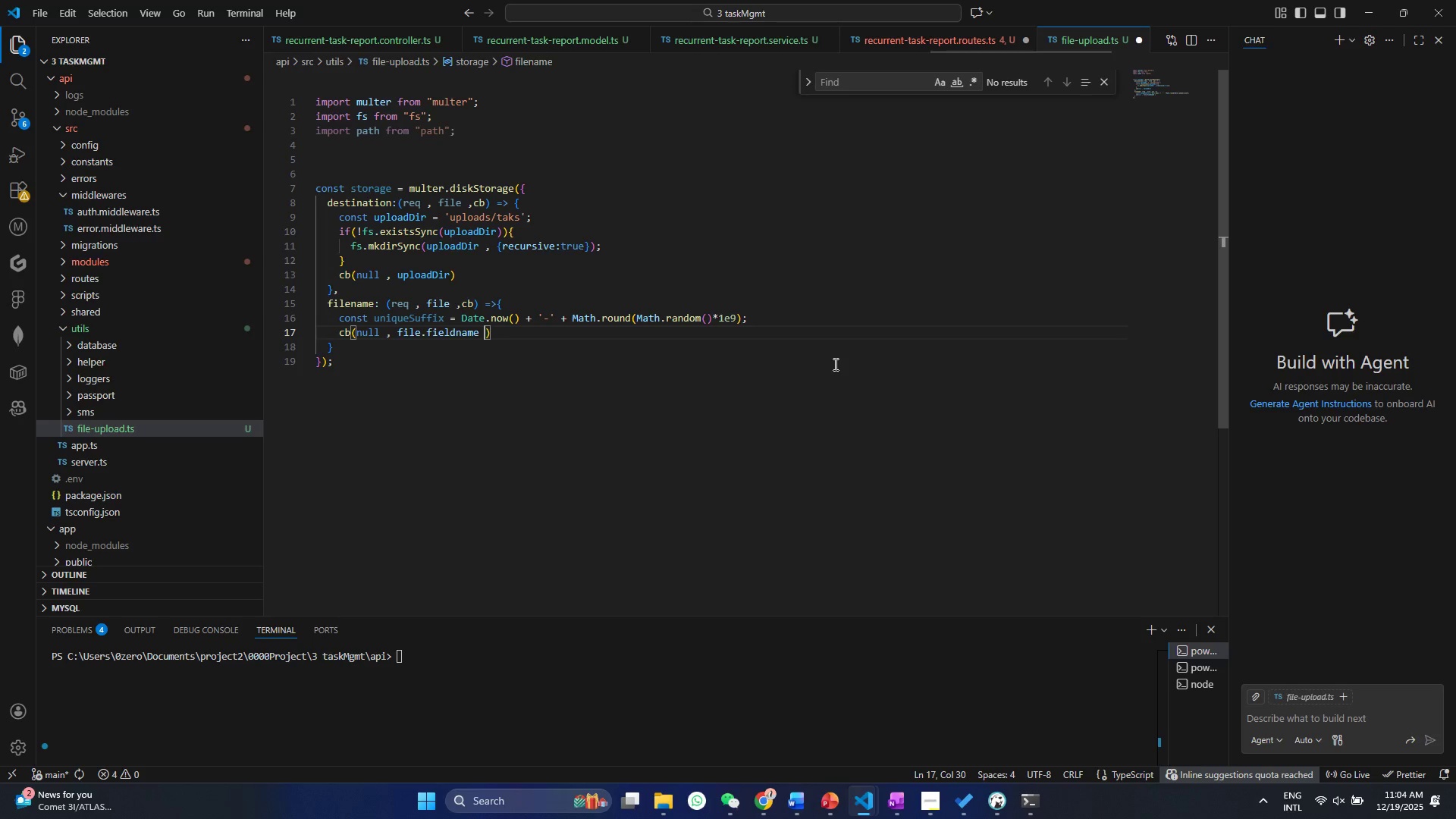 
key(Shift+Equal)
 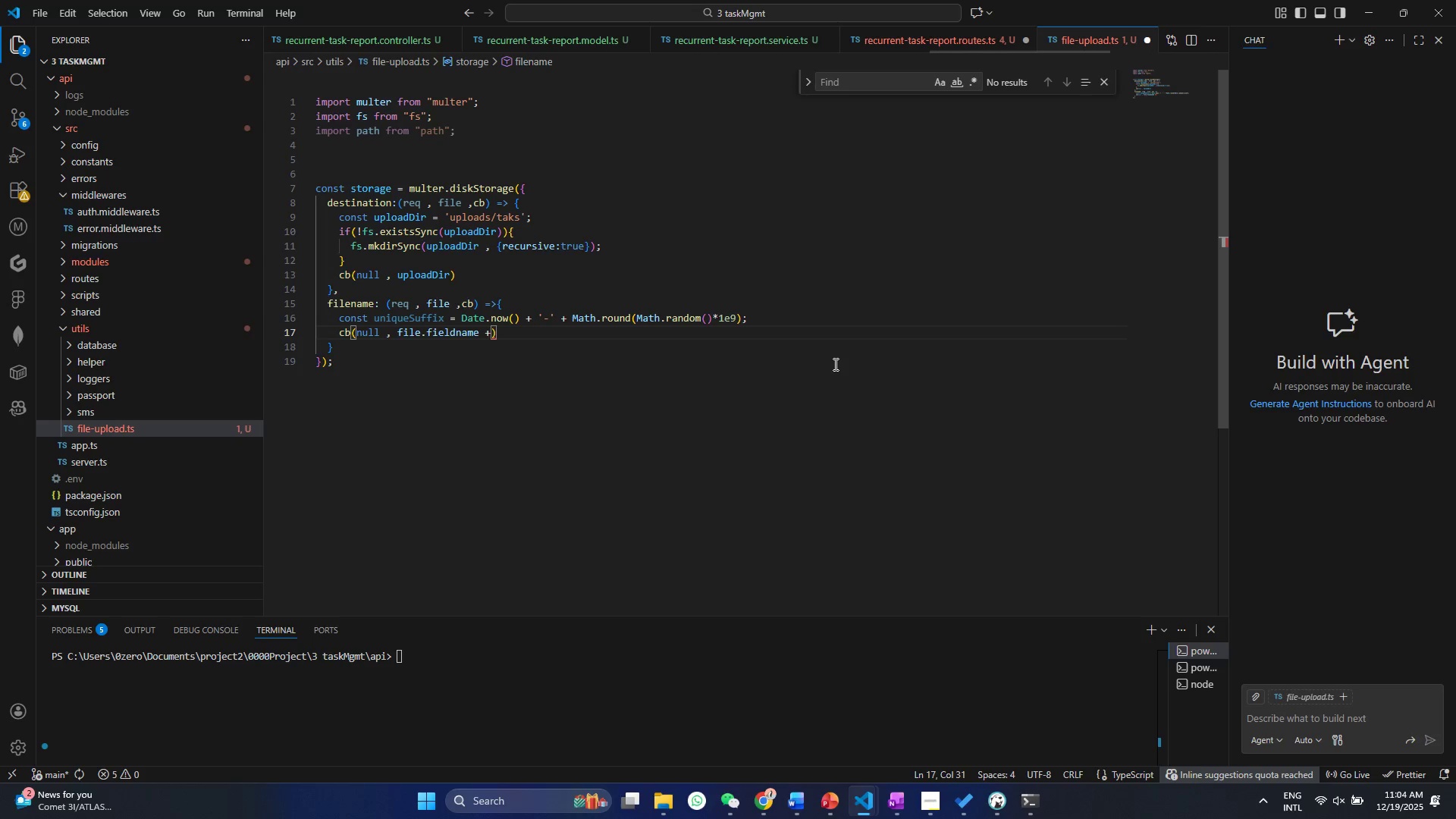 
key(Space)
 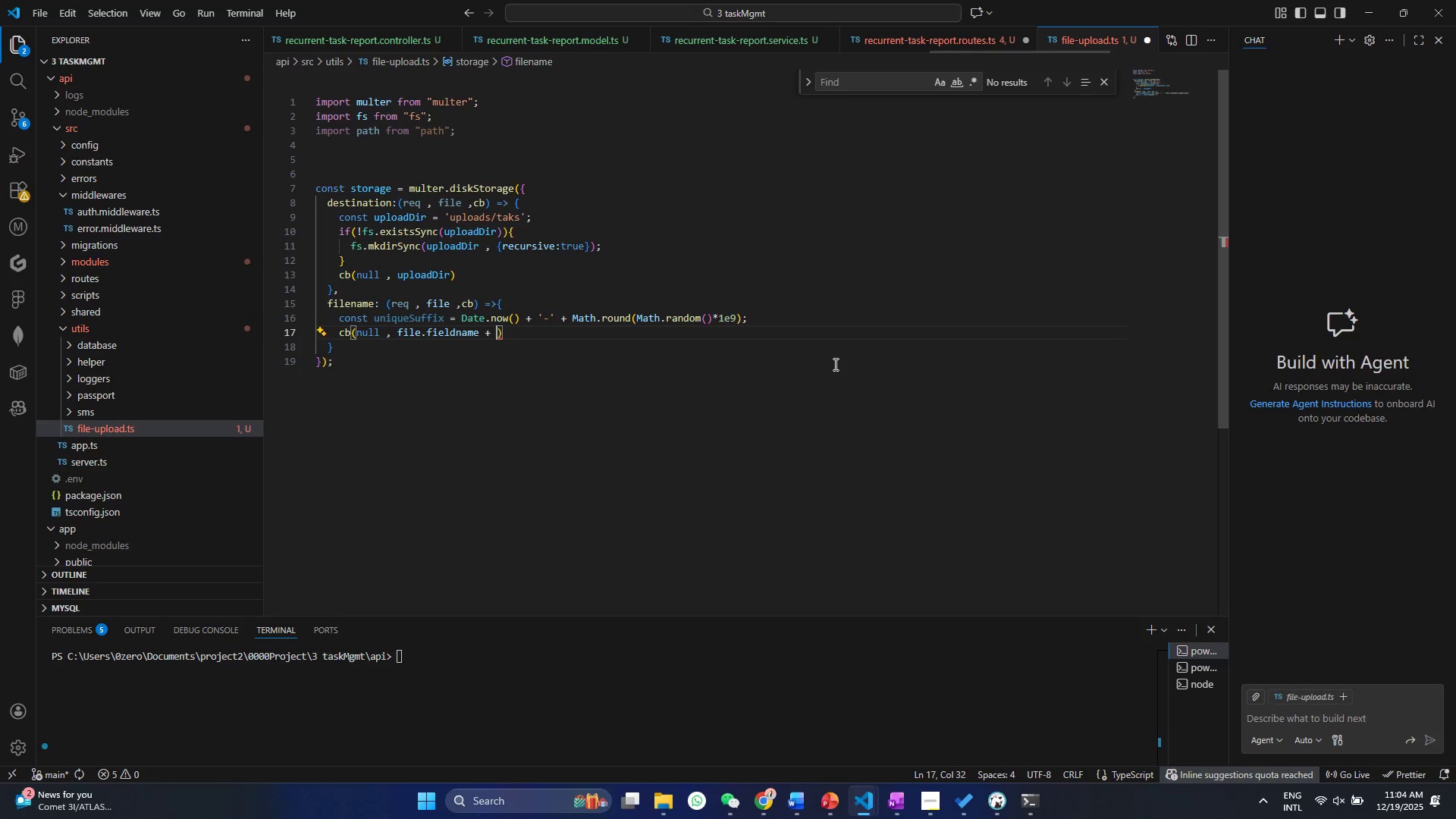 
key(Shift+Quote)
 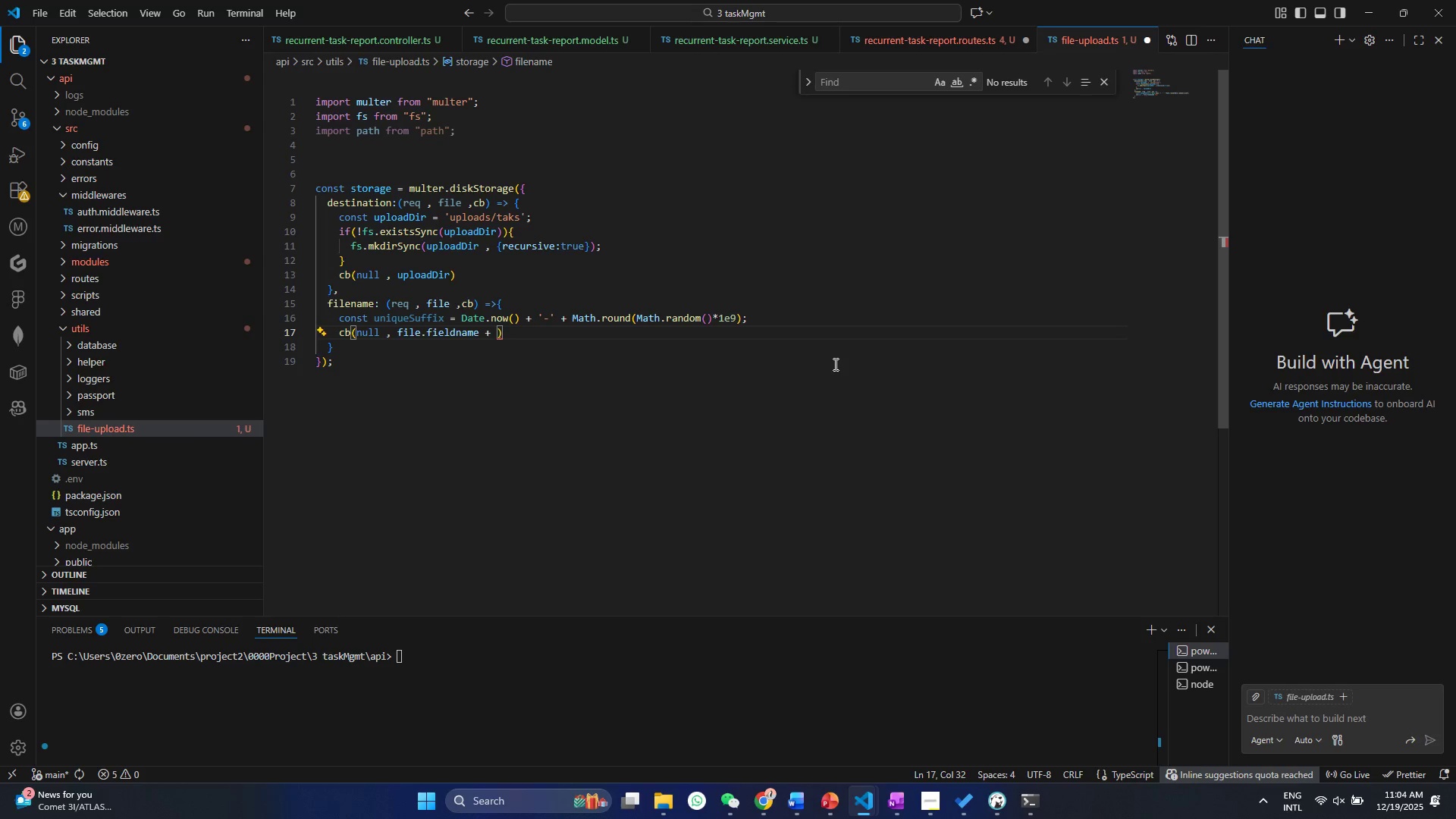 
key(Shift+Quote)
 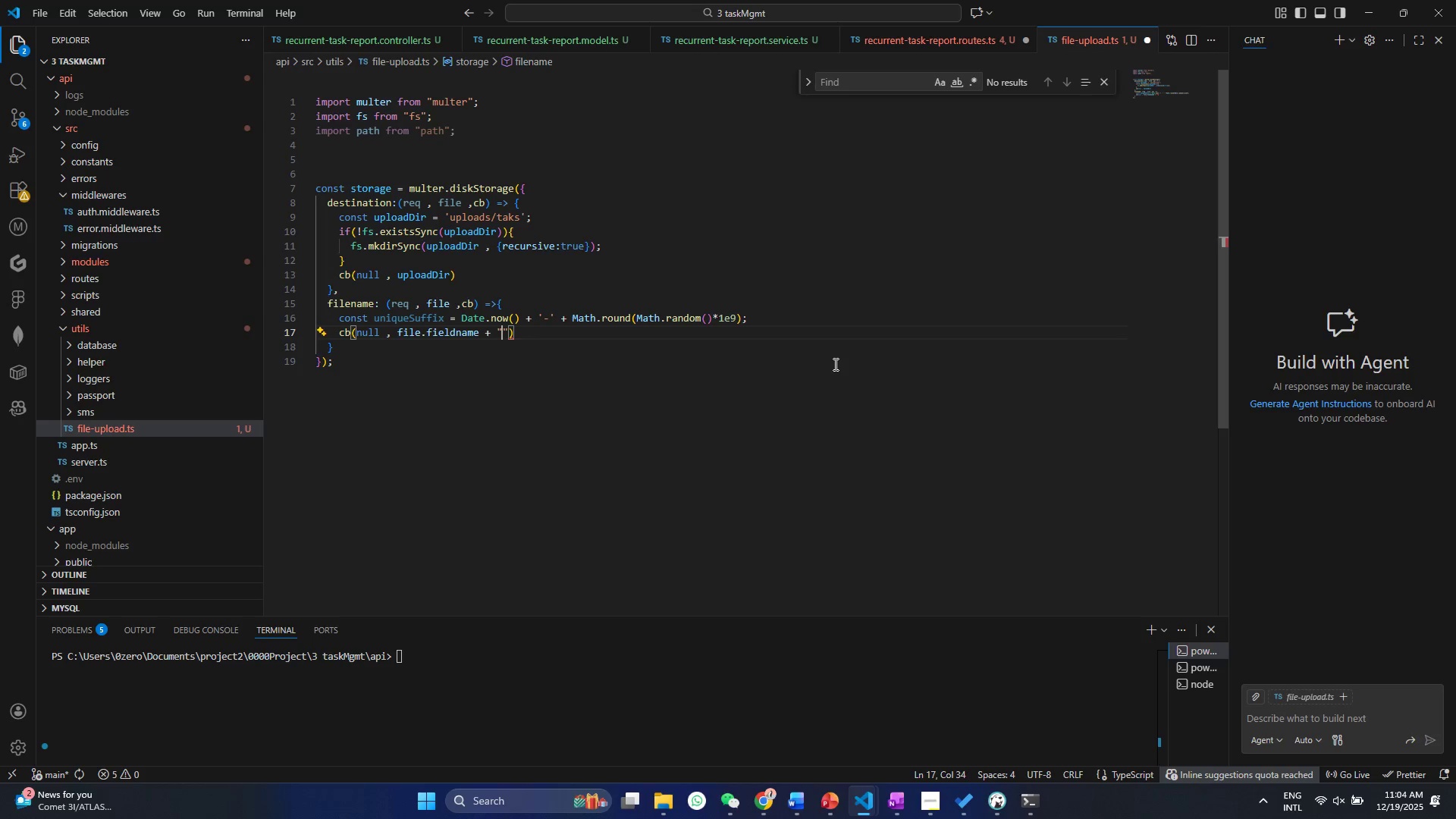 
key(ArrowLeft)
 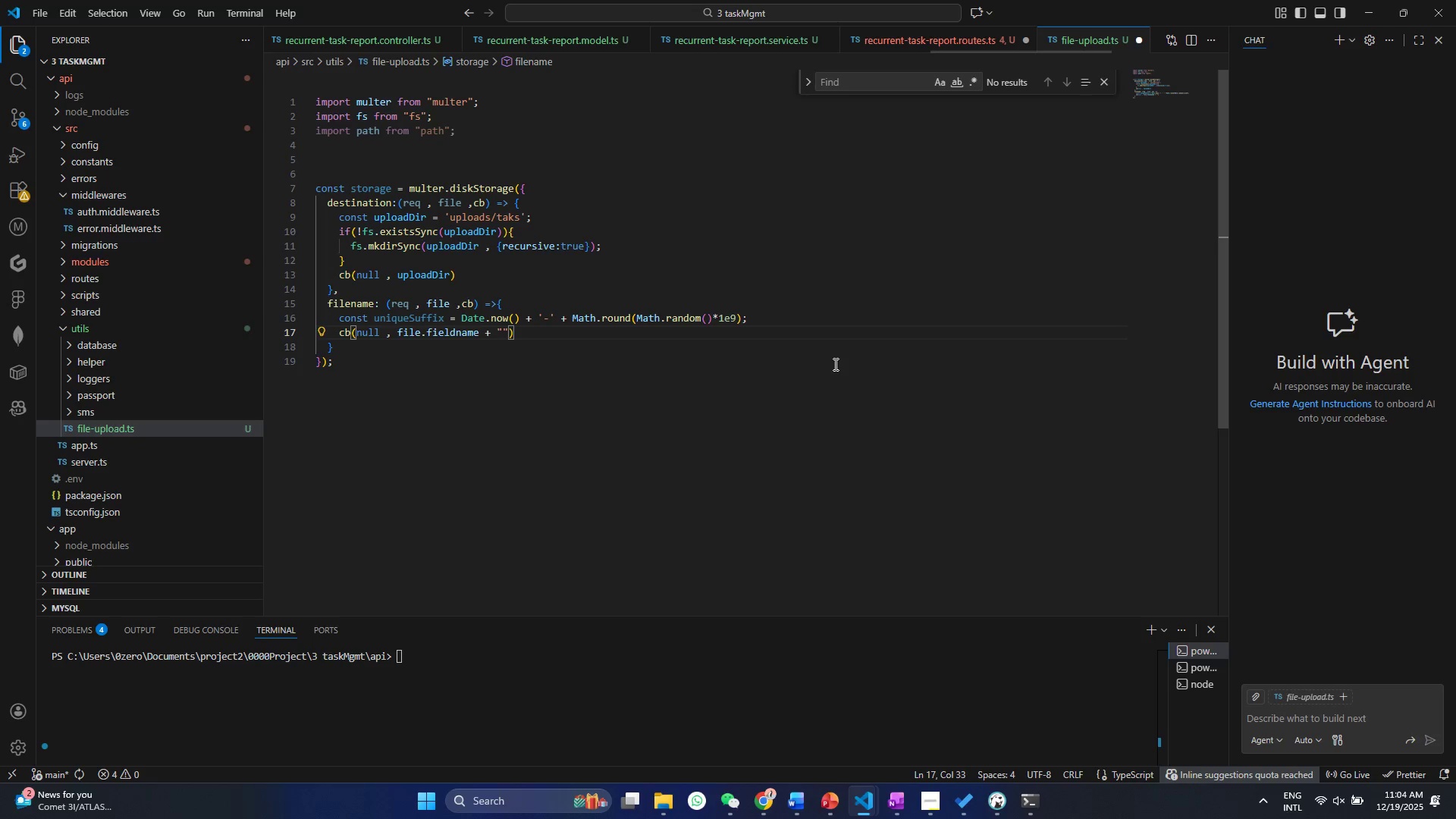 
key(Minus)
 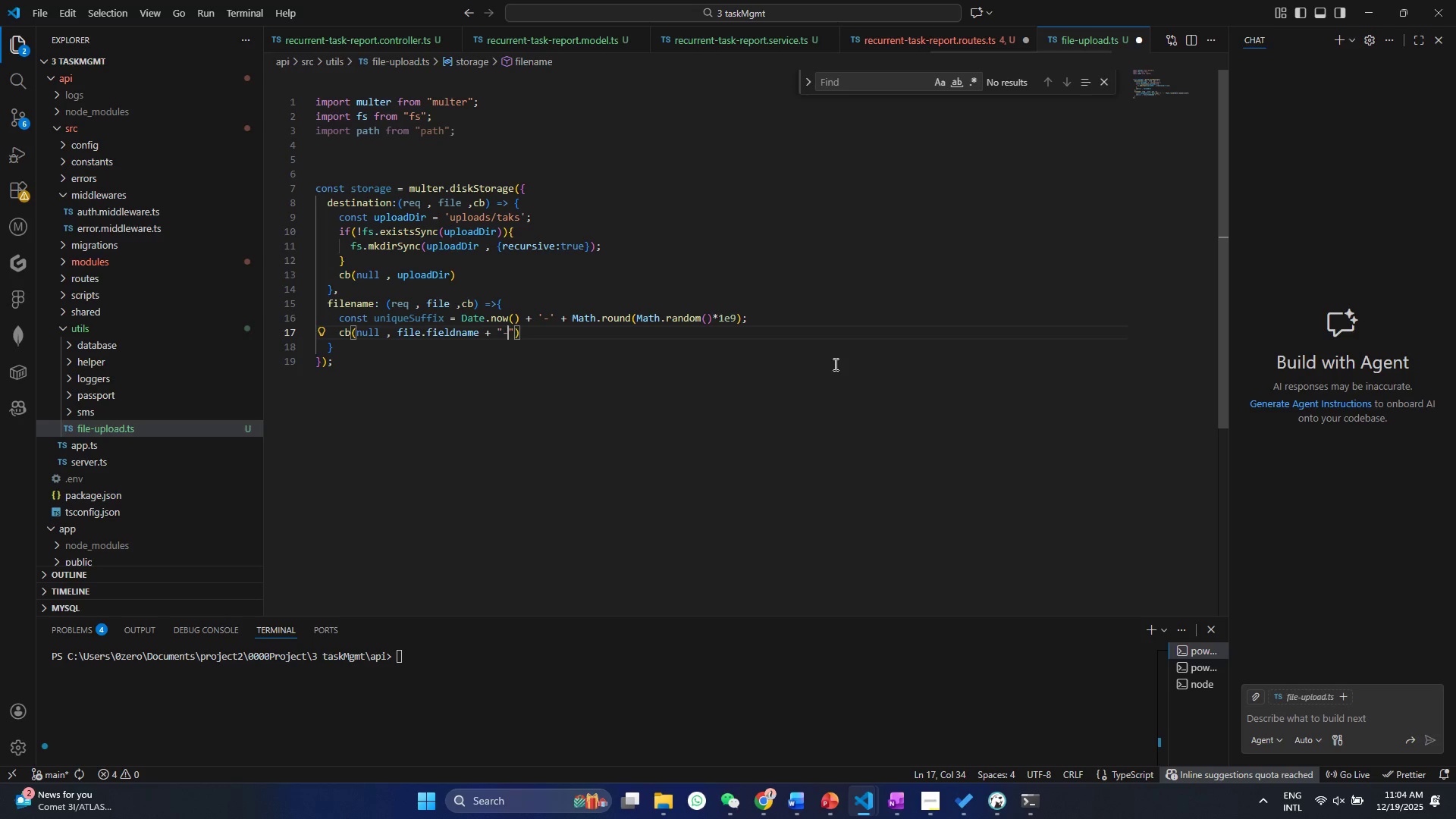 
key(ArrowRight)
 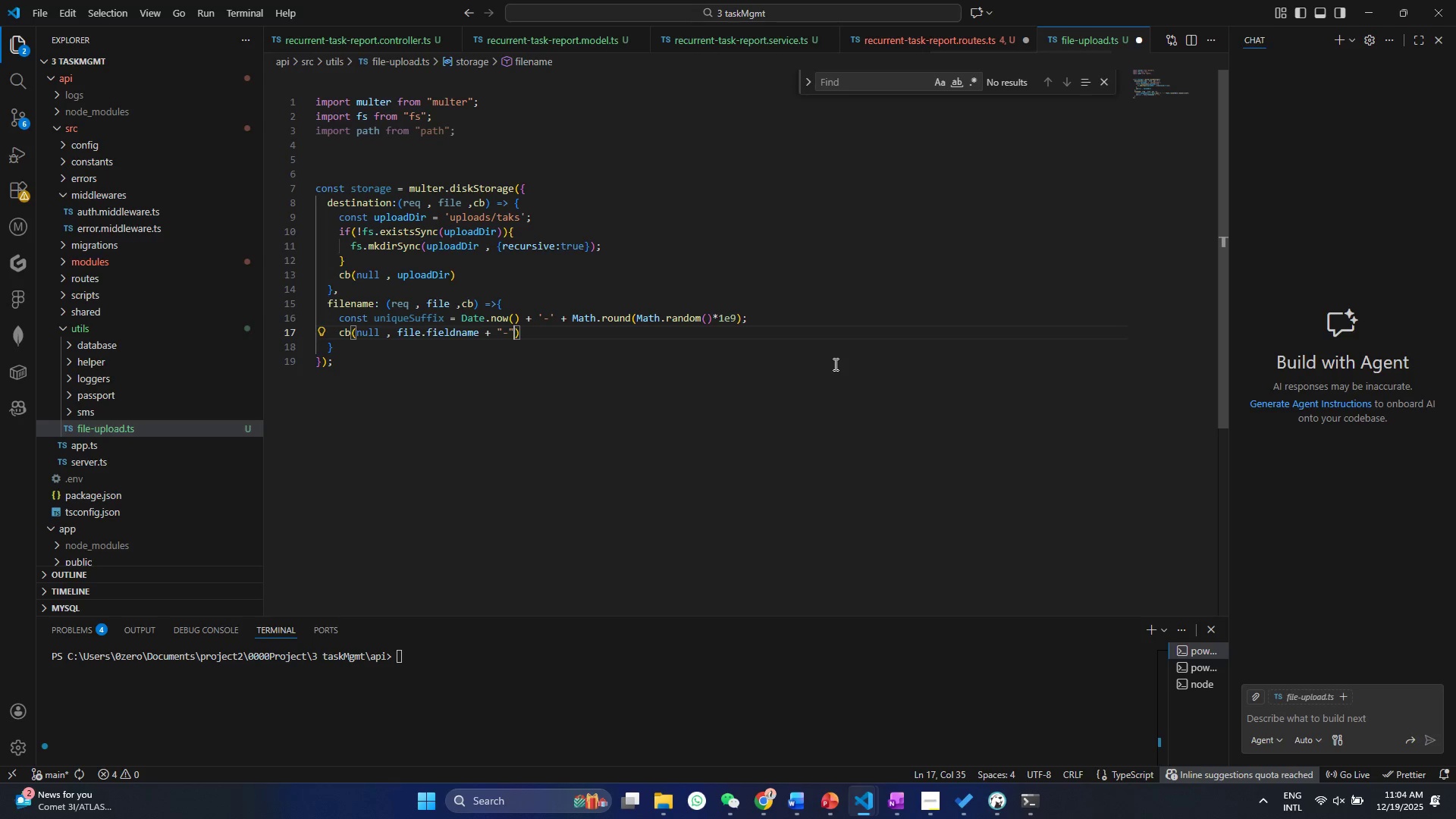 
type( + un)
 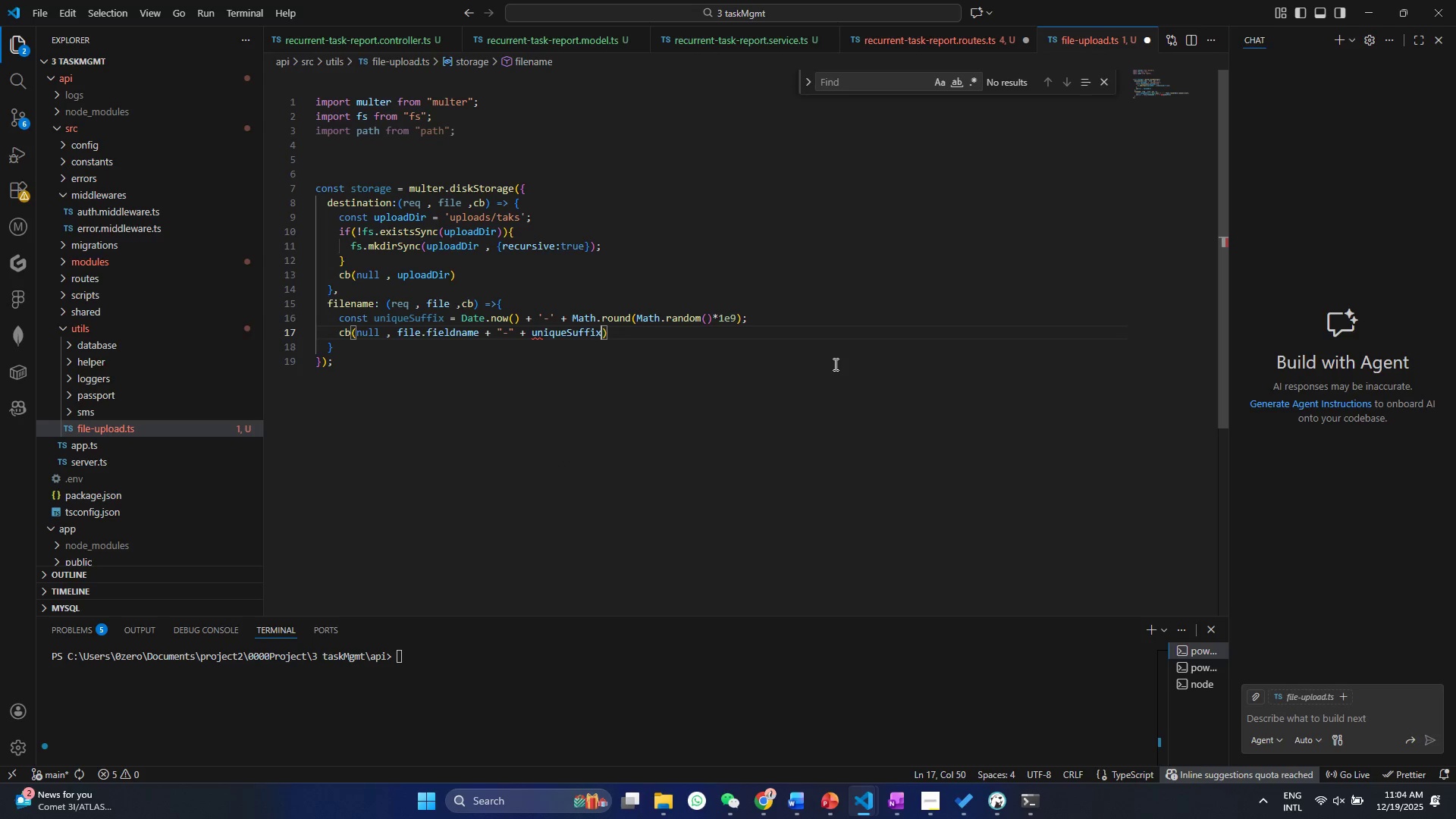 
 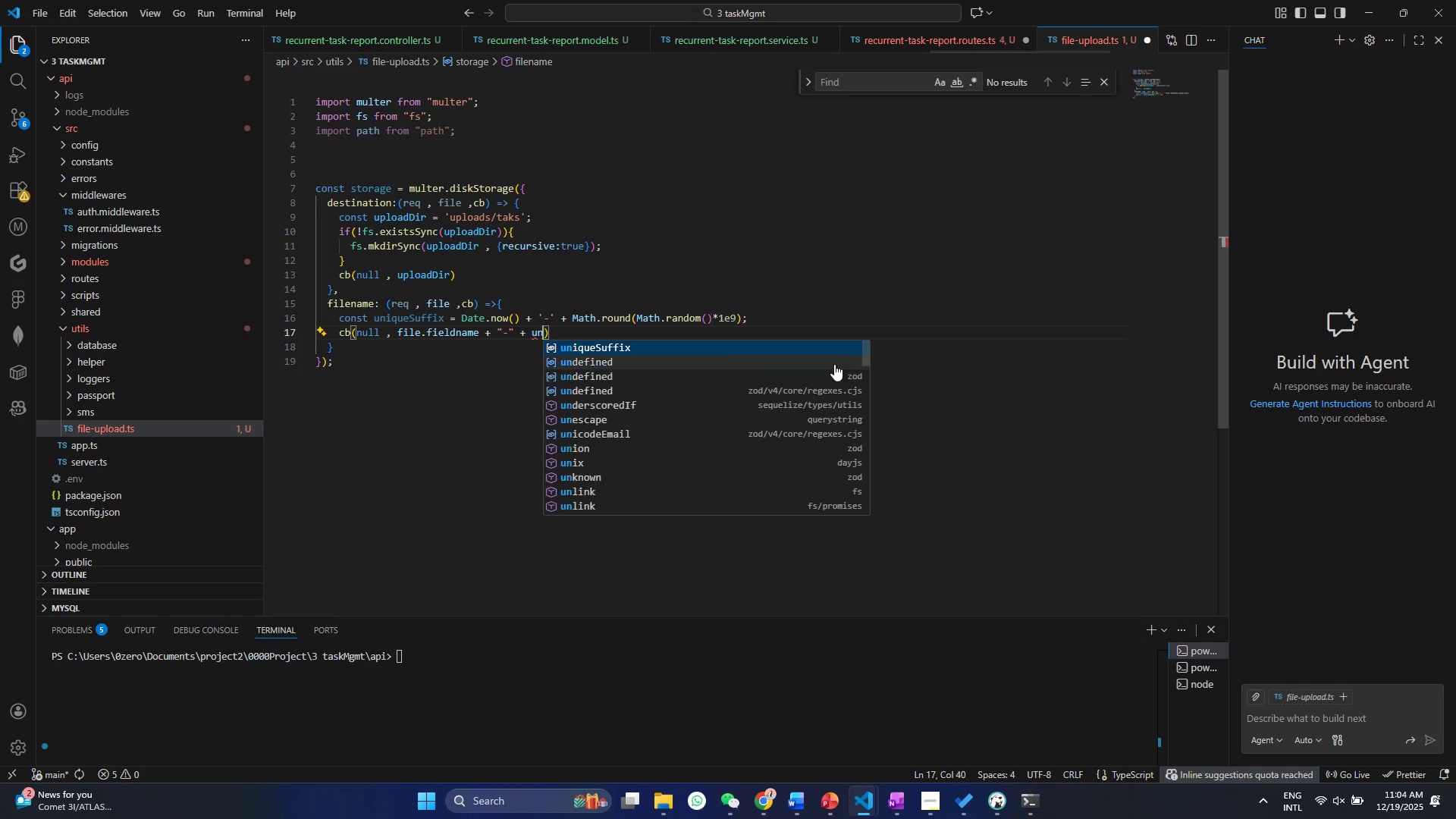 
key(Enter)
 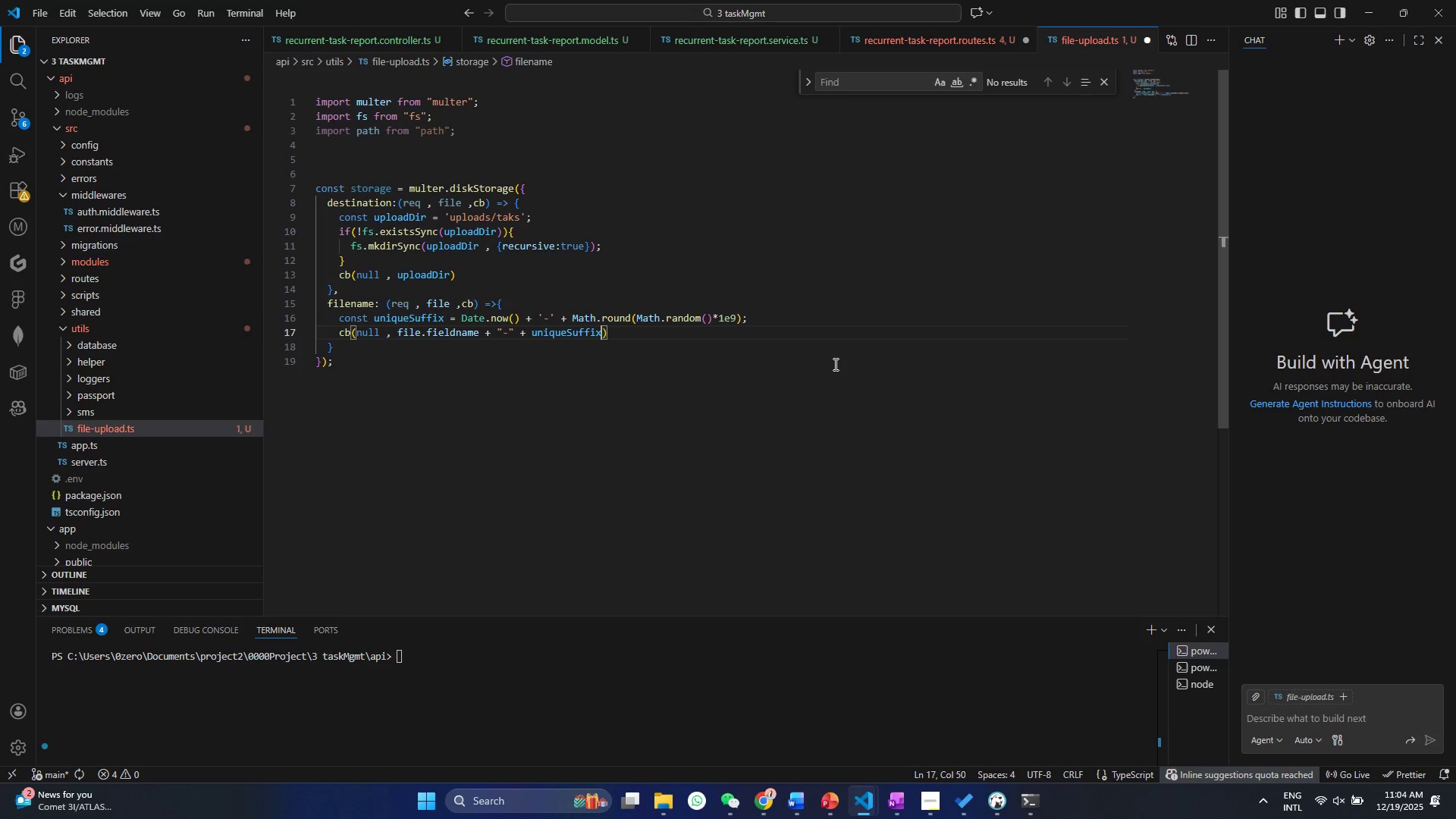 
type( + path)
 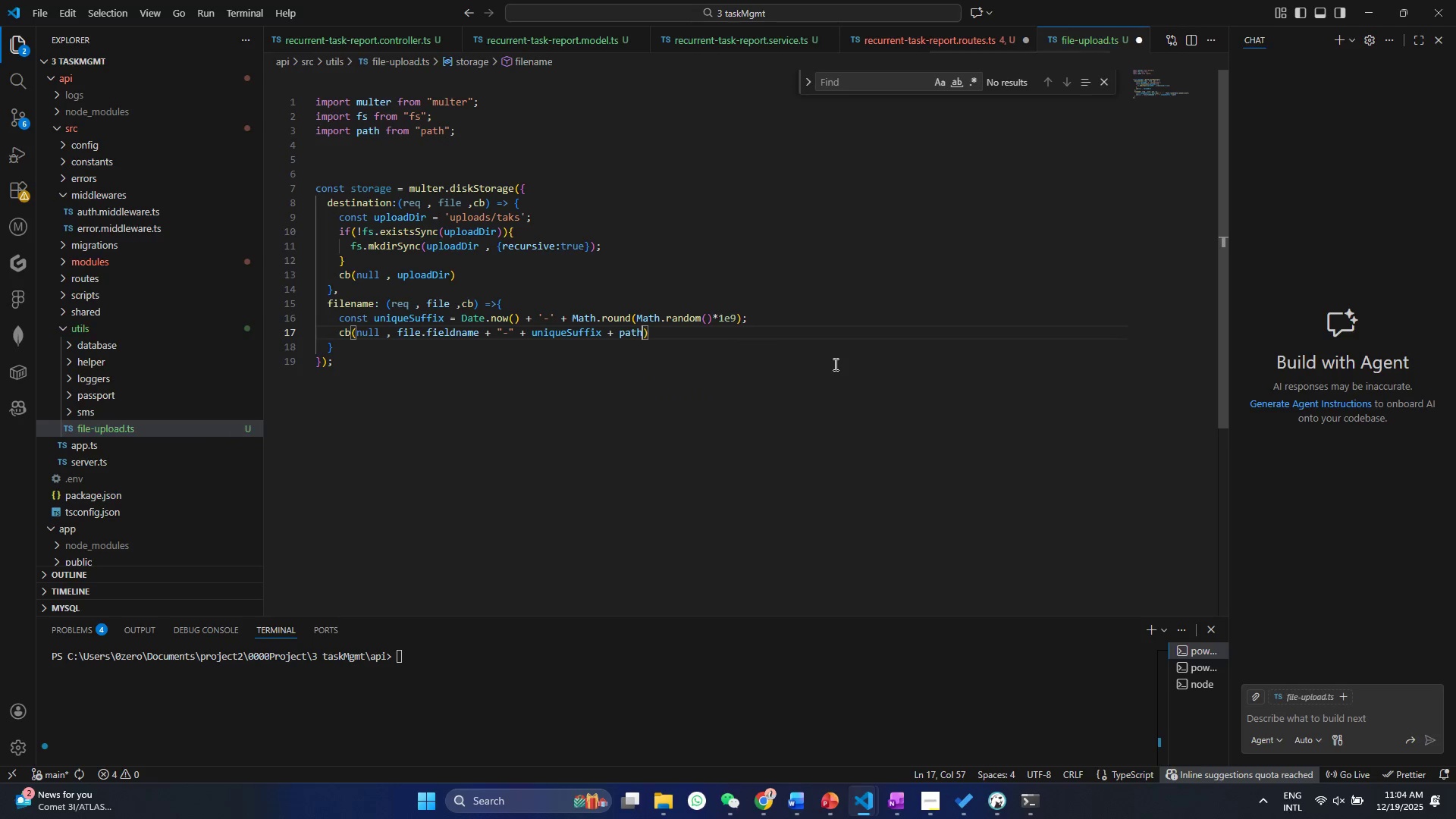 
 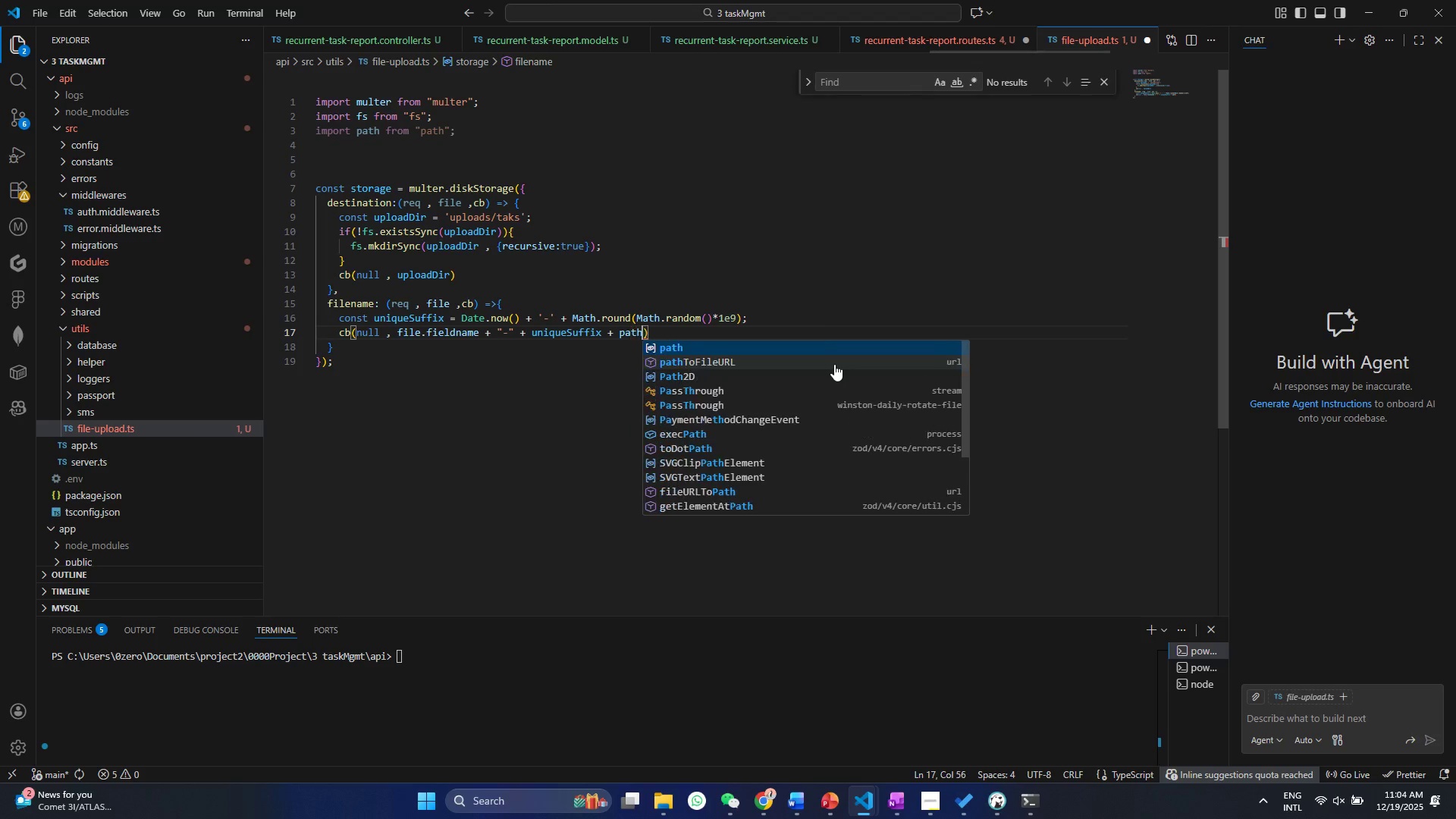 
key(Enter)
 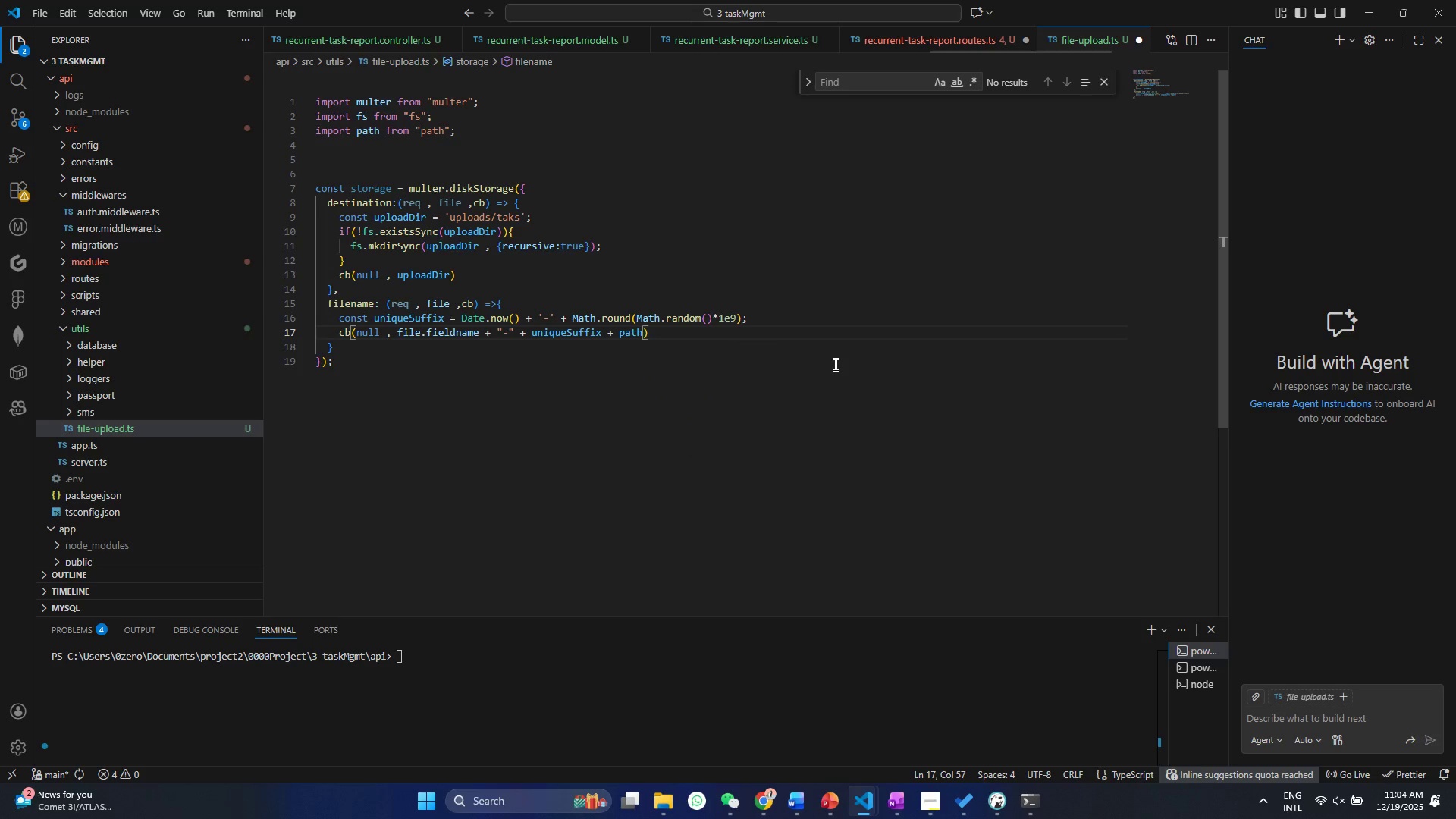 
key(Period)
 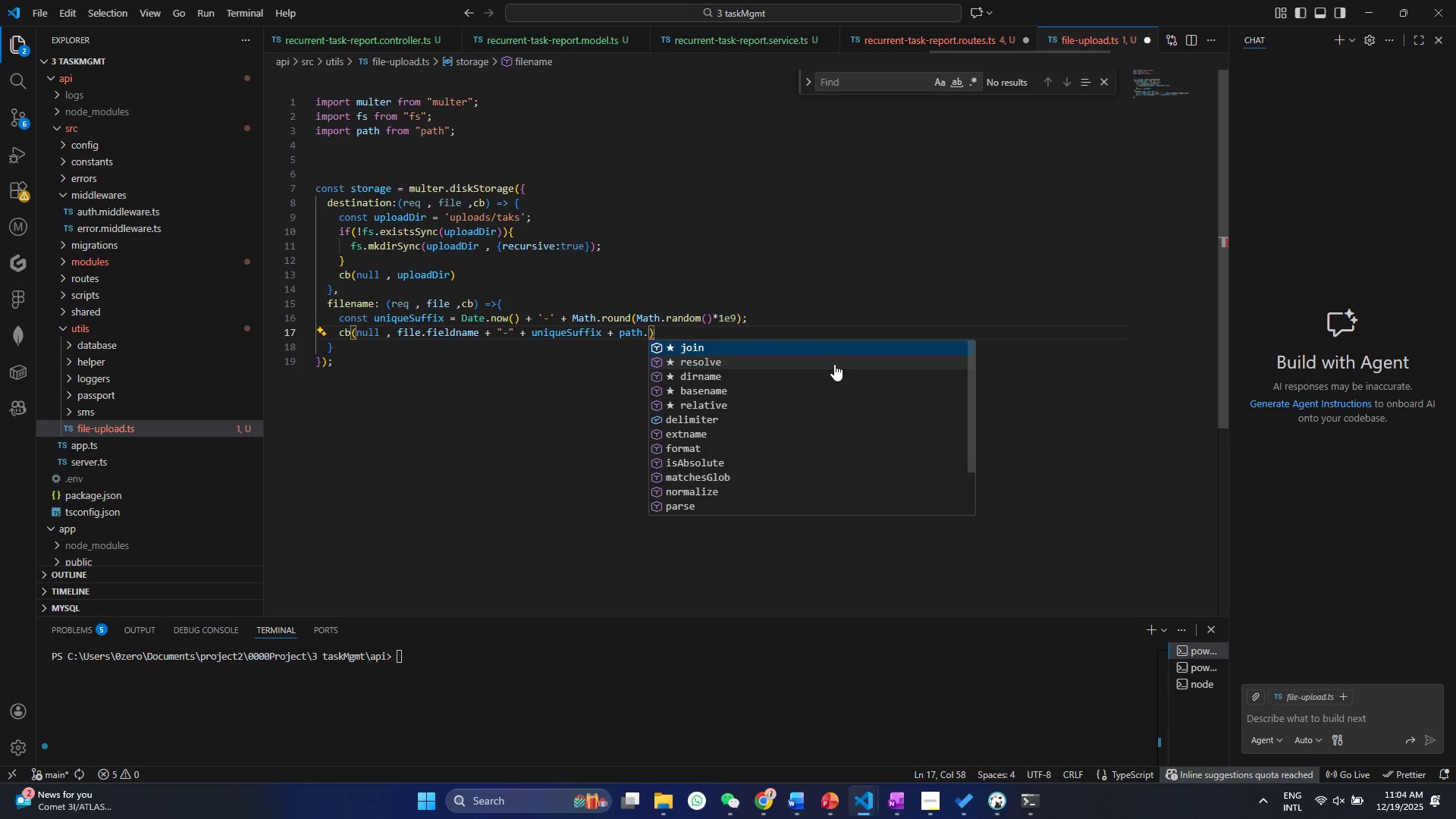 
key(E)
 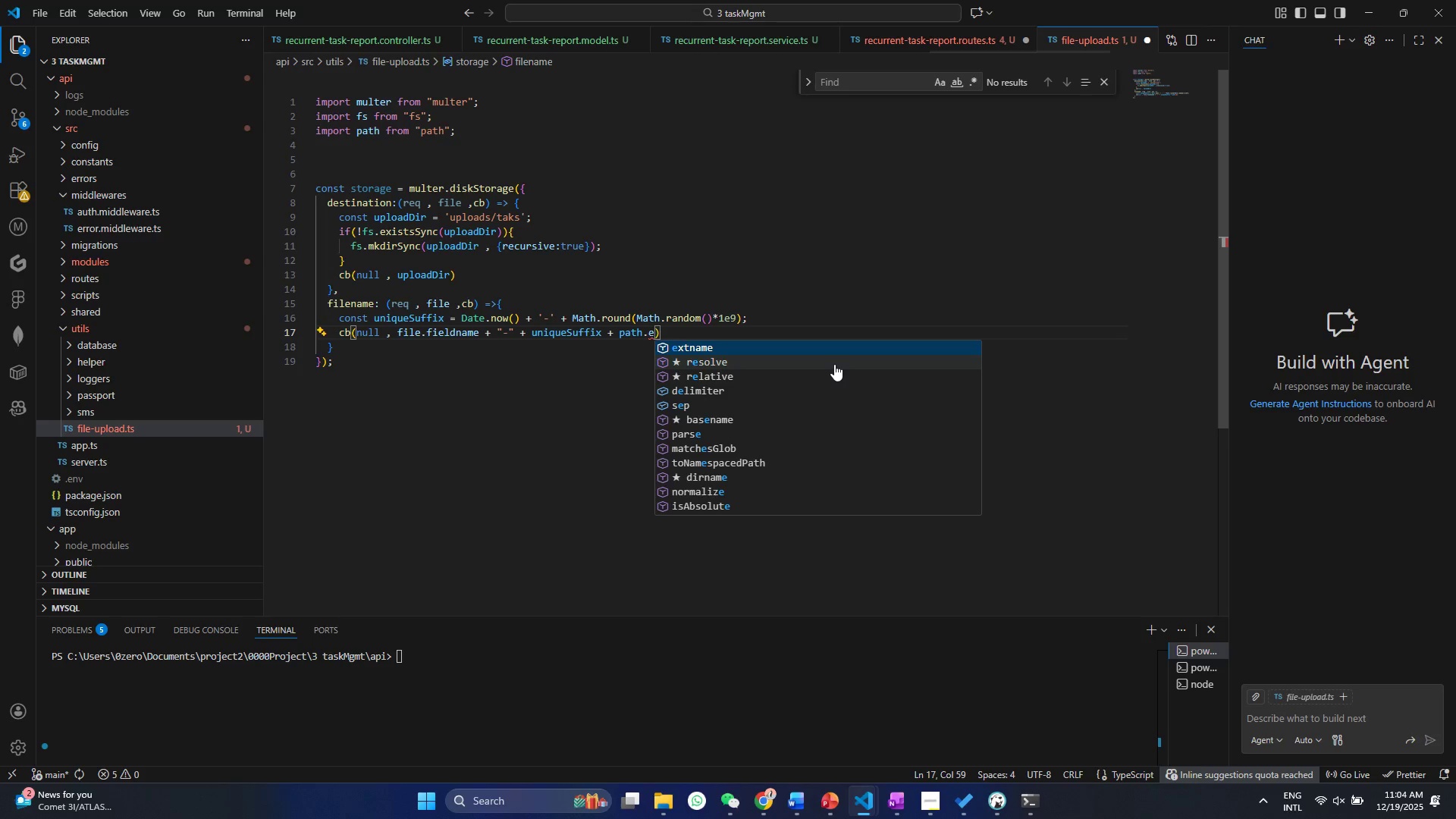 
key(Enter)
 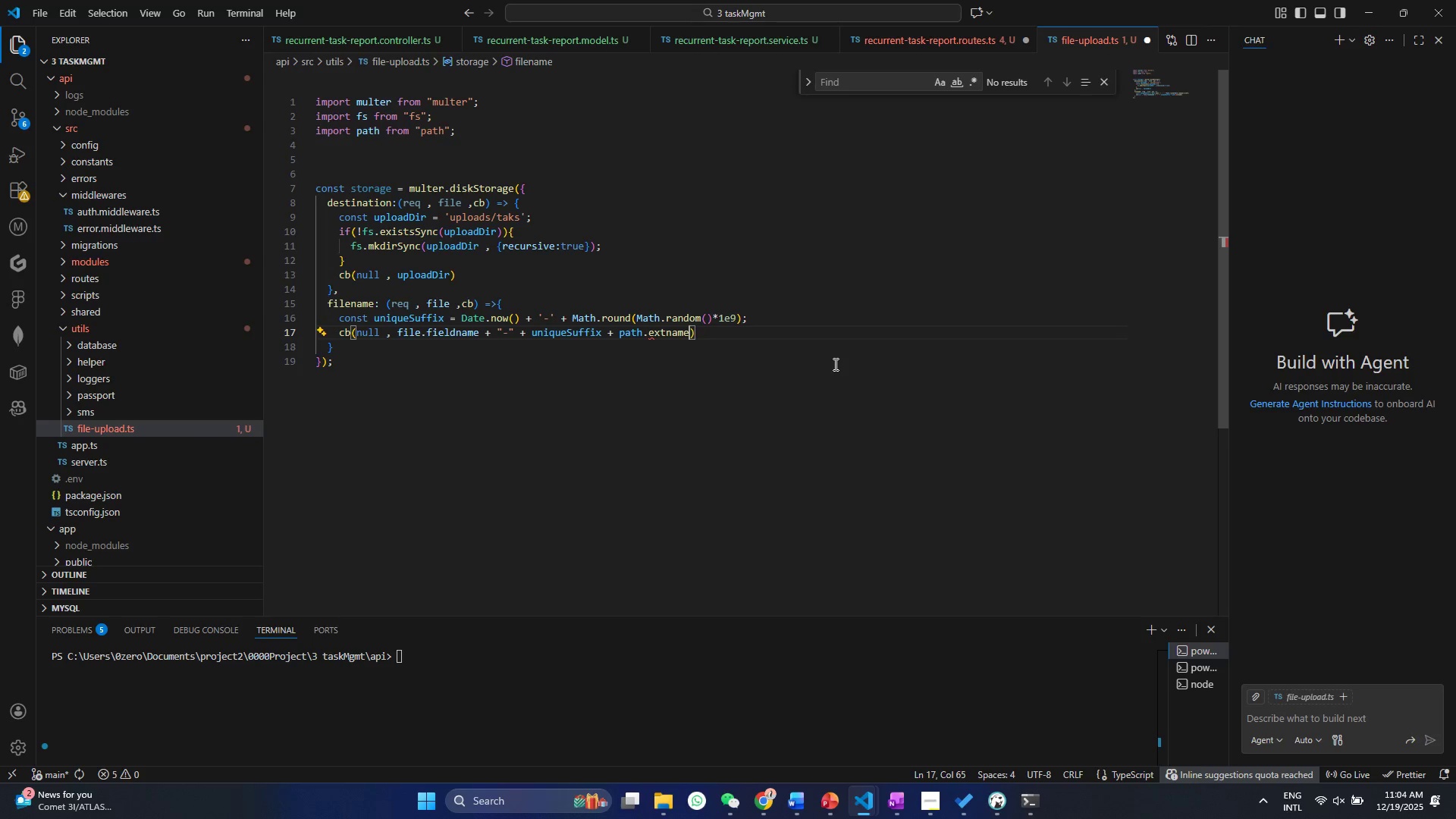 
type((file)
 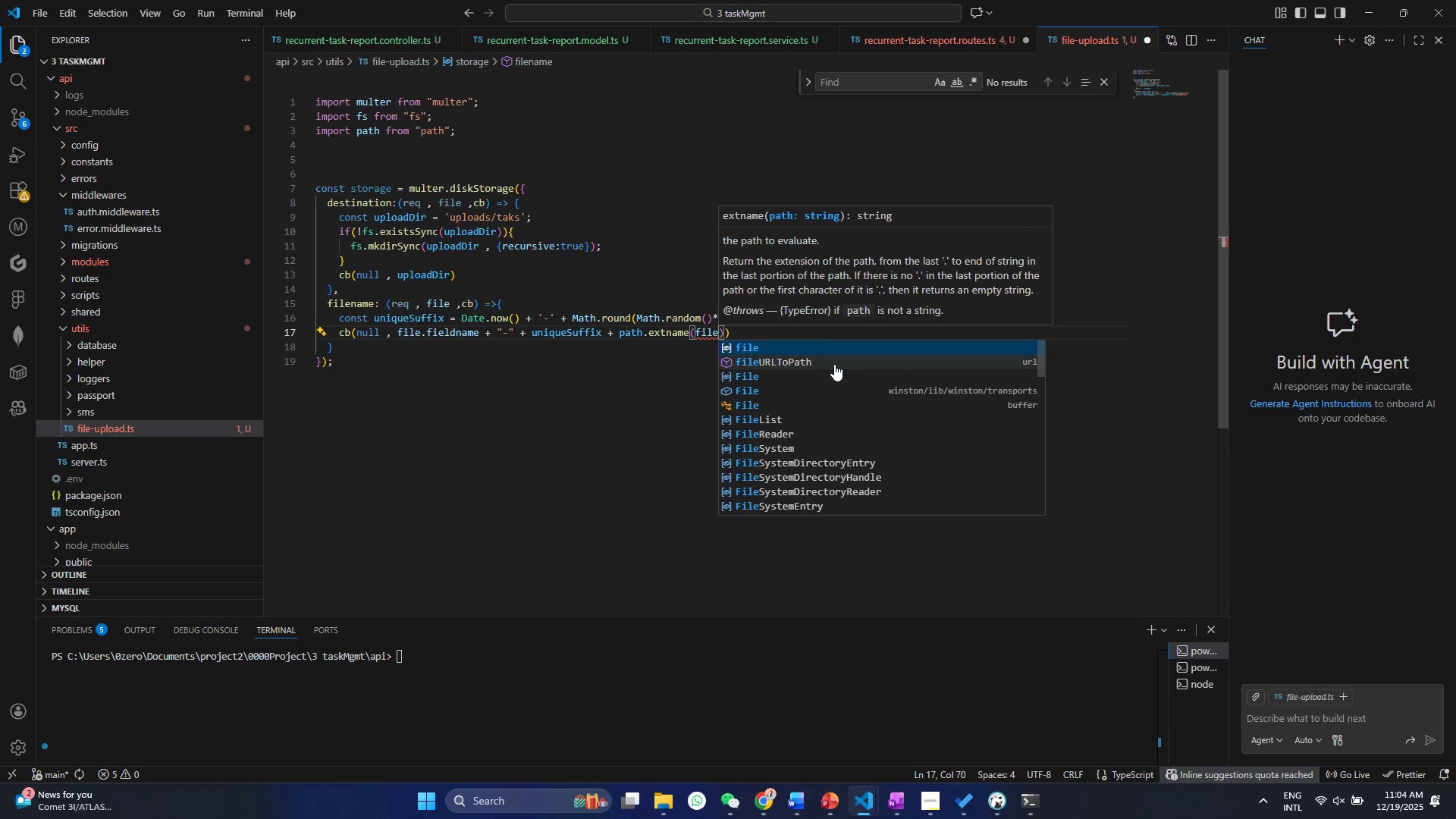 
key(Enter)
 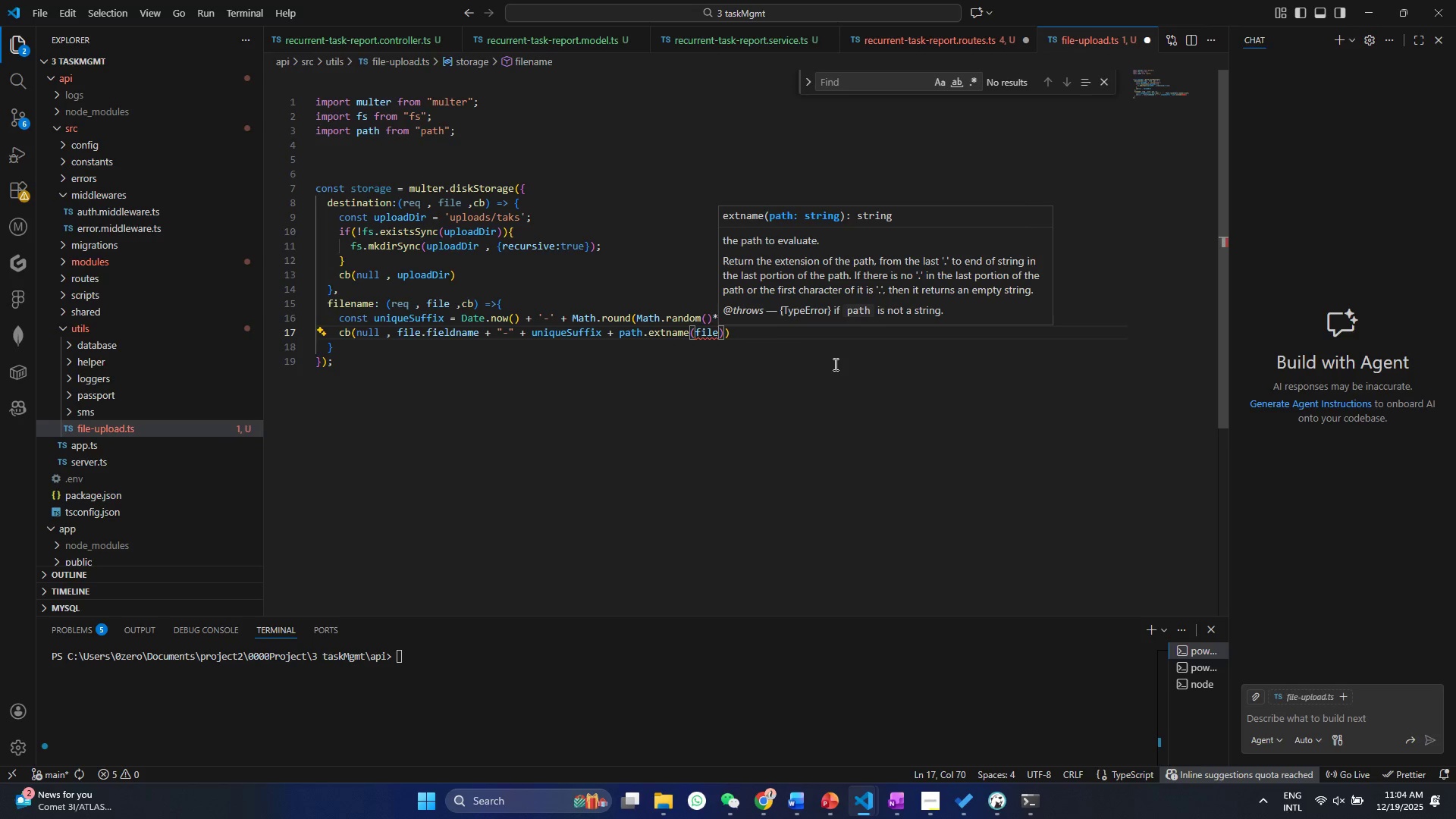 
type(.or)
 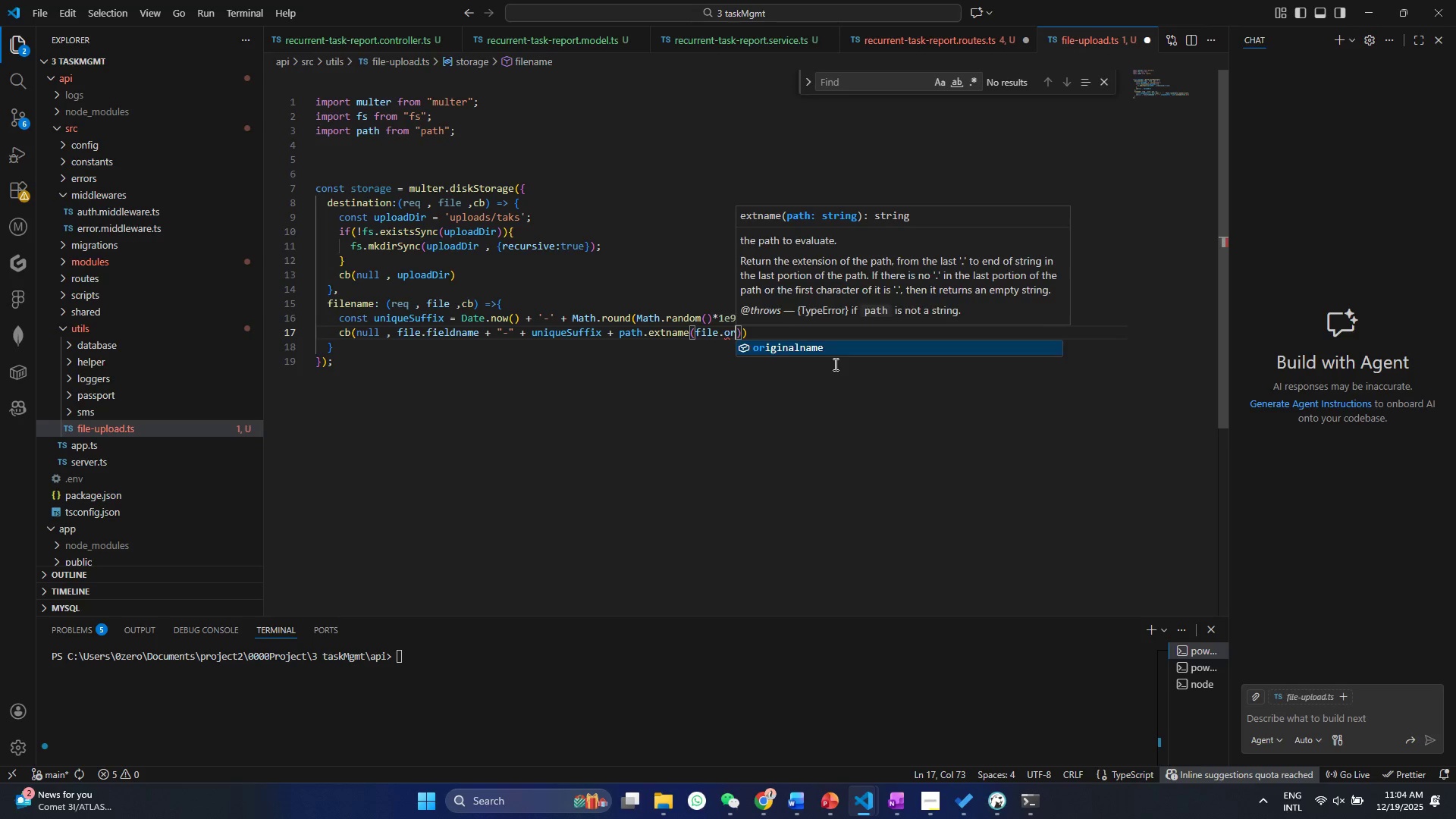 
key(Enter)
 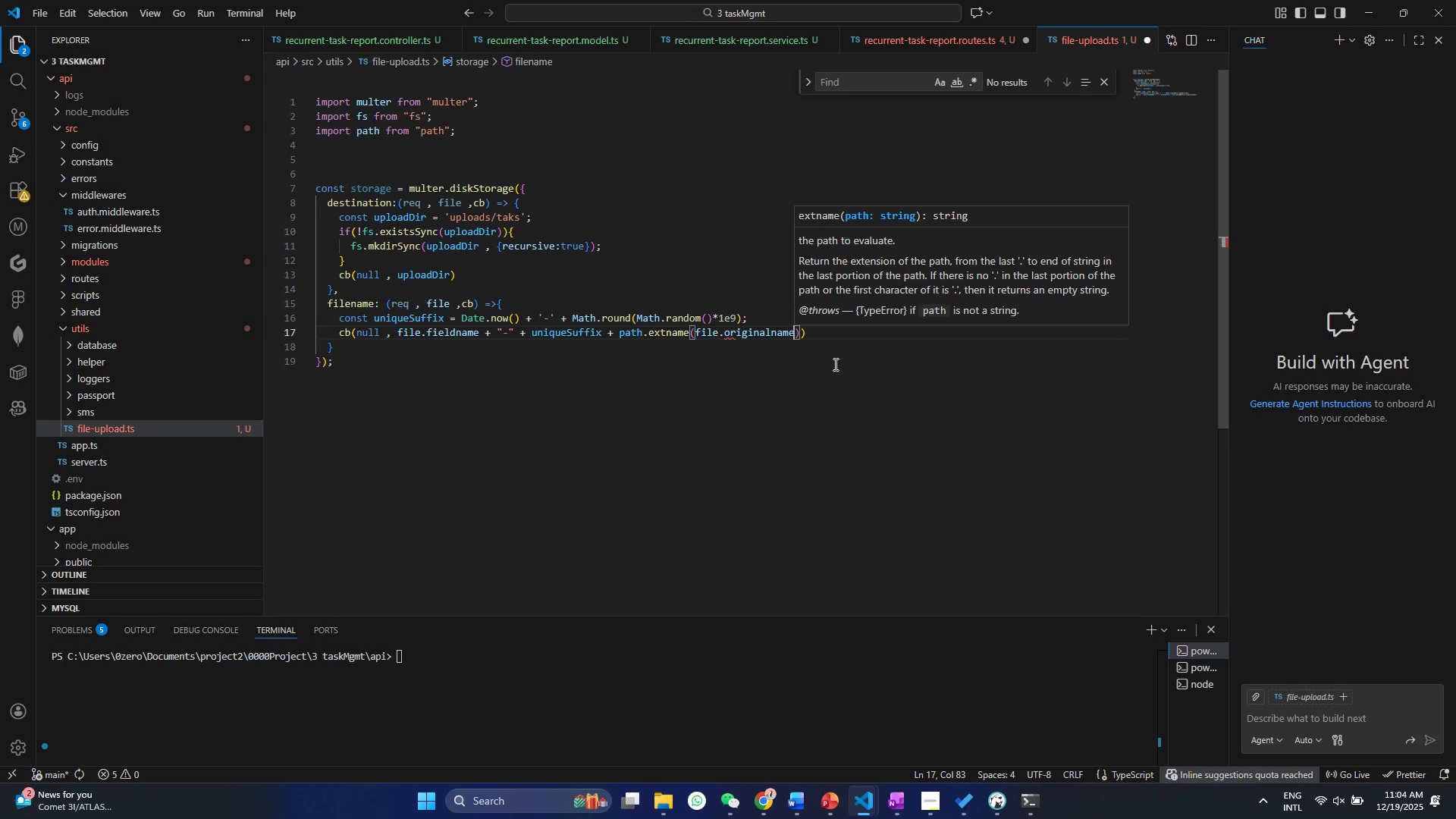 
key(Control+ControlLeft)
 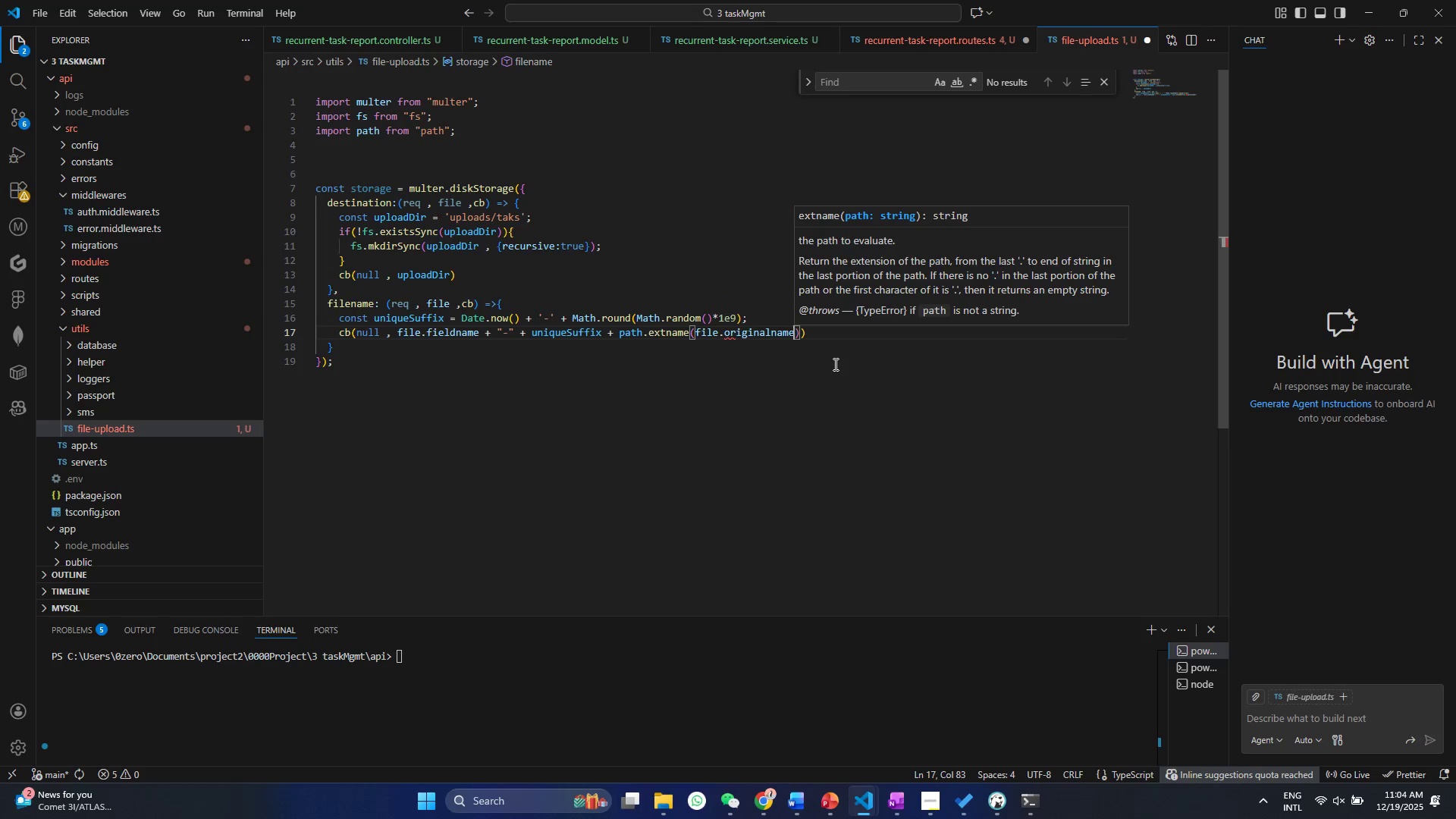 
key(Control+S)
 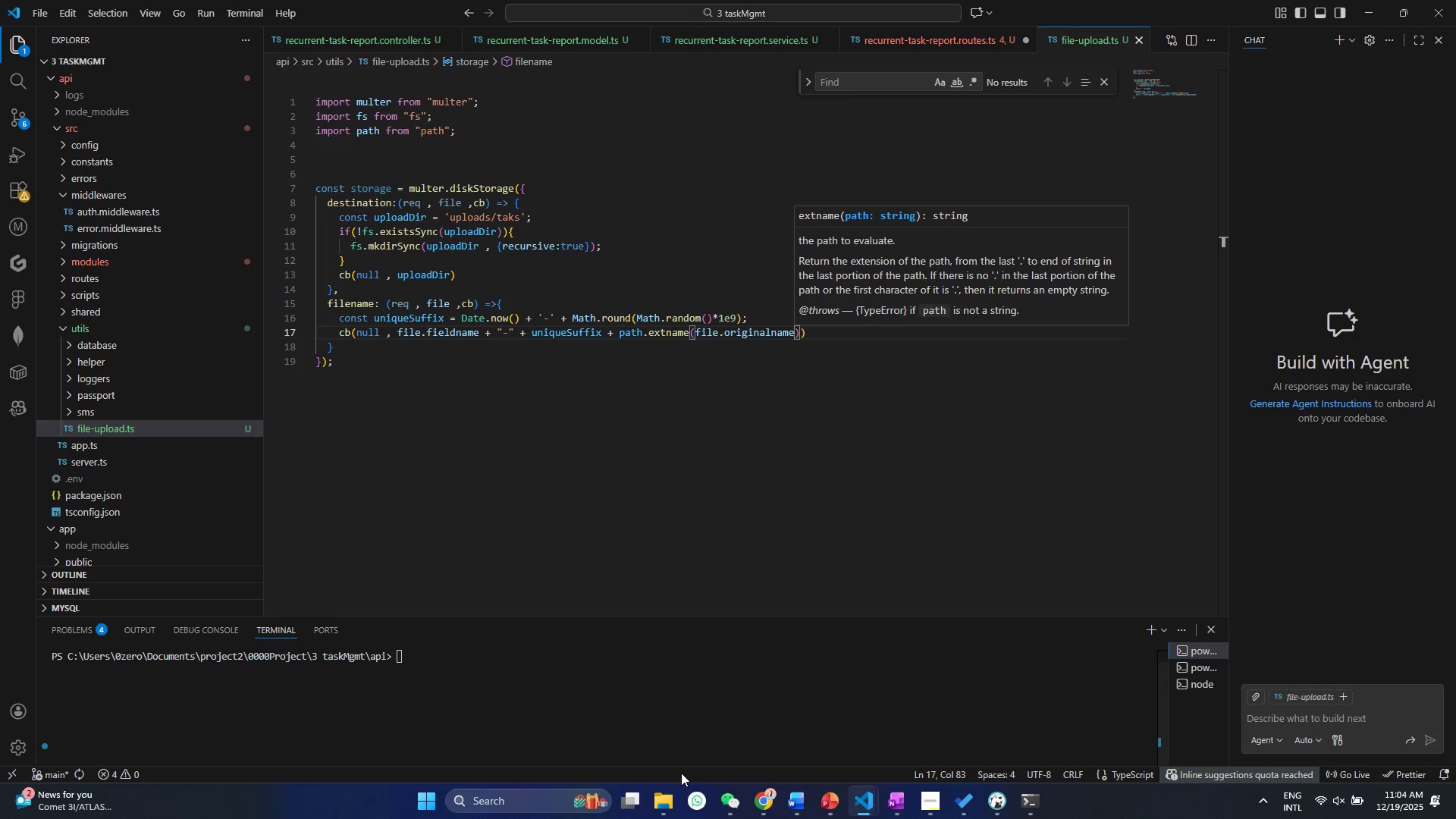 
left_click([367, 522])
 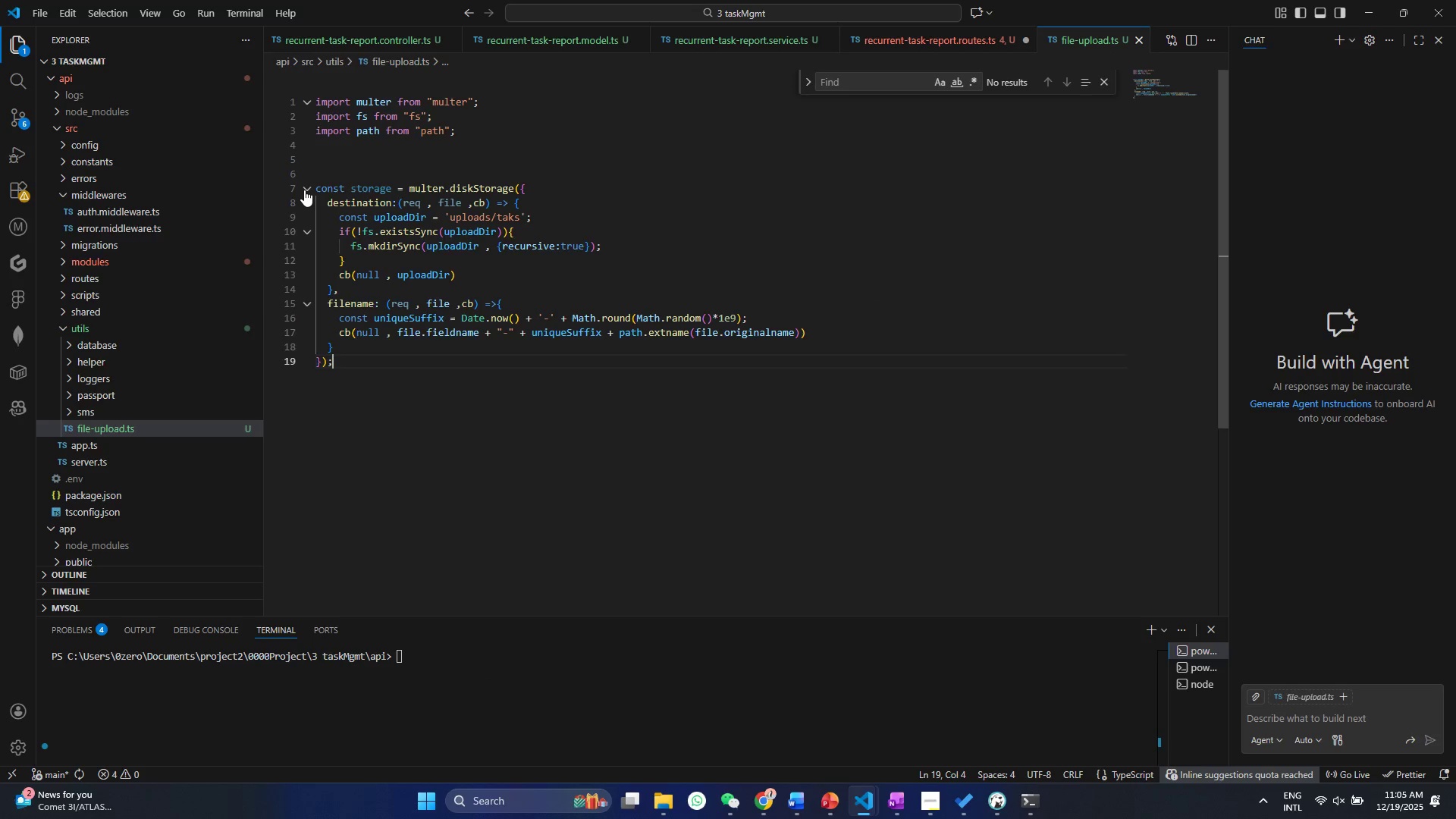 
double_click([304, 190])
 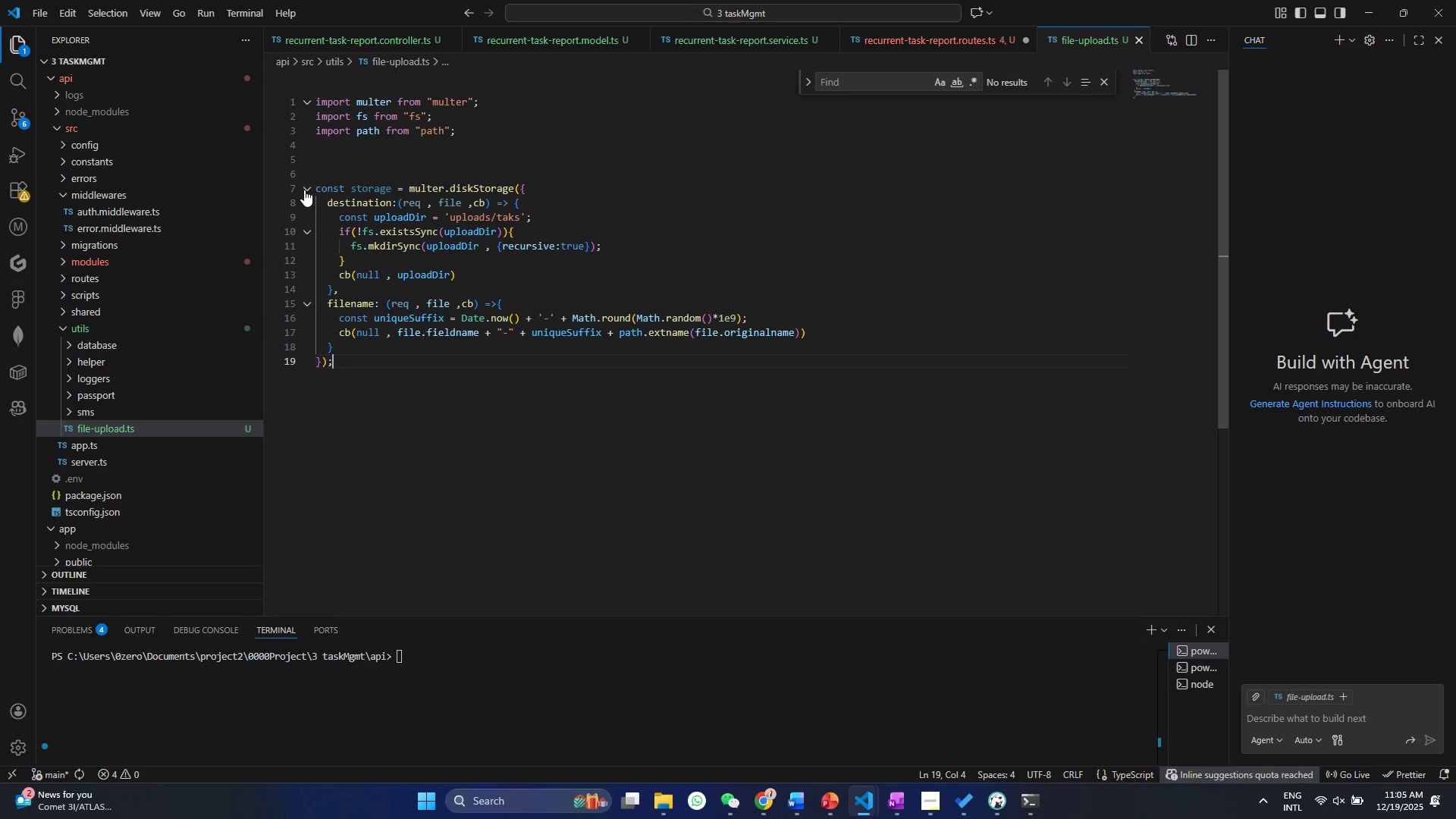 
triple_click([304, 190])
 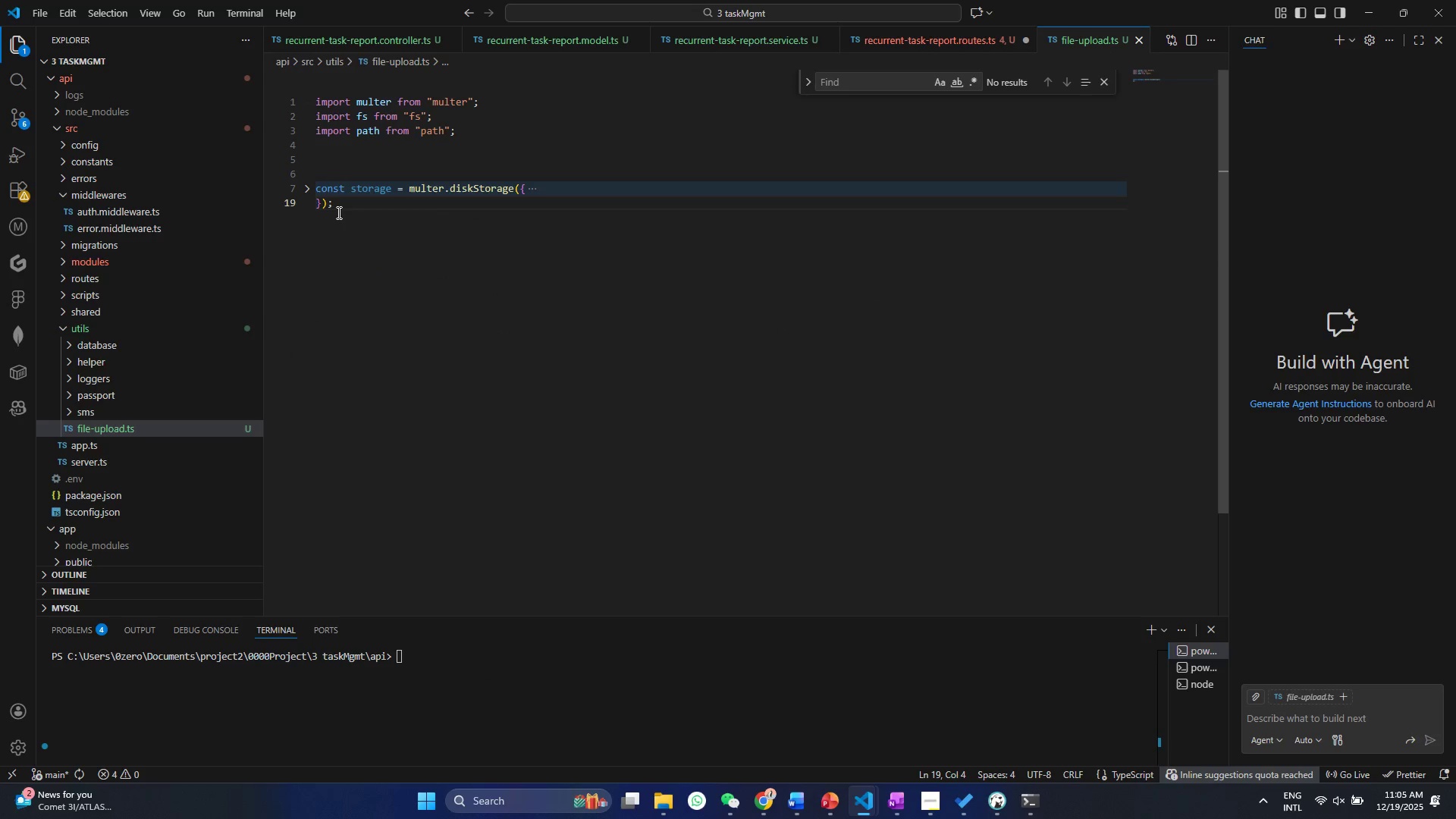 
left_click([337, 212])
 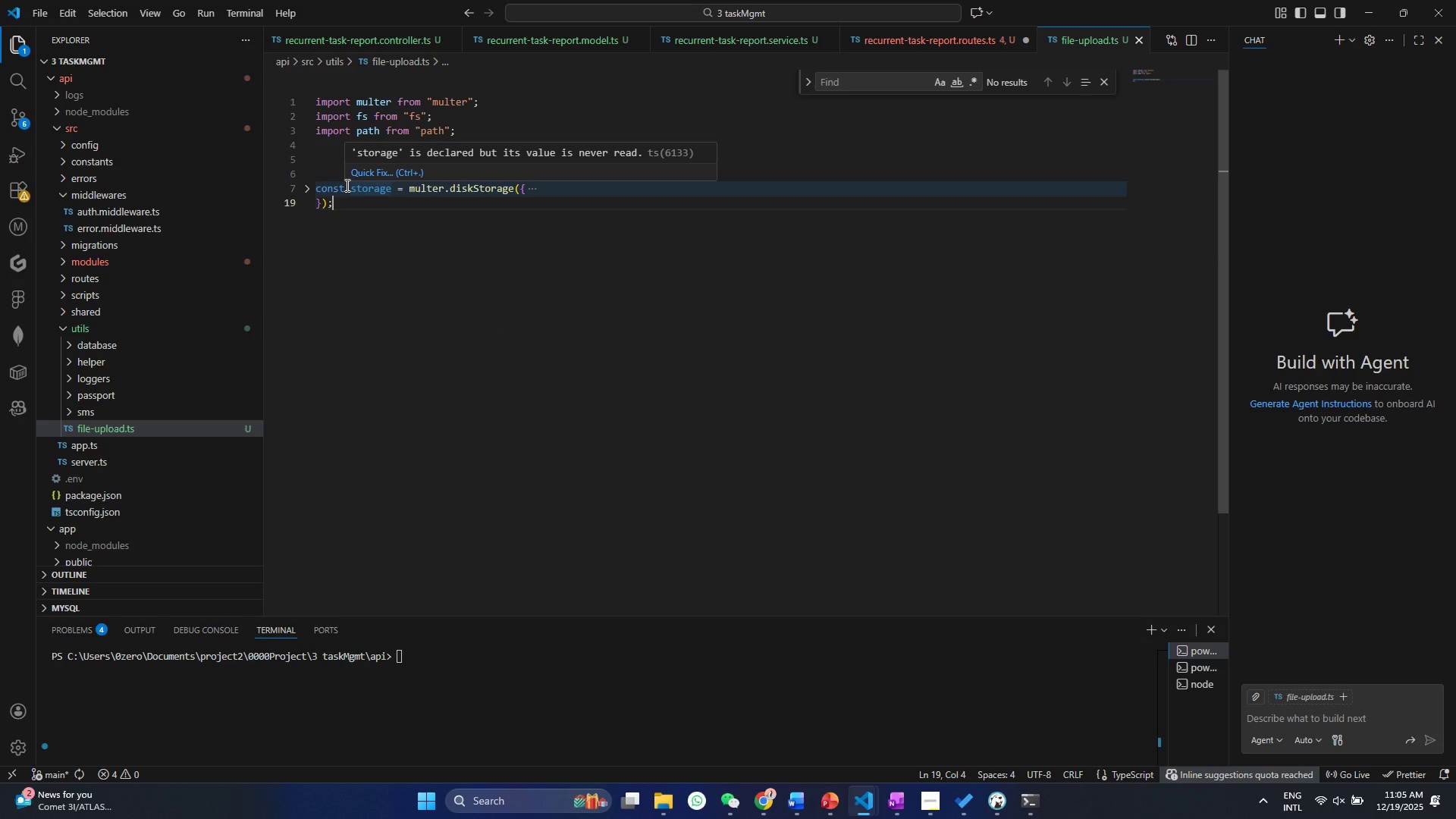 
key(Enter)
 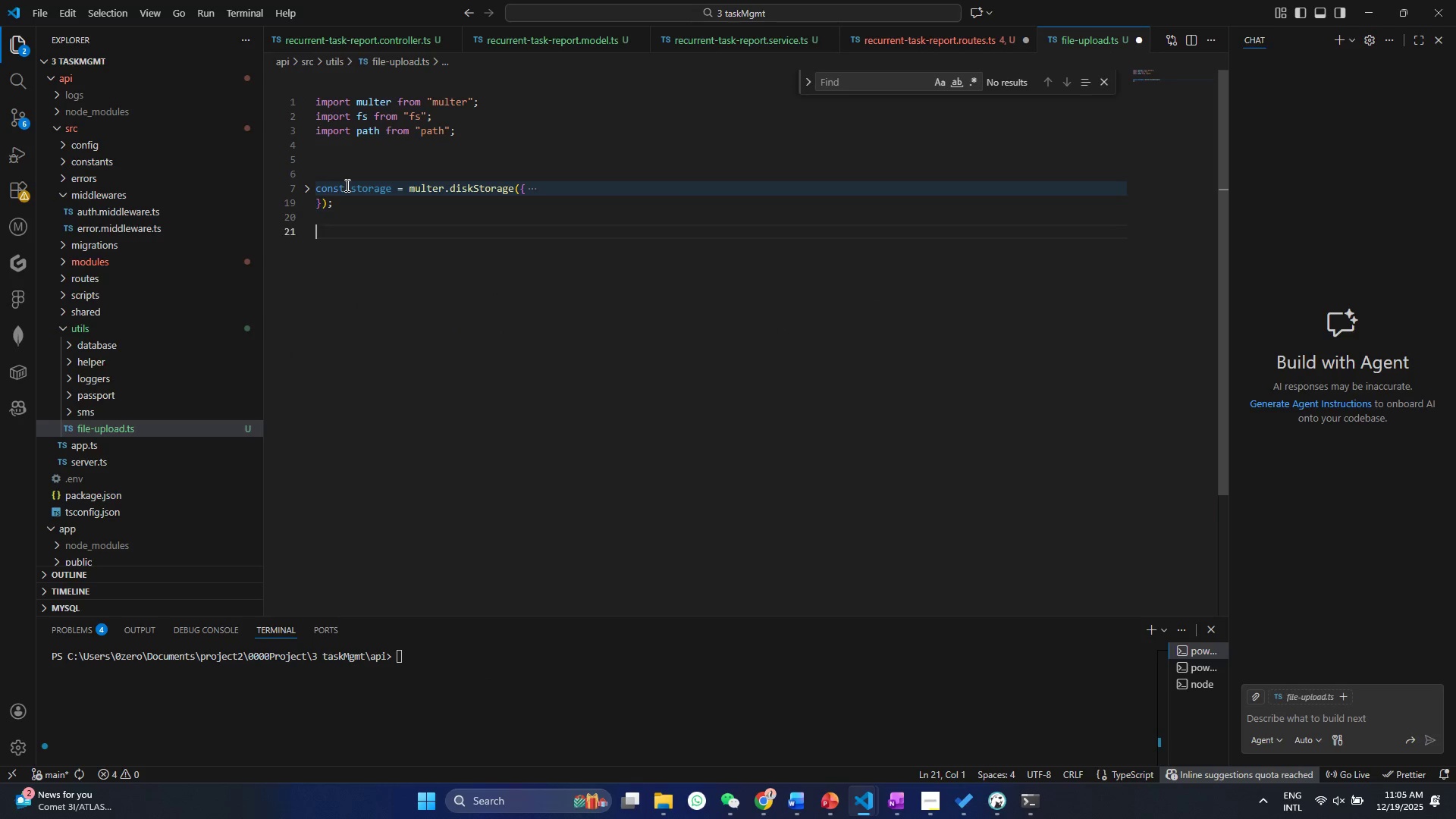 
key(Enter)
 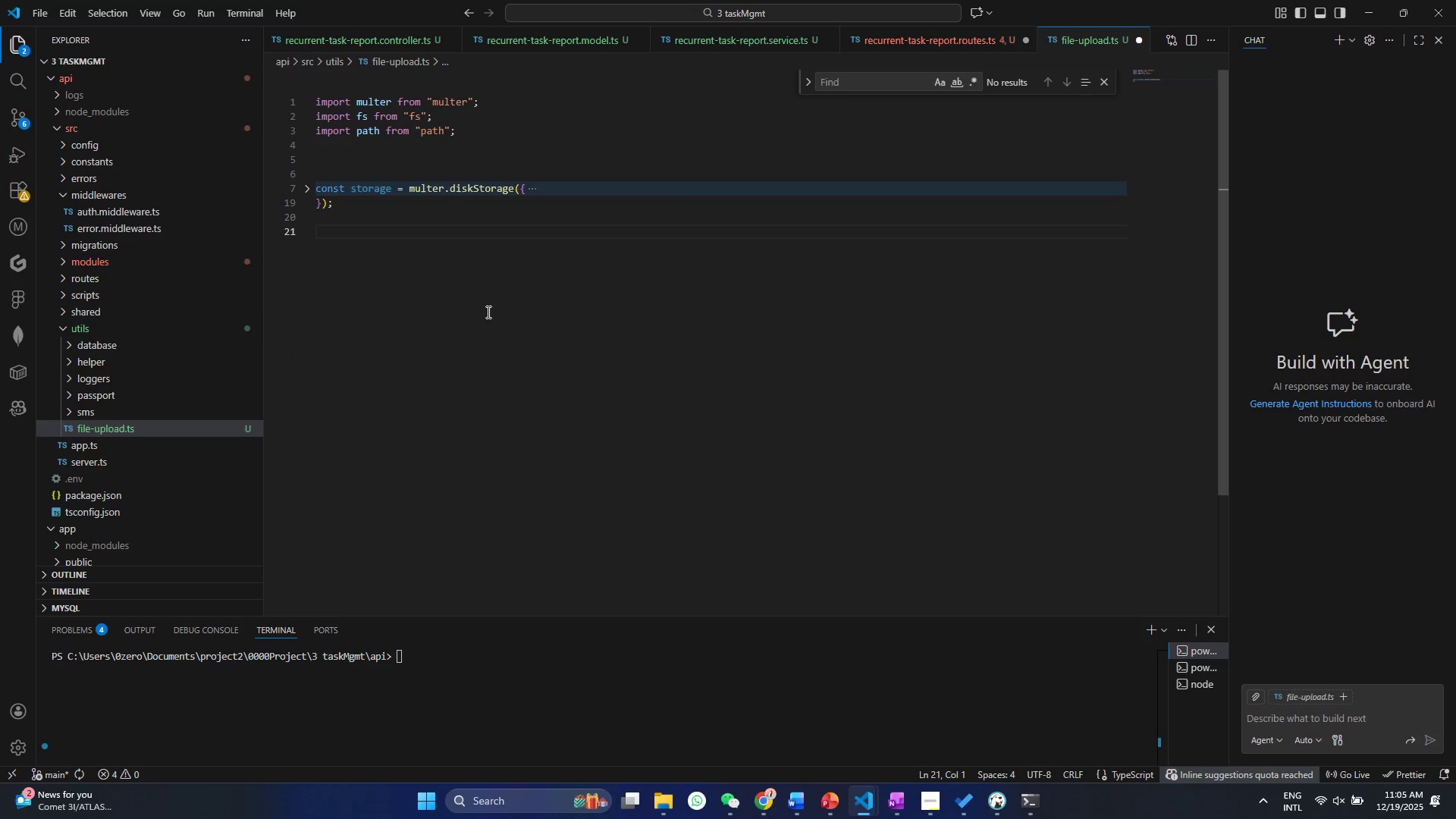 
type(const )
key(Backspace)
key(Backspace)
key(Backspace)
key(Backspace)
key(Backspace)
type(e)
key(Backspace)
key(Backspace)
type(export const uploa)
 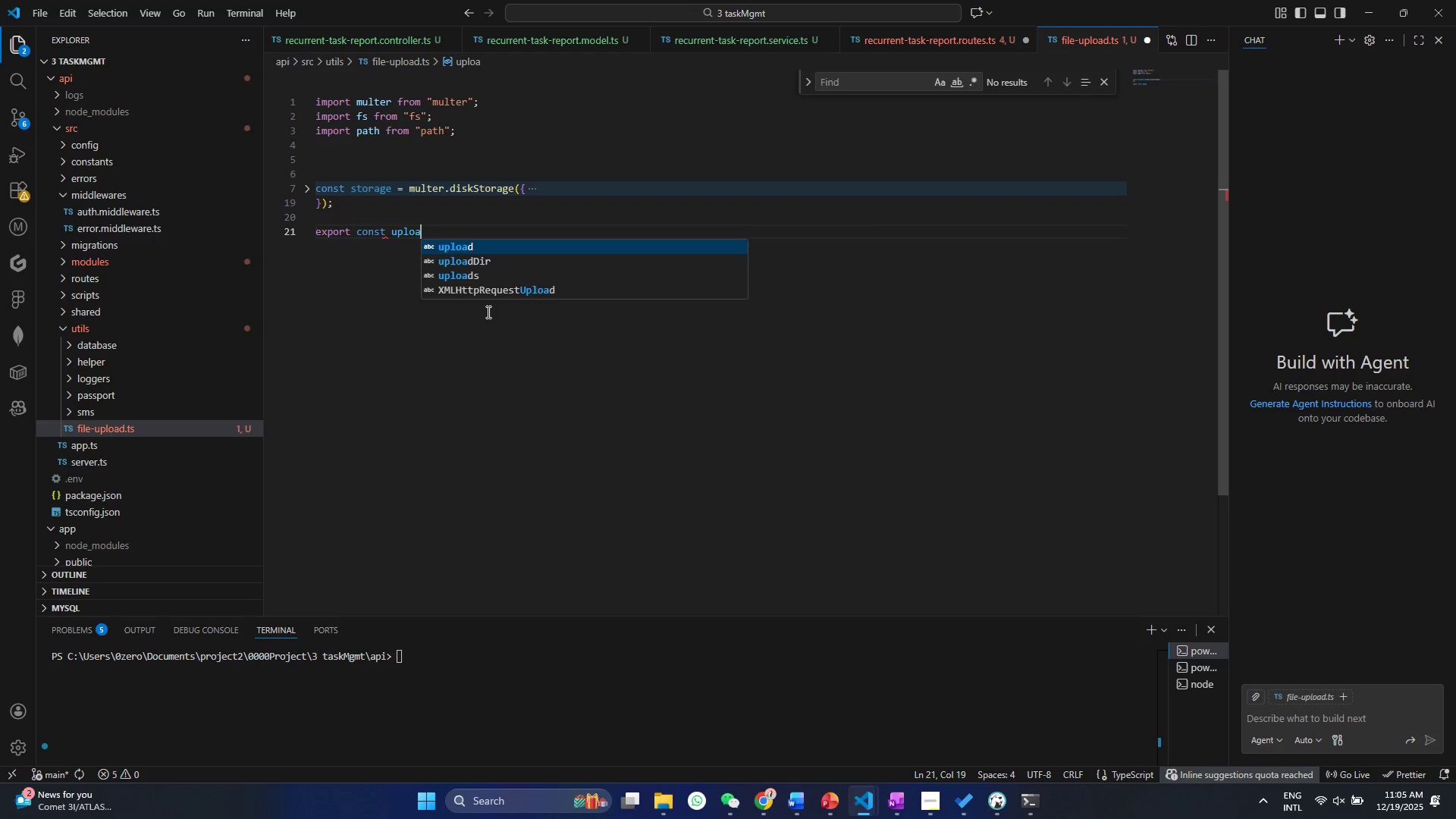 
key(Enter)
 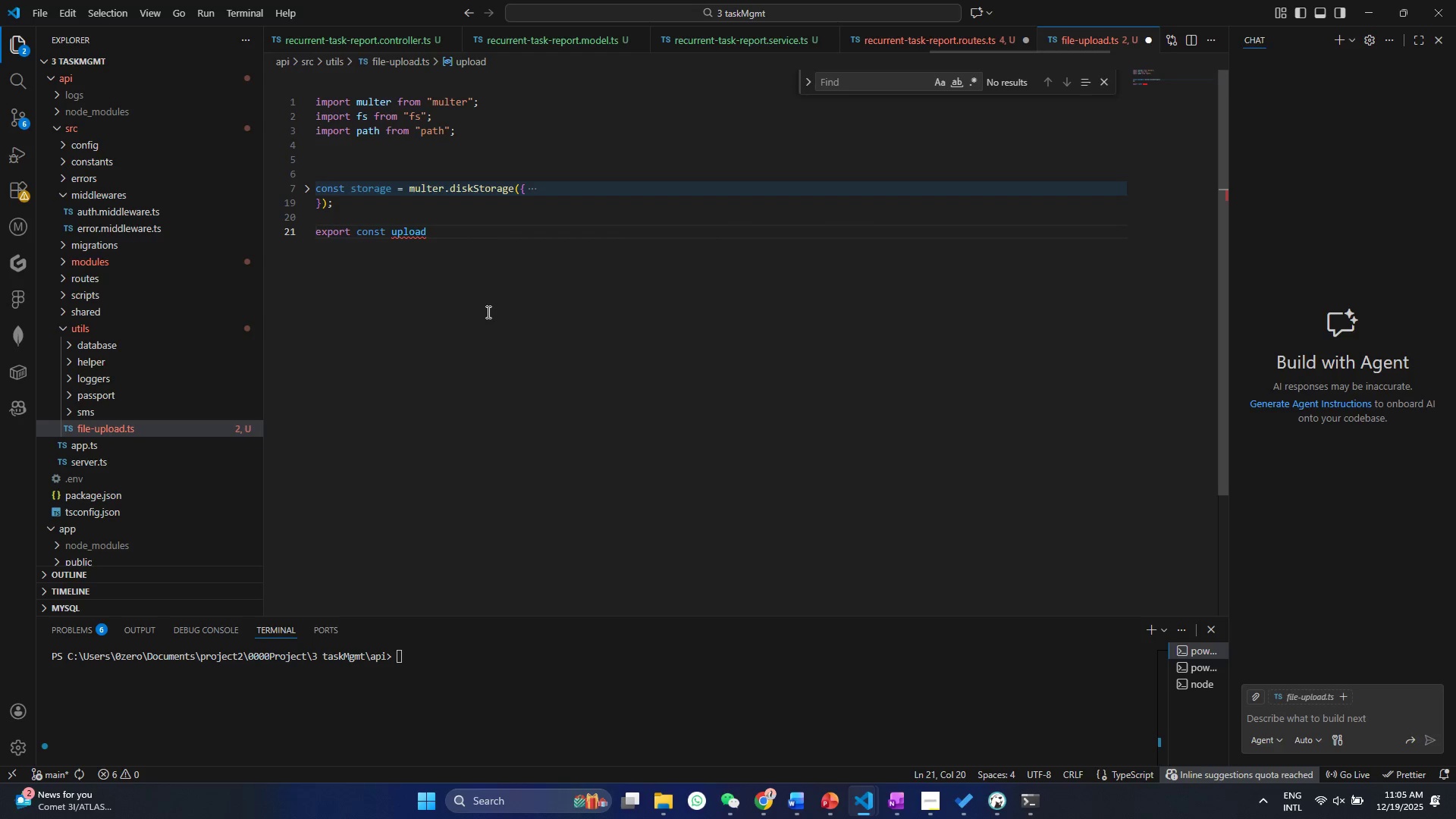 
type( = mu)
 